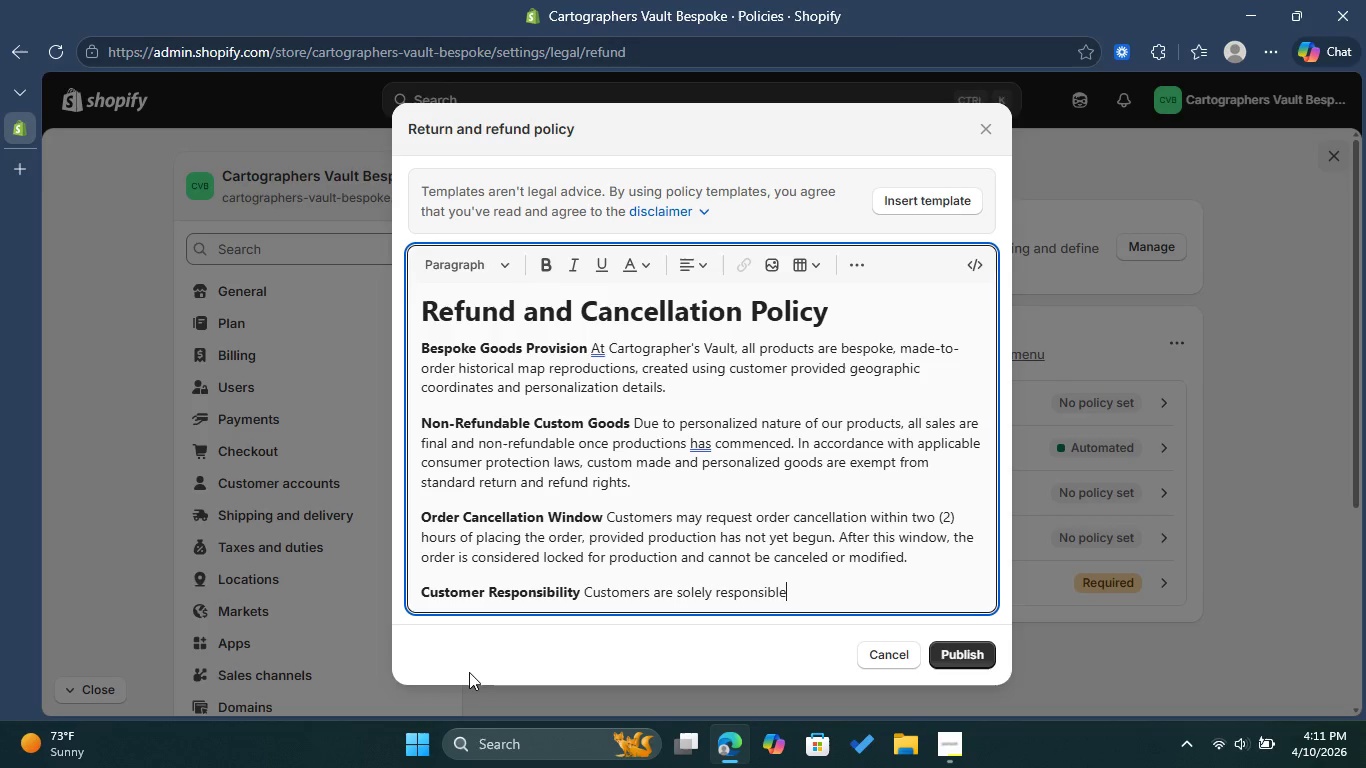 
key(ArrowRight)
 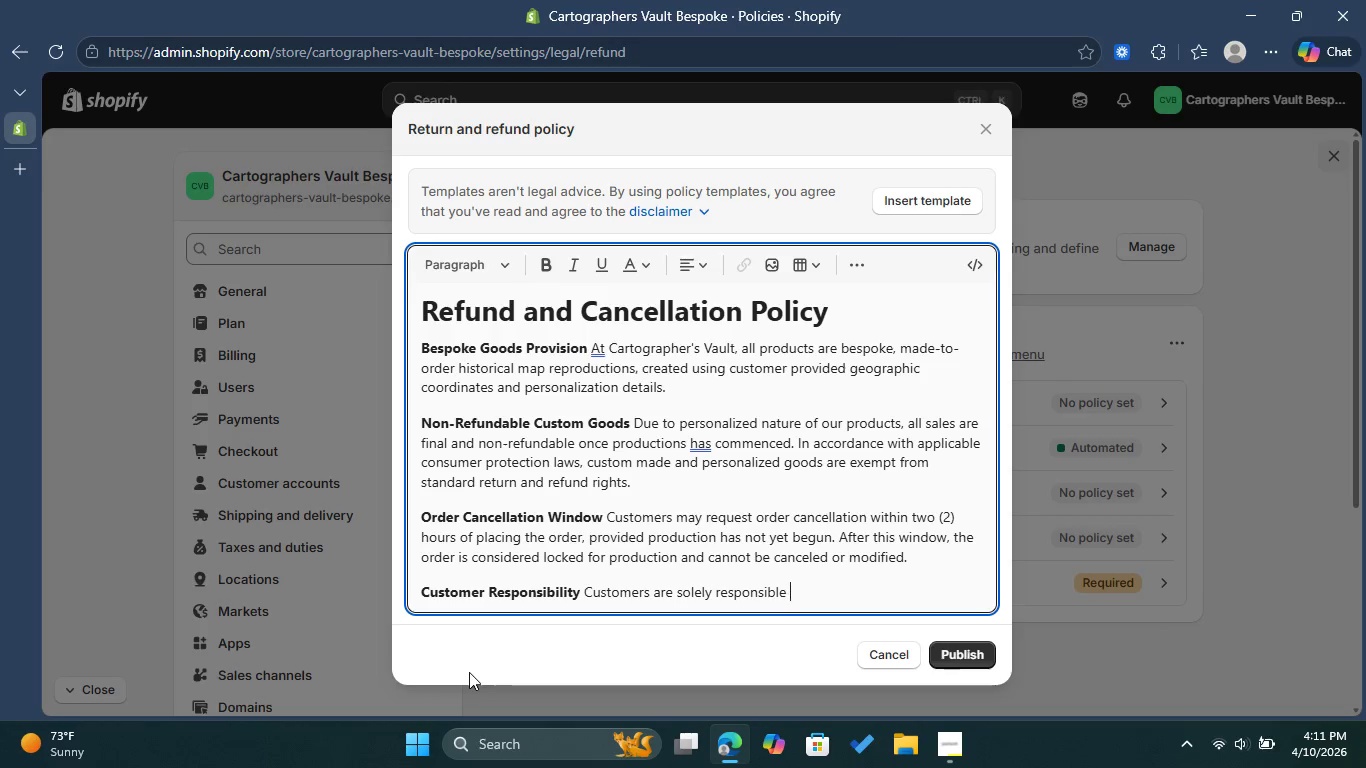 
type( for: )
 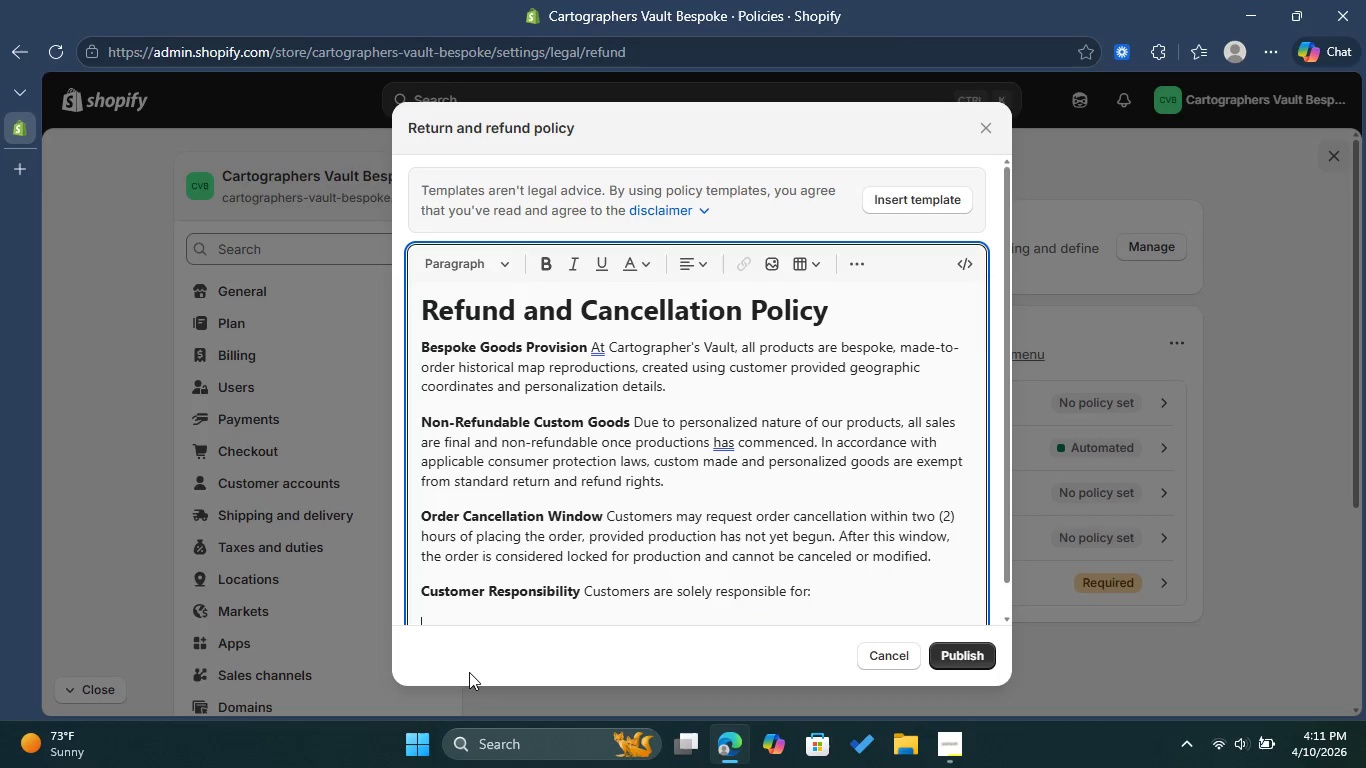 
 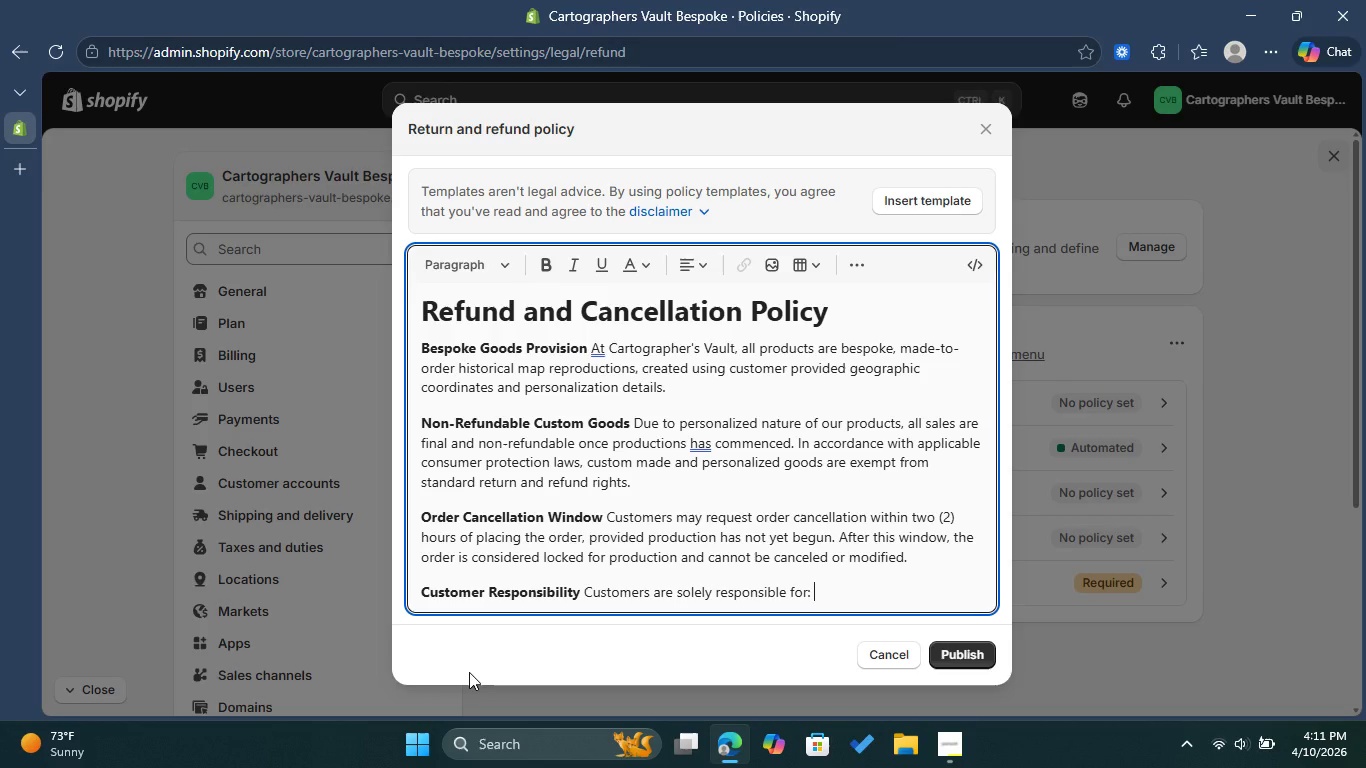 
key(Enter)
 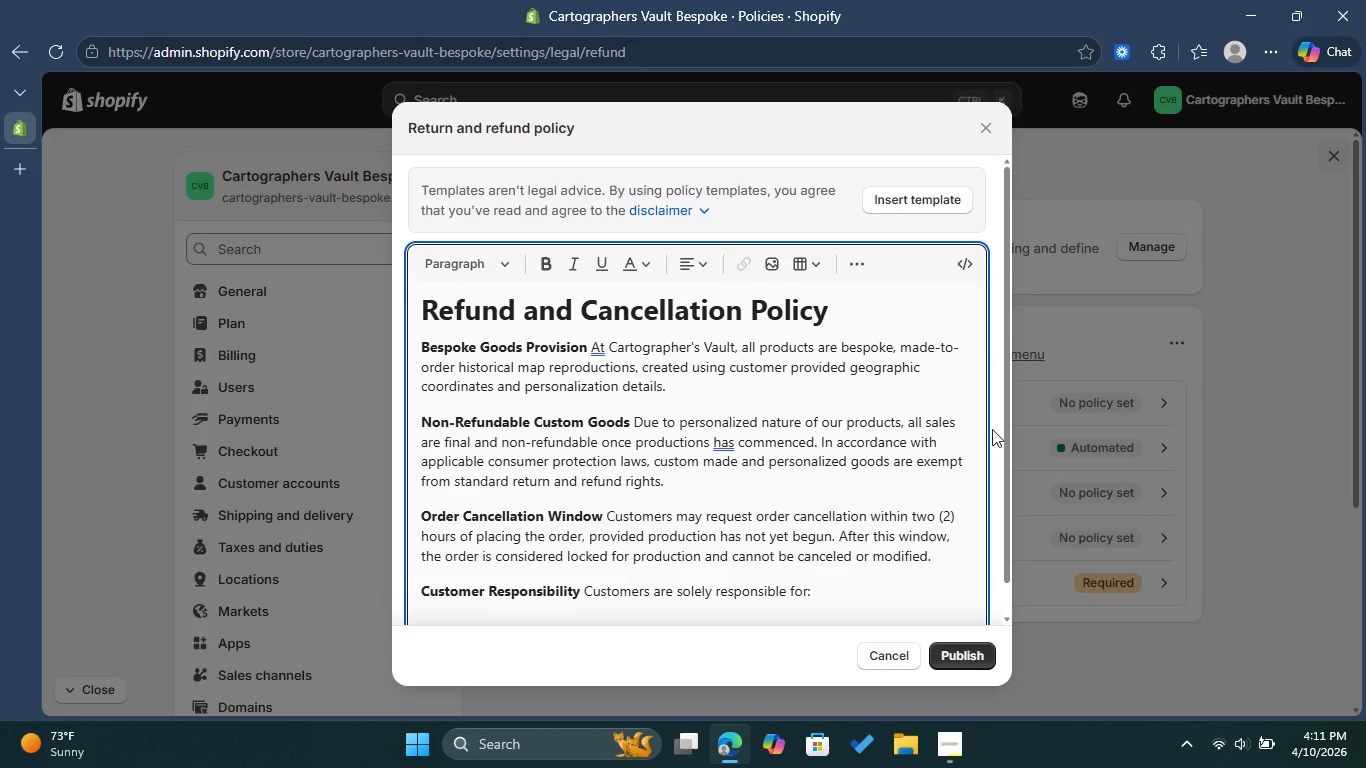 
left_click_drag(start_coordinate=[1005, 437], to_coordinate=[997, 483])
 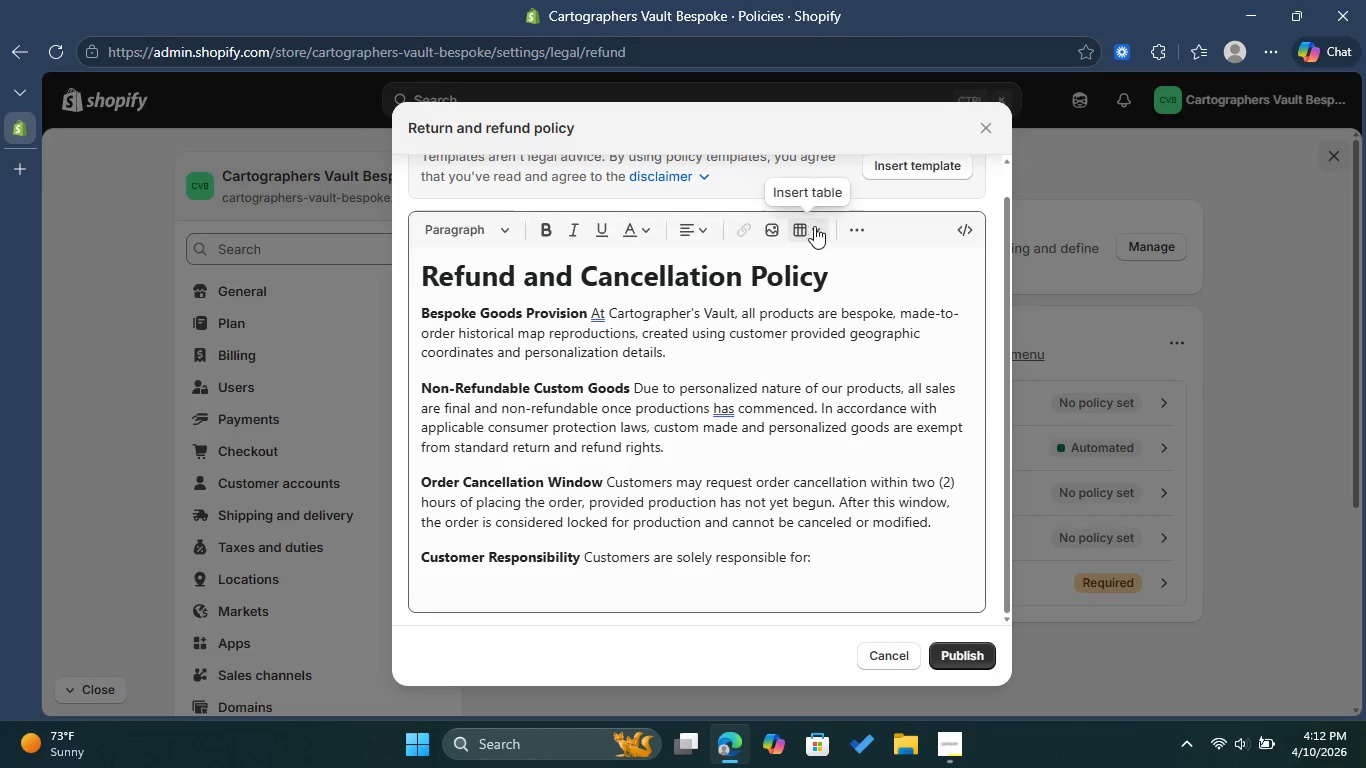 
left_click([854, 226])
 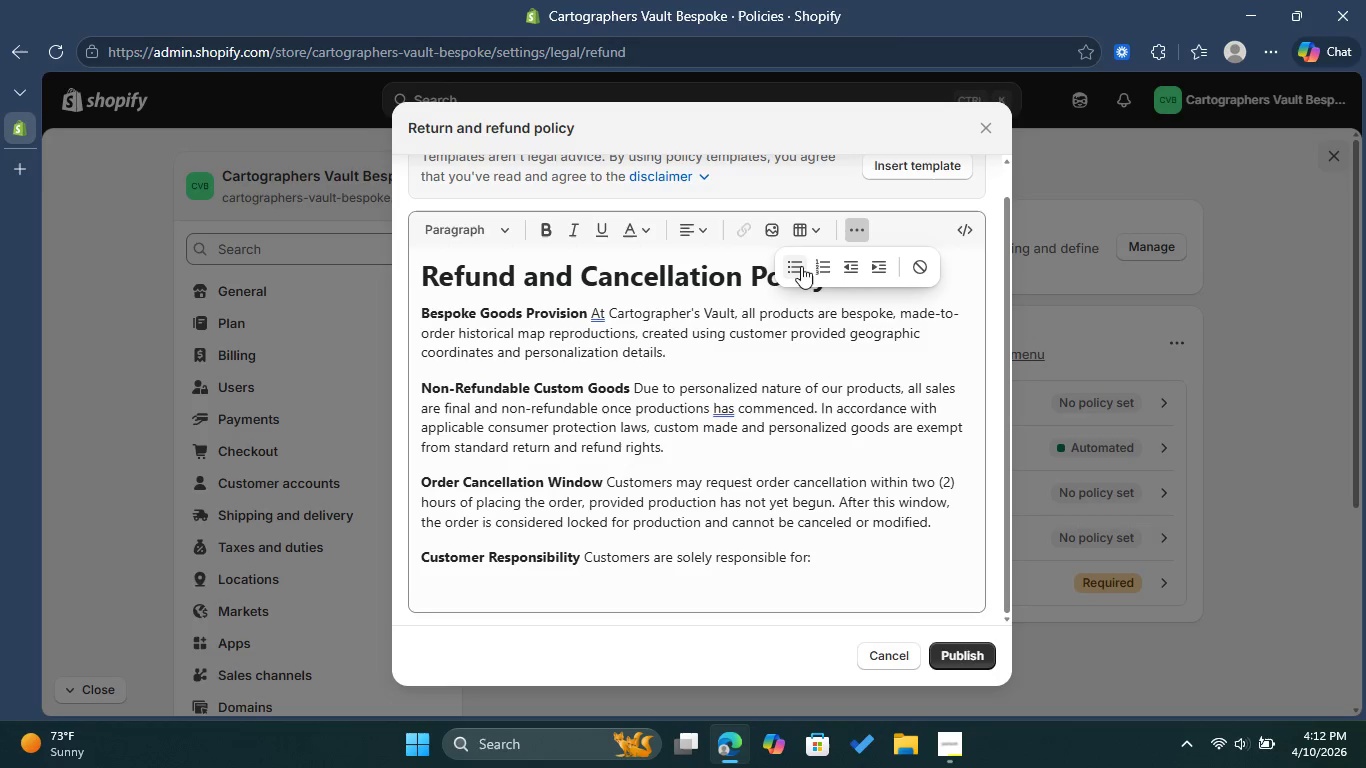 
left_click([799, 266])
 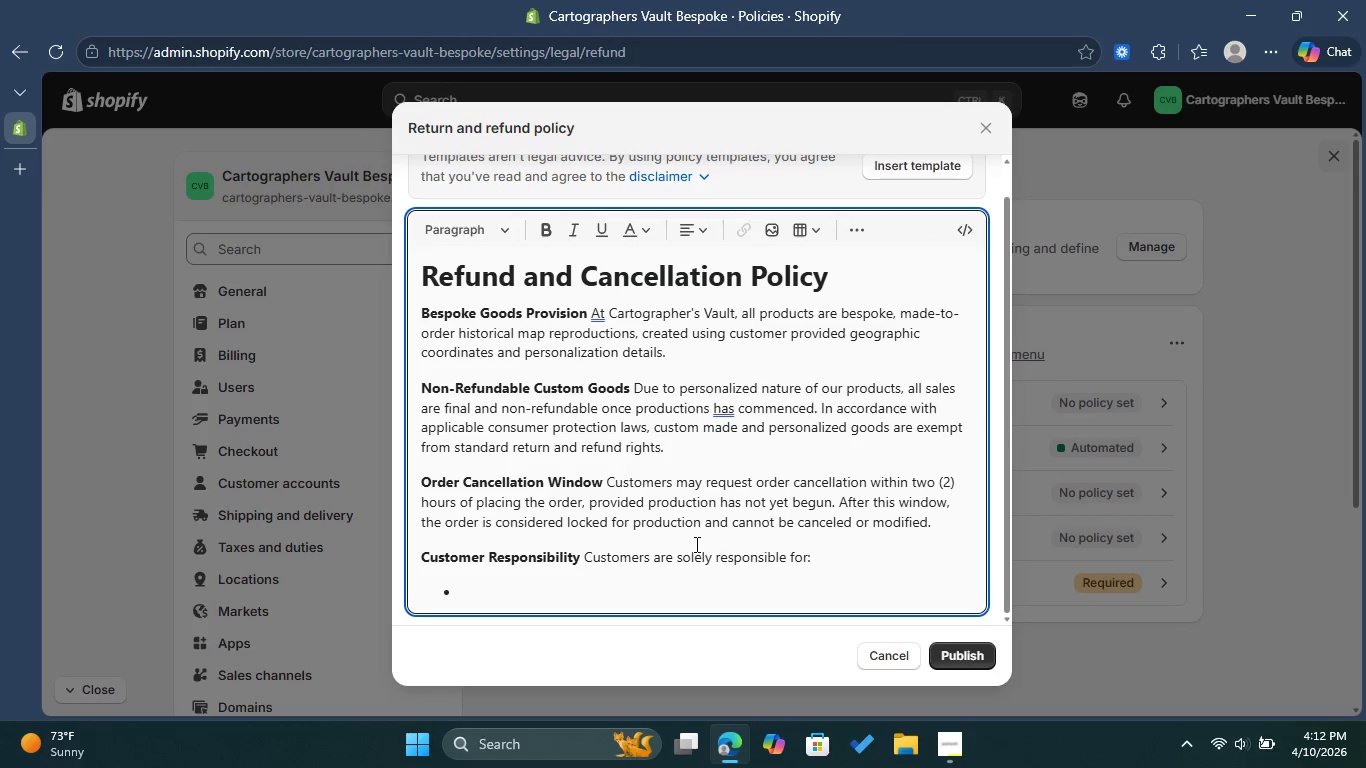 
type(The accuracy of submmited )
key(Backspace)
key(Backspace)
key(Backspace)
key(Backspace)
key(Backspace)
key(Backspace)
type(itted geographic coordinates. )
 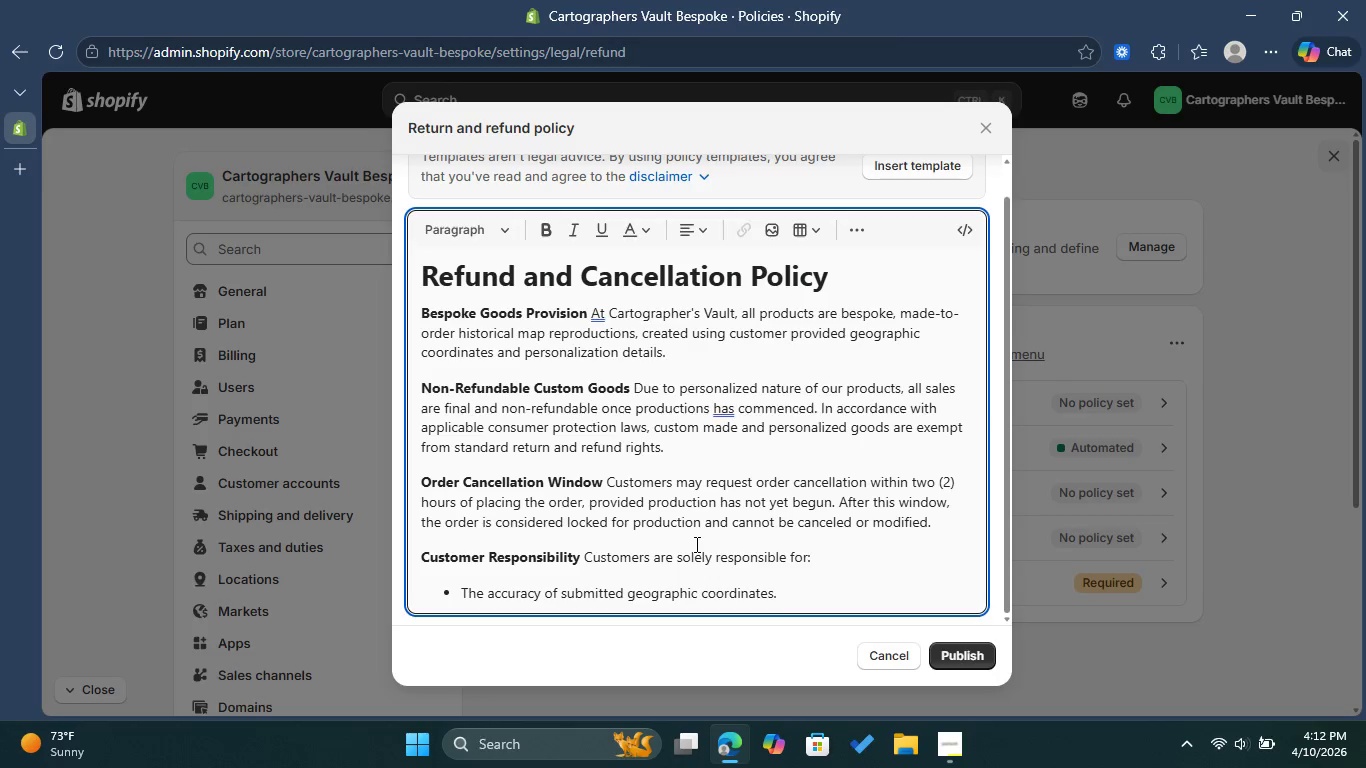 
key(Enter)
 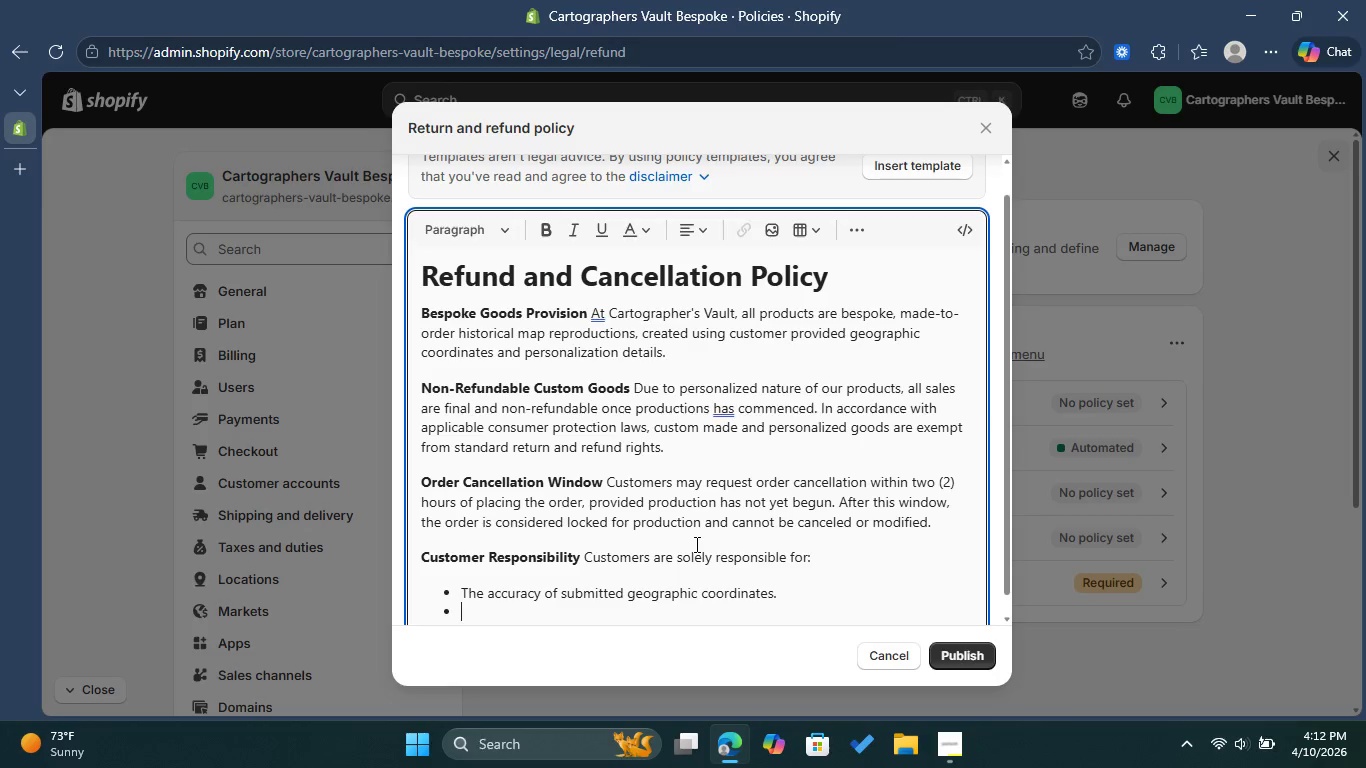 
type(The S)
key(Backspace)
type(spelling and content )
 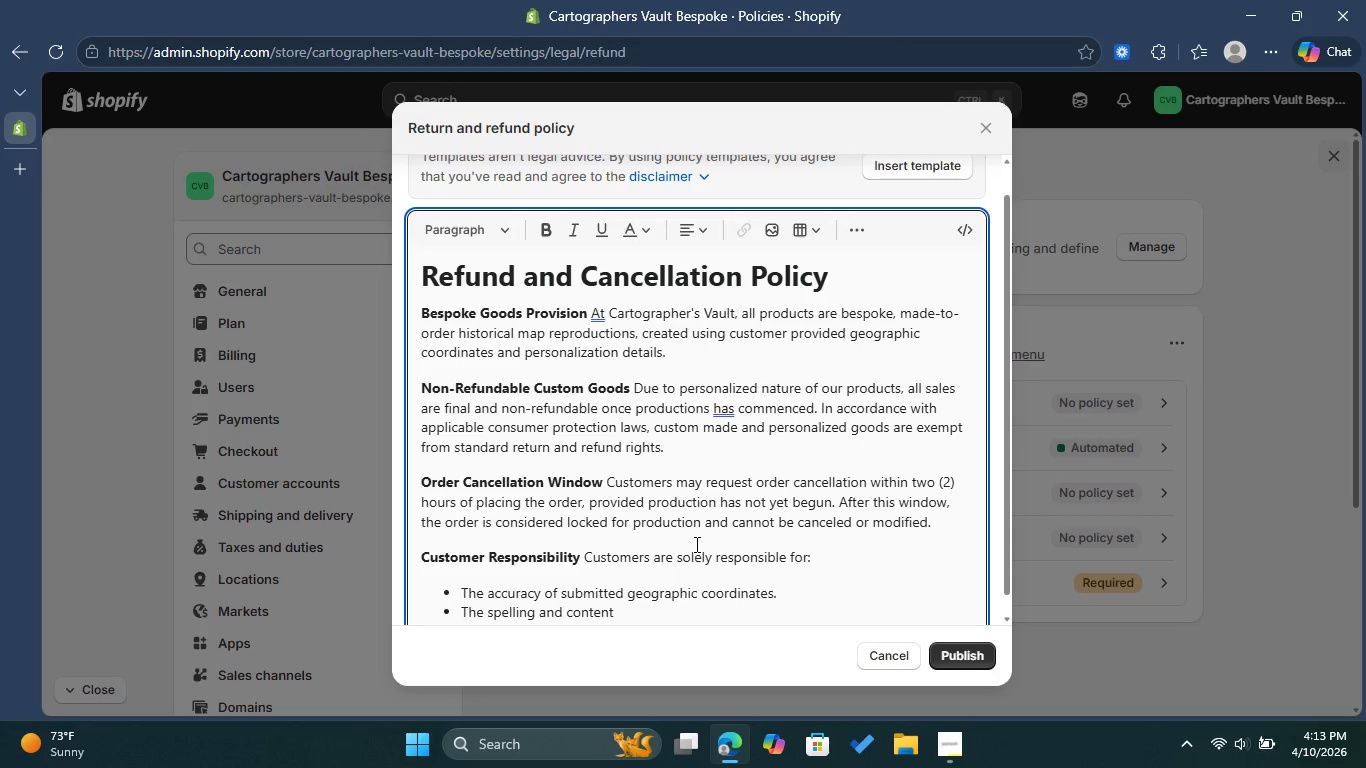 
wait(6.12)
 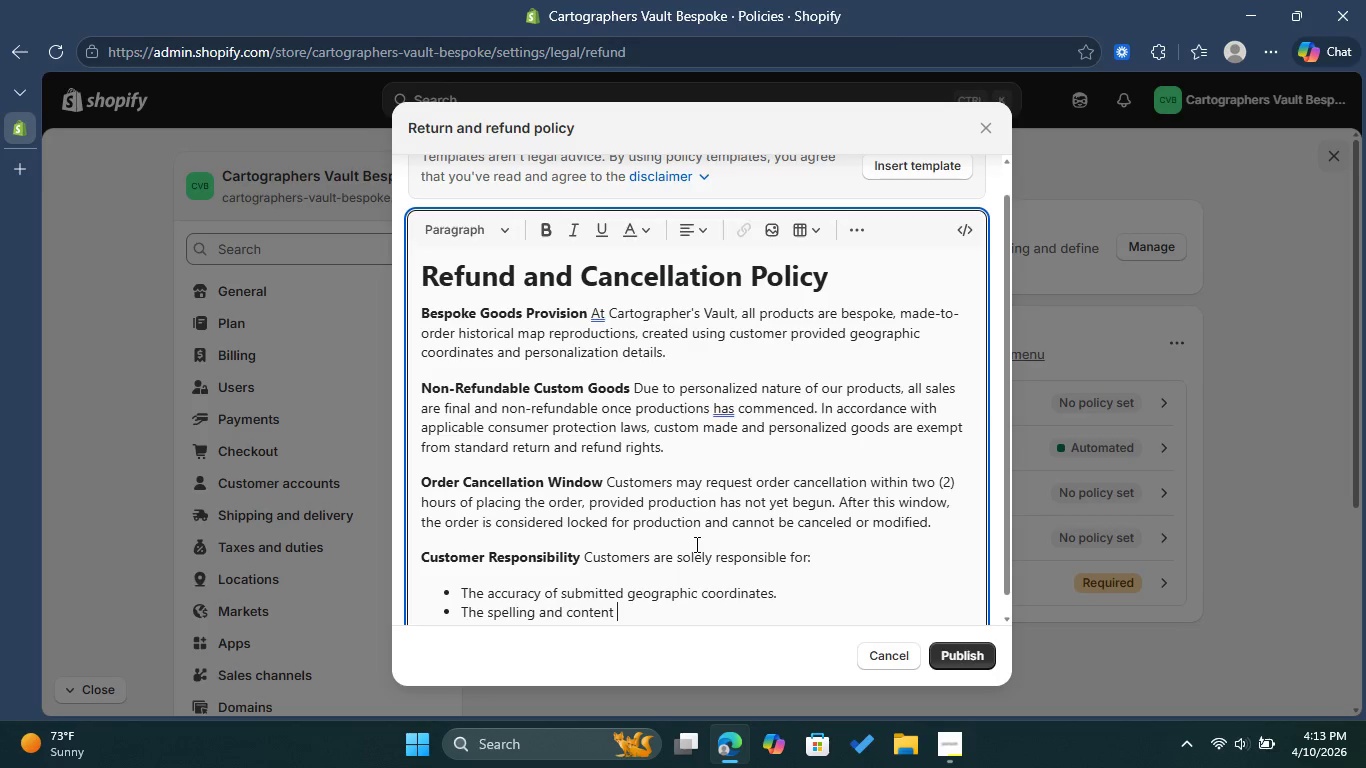 
type(of personalization text.)
 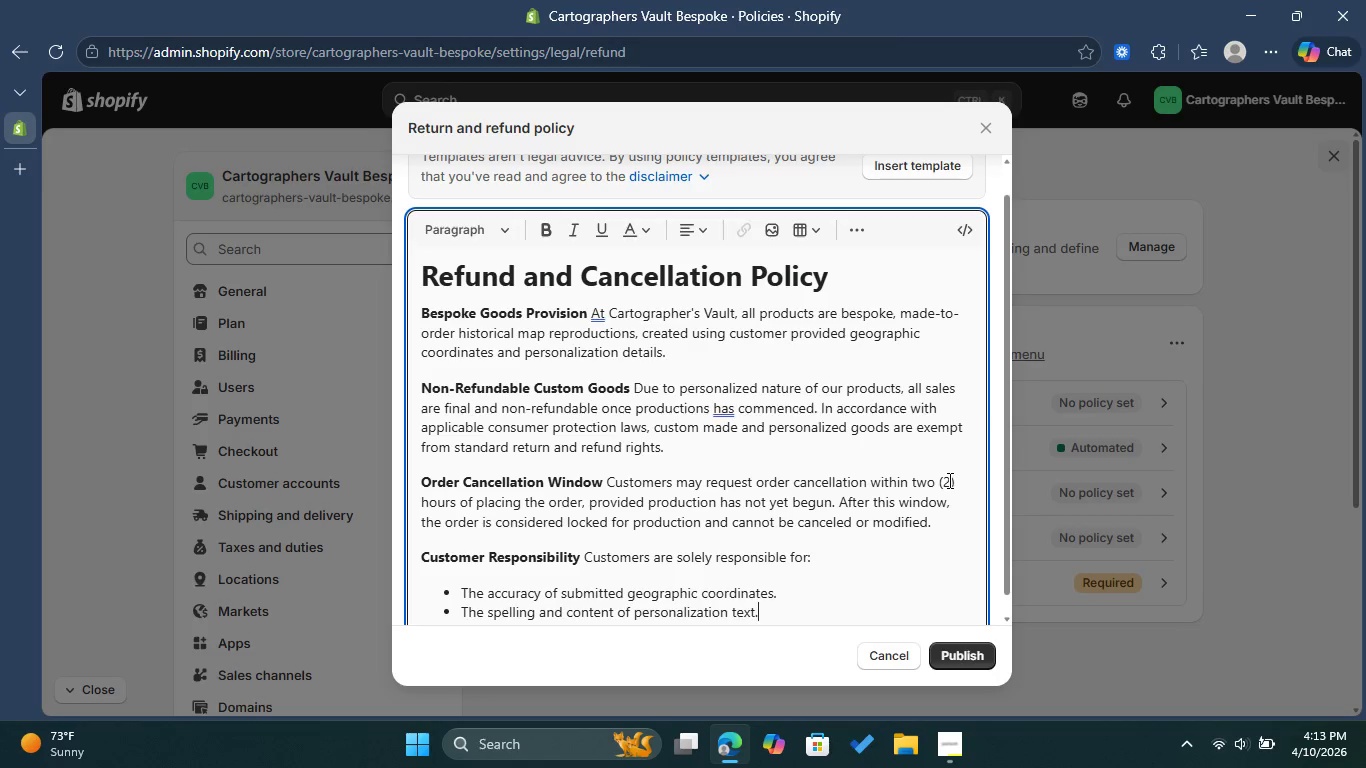 
wait(5.59)
 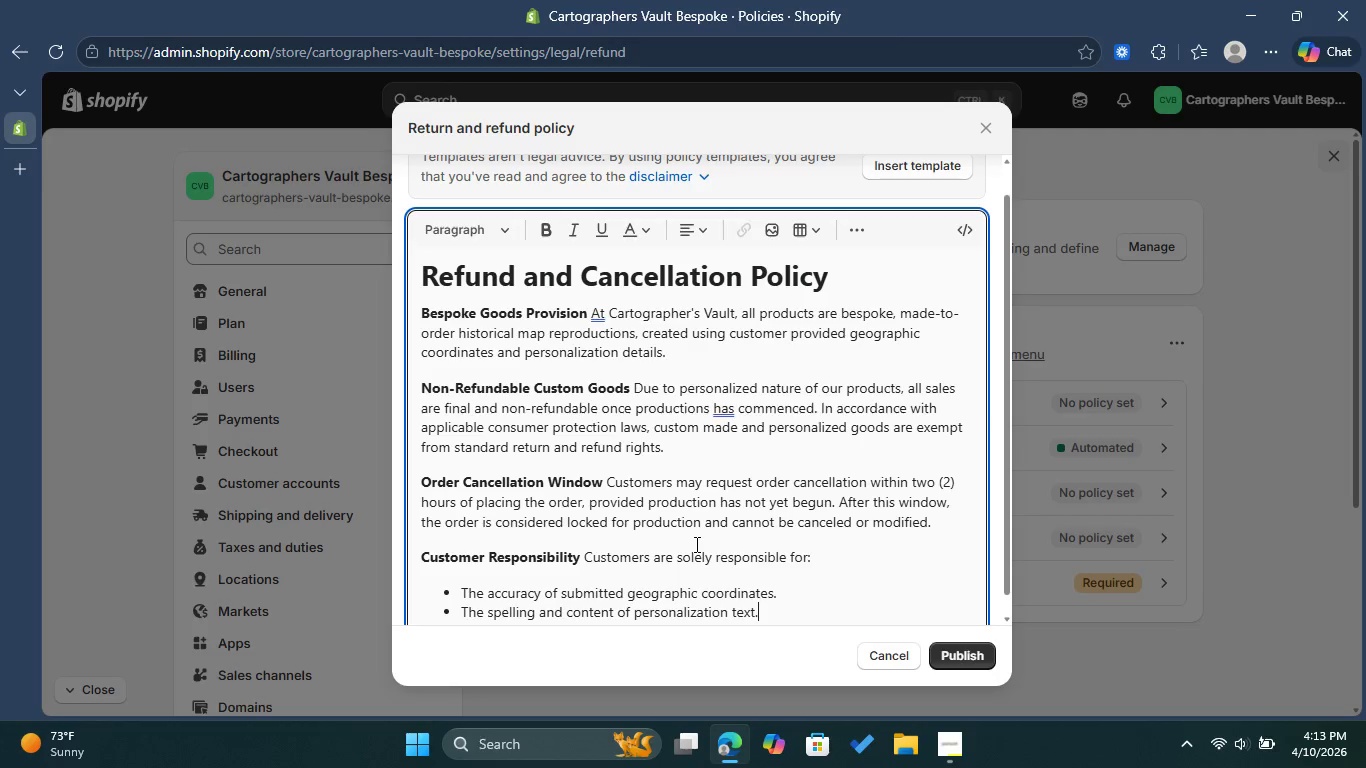 
left_click_drag(start_coordinate=[1002, 461], to_coordinate=[1000, 511])
 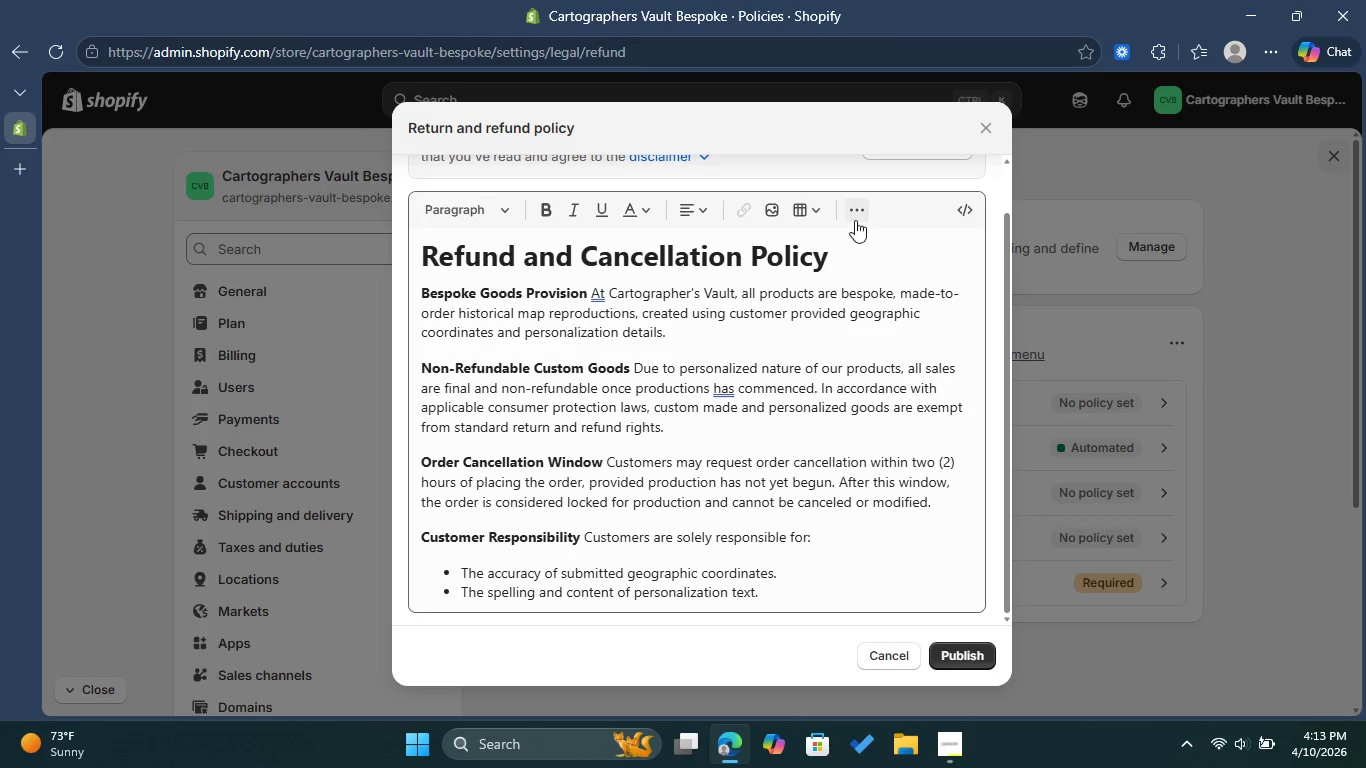 
left_click([862, 204])
 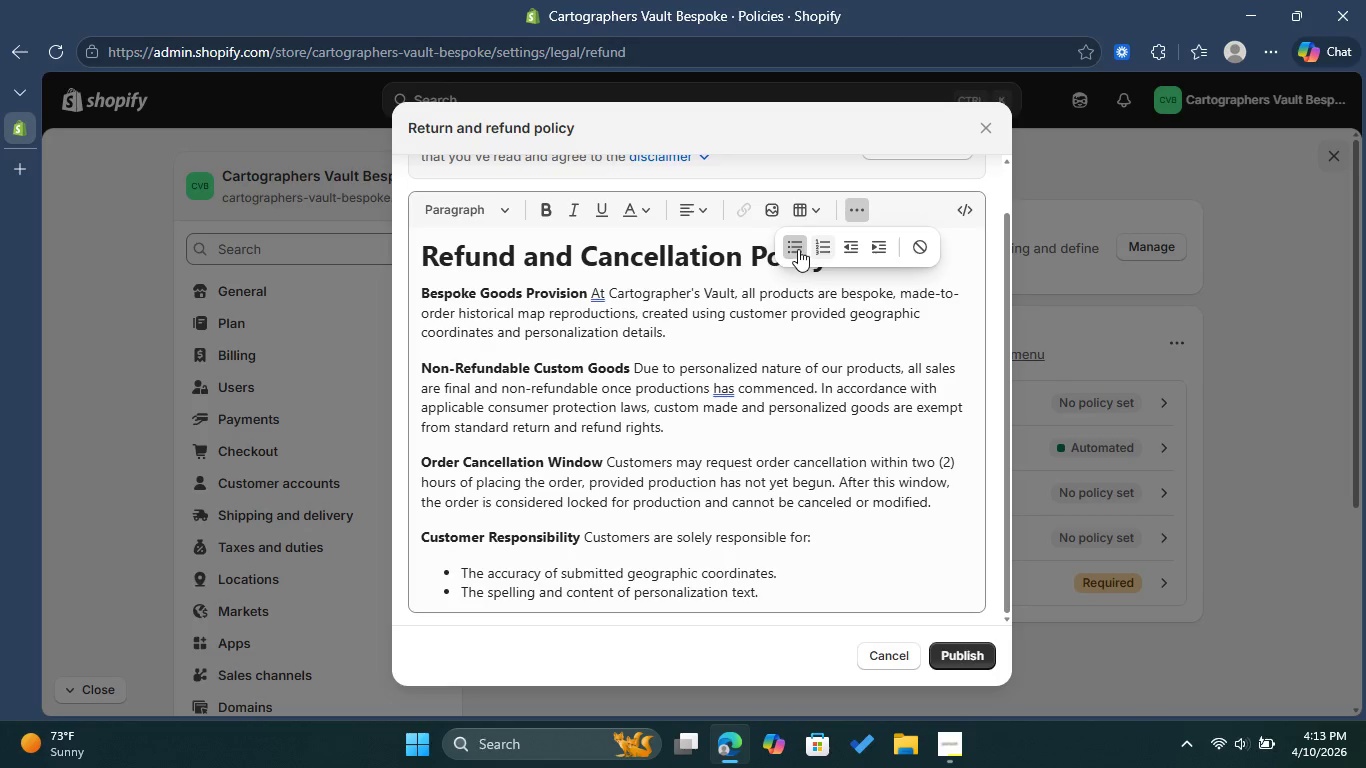 
left_click([795, 251])
 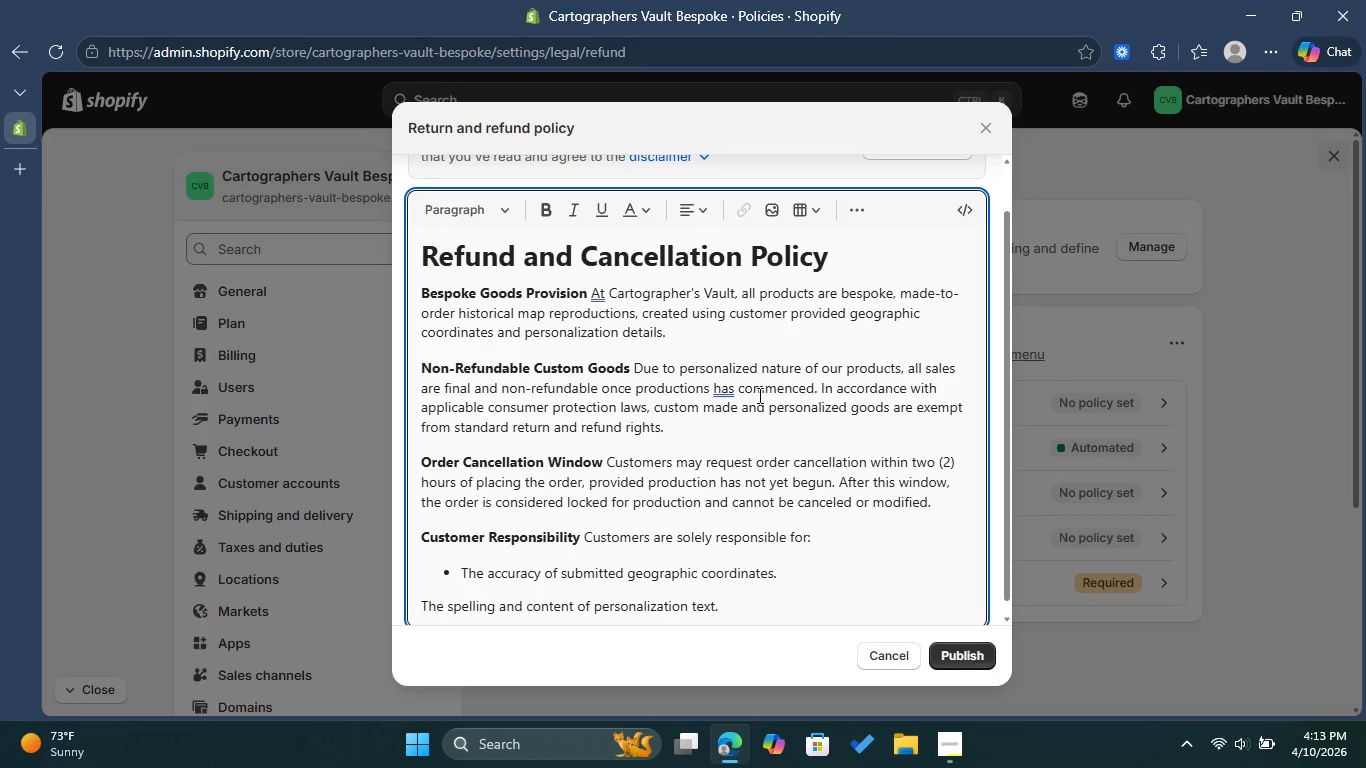 
left_click([853, 214])
 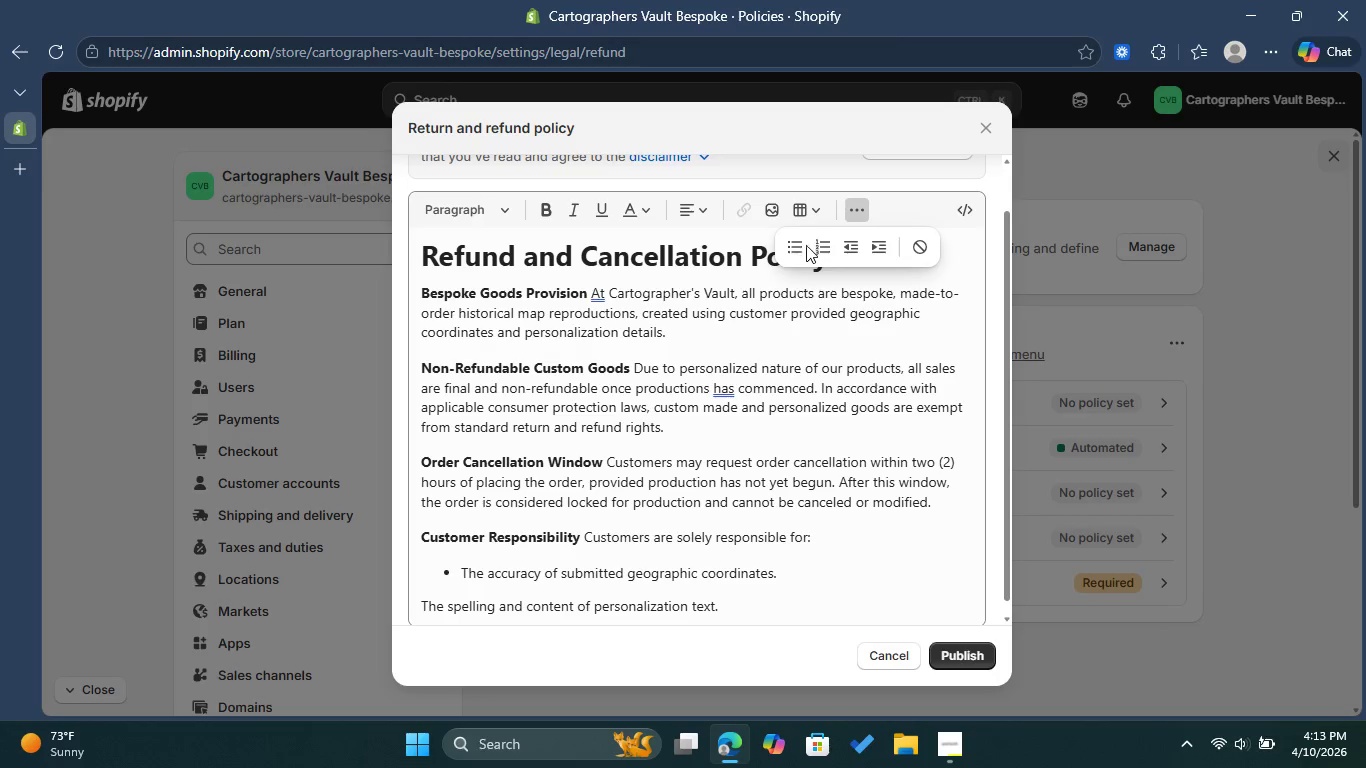 
left_click([797, 245])
 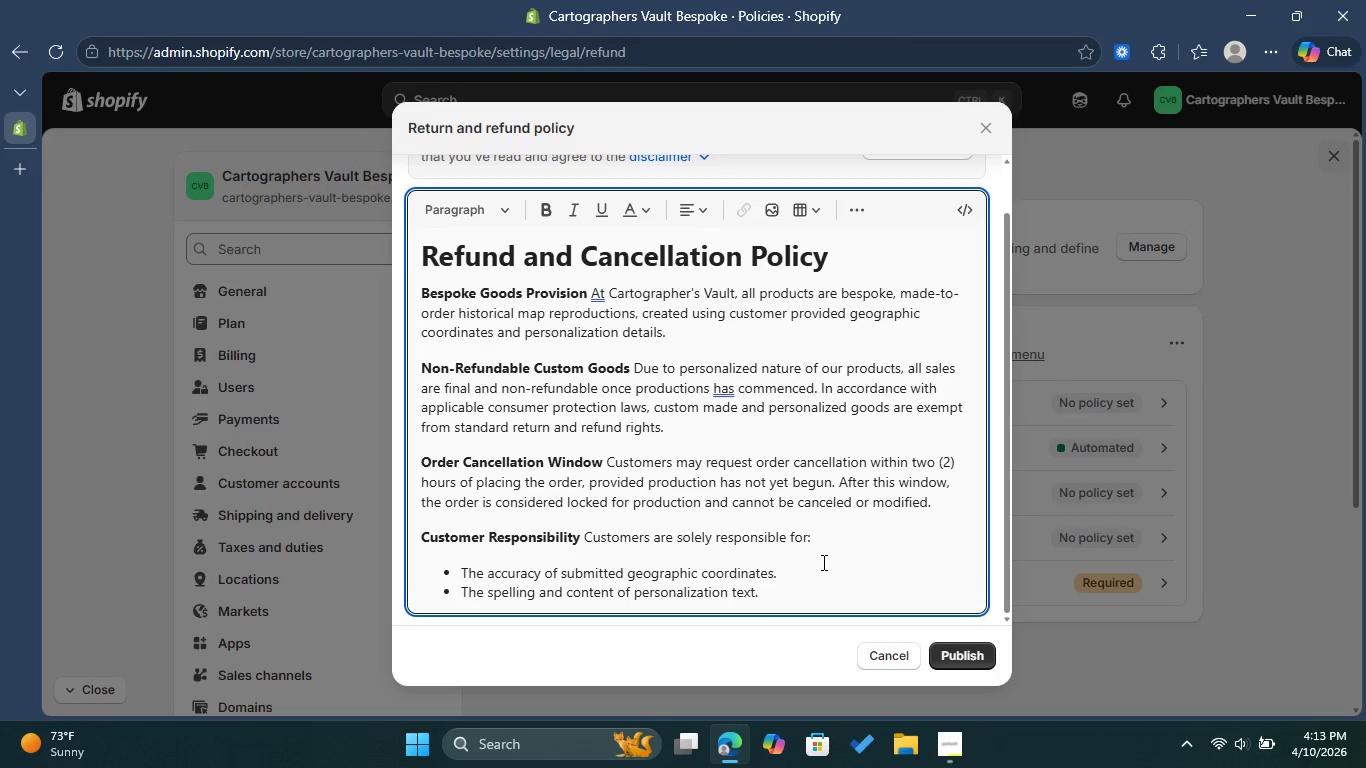 
key(Enter)
 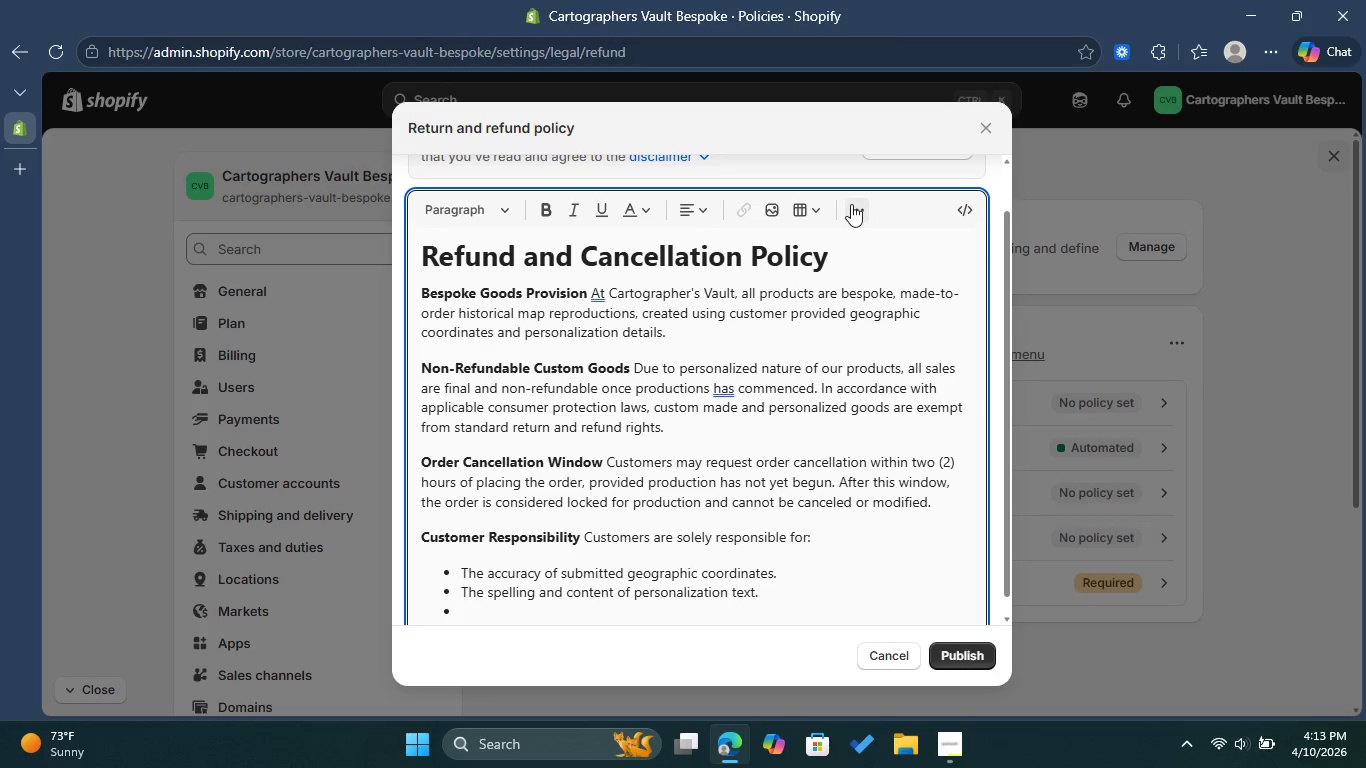 
left_click([852, 203])
 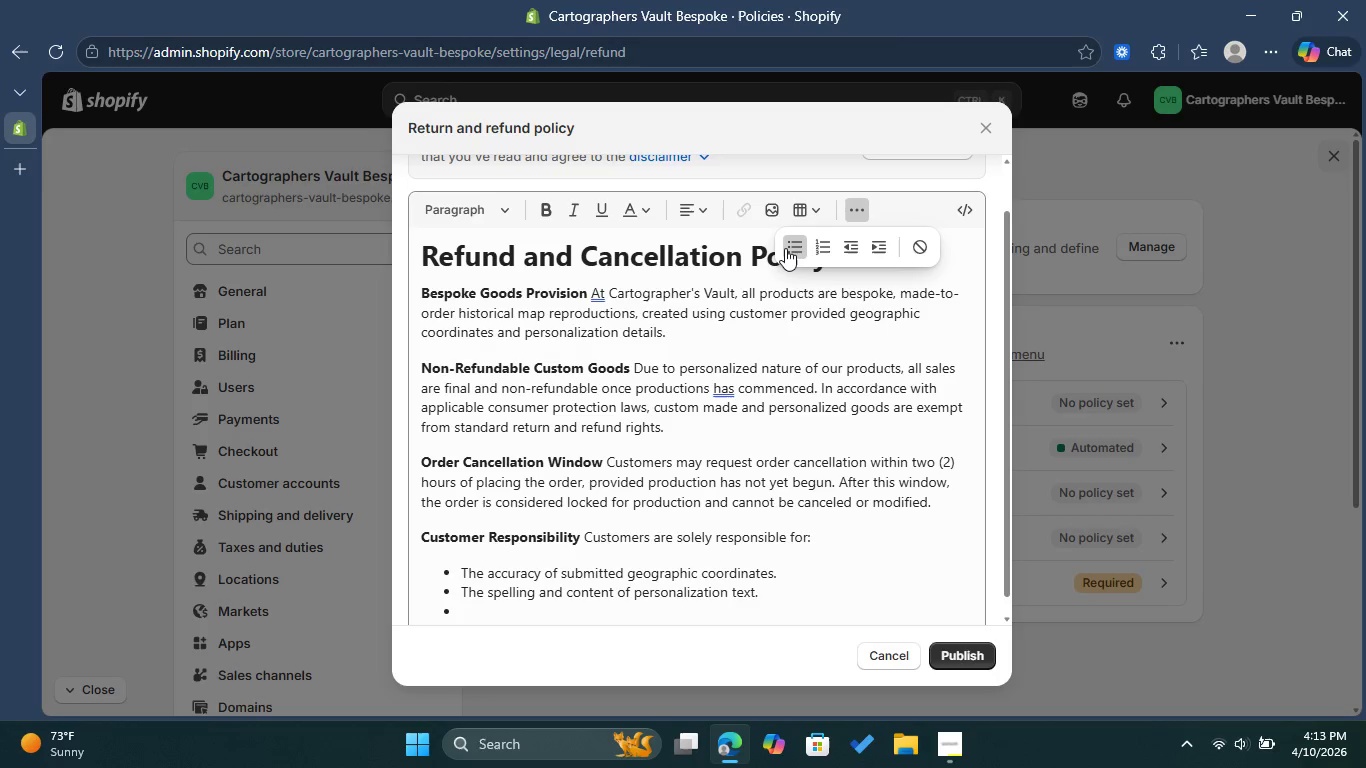 
left_click([785, 248])
 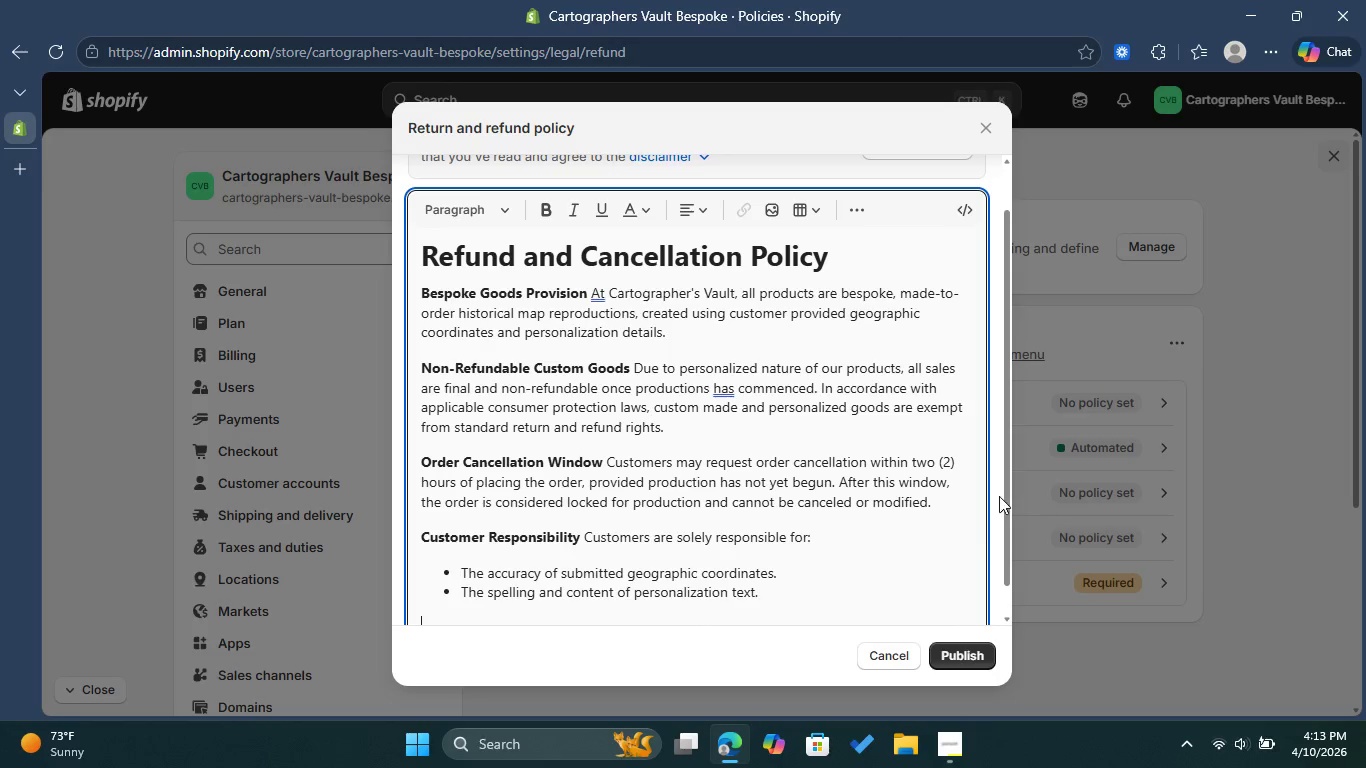 
left_click_drag(start_coordinate=[1007, 494], to_coordinate=[1007, 569])
 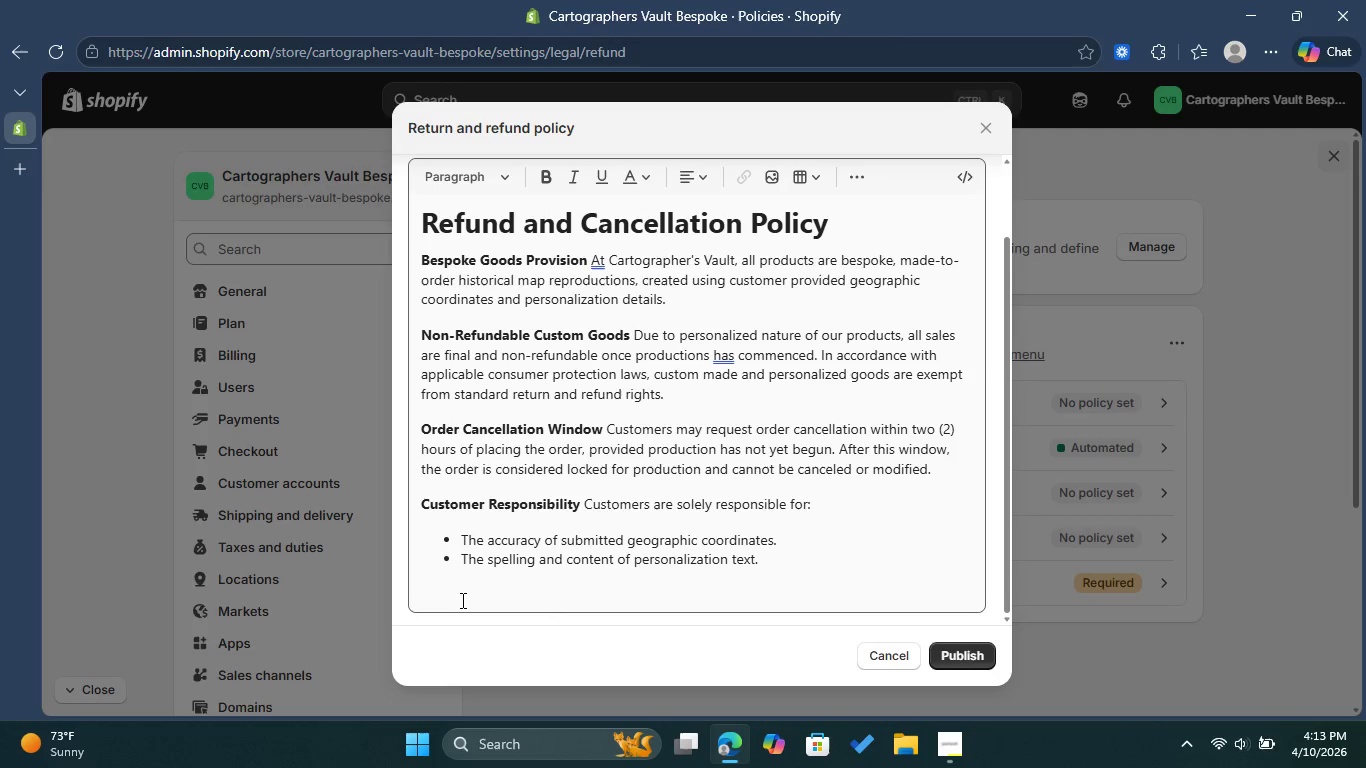 
left_click([461, 600])
 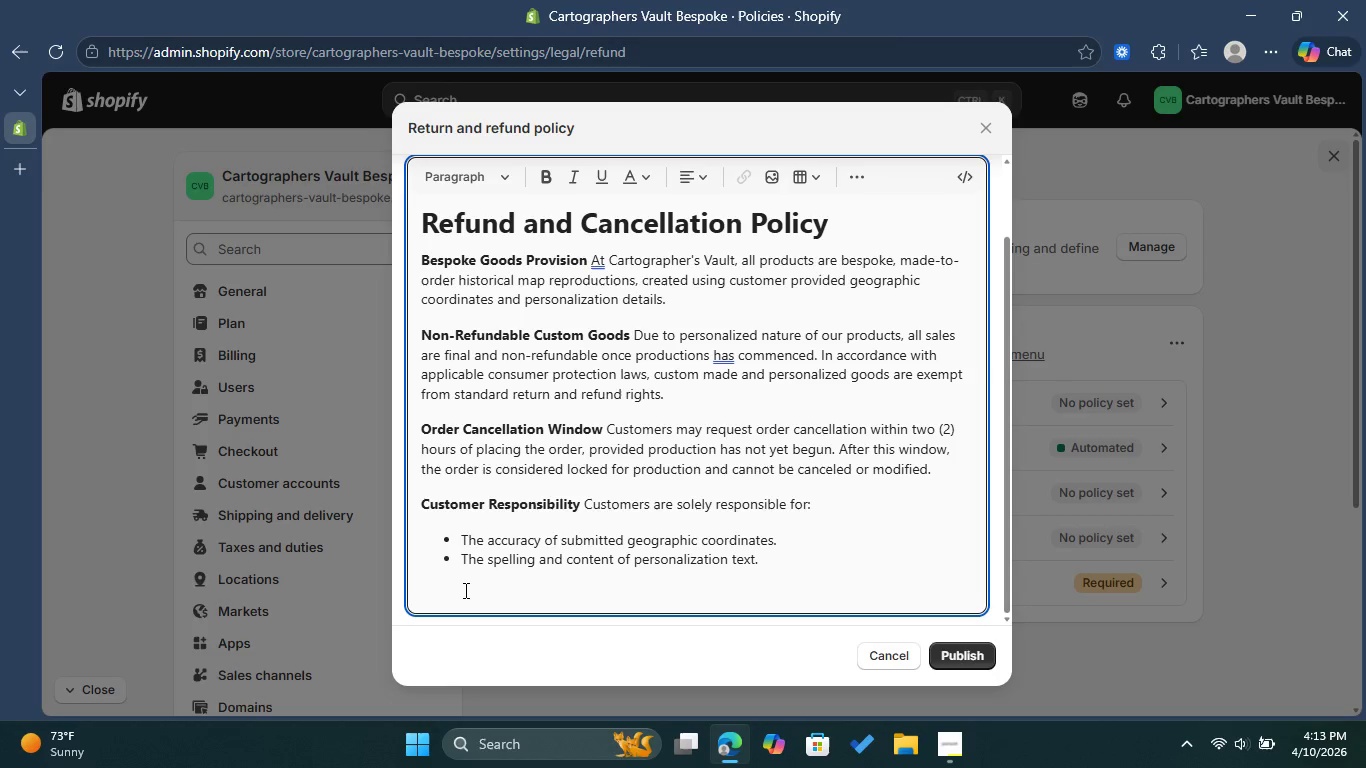 
type(Cartographer's Vault is not liable for errors resulting from incorrect )
 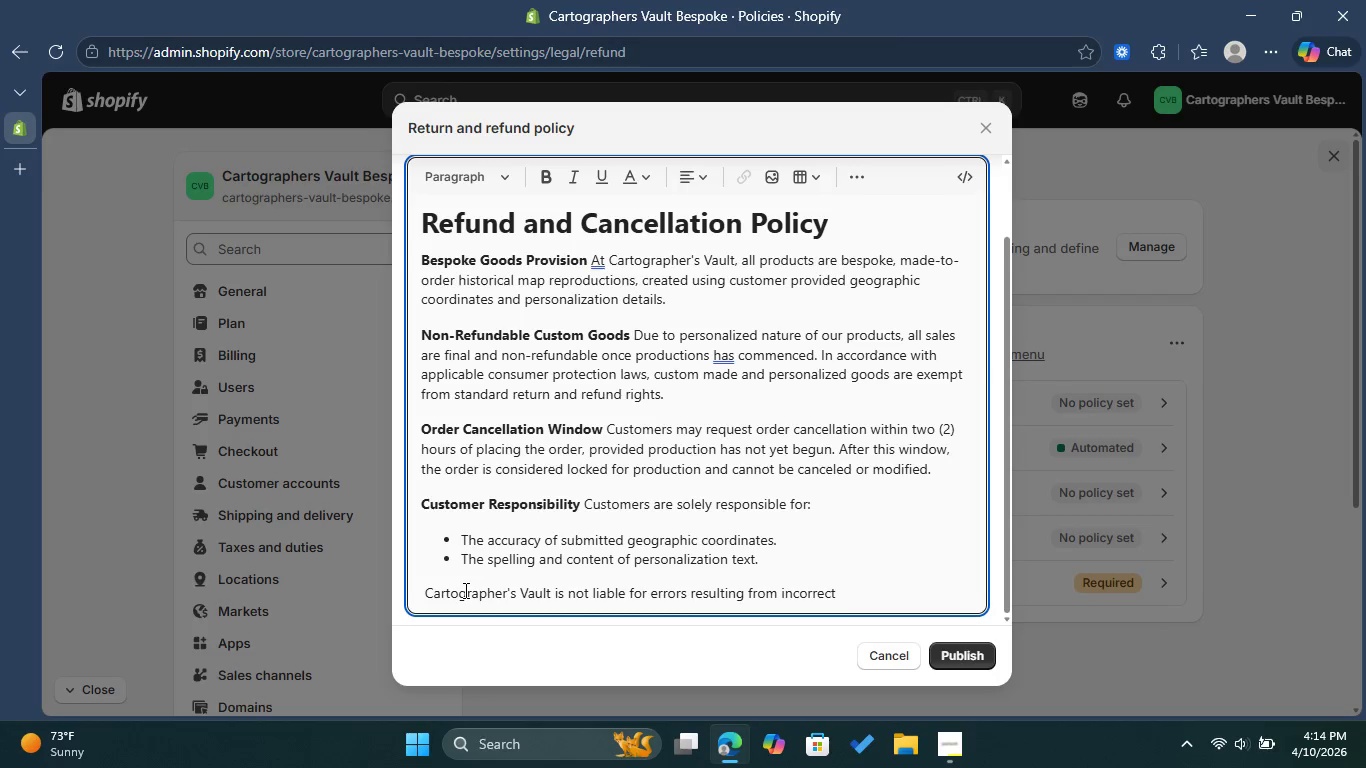 
type(information )
 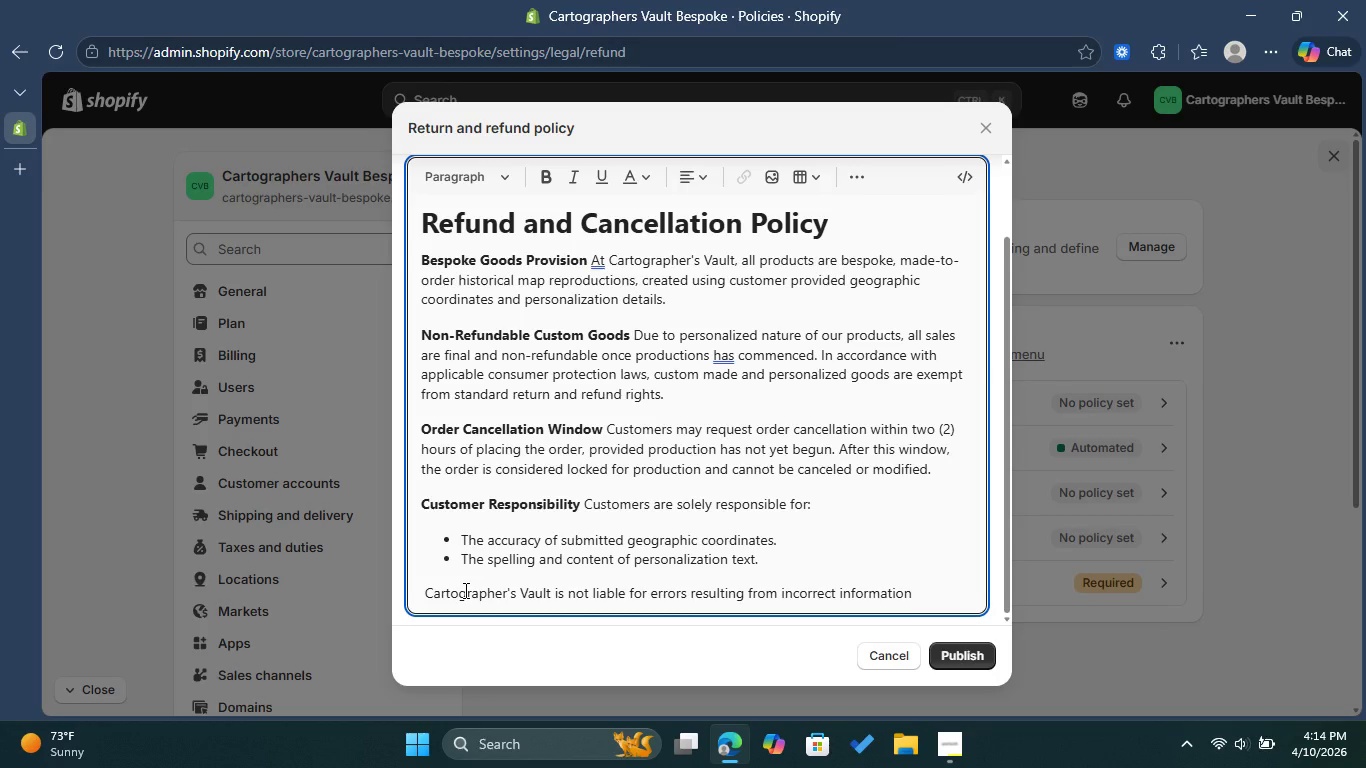 
type(provided )
 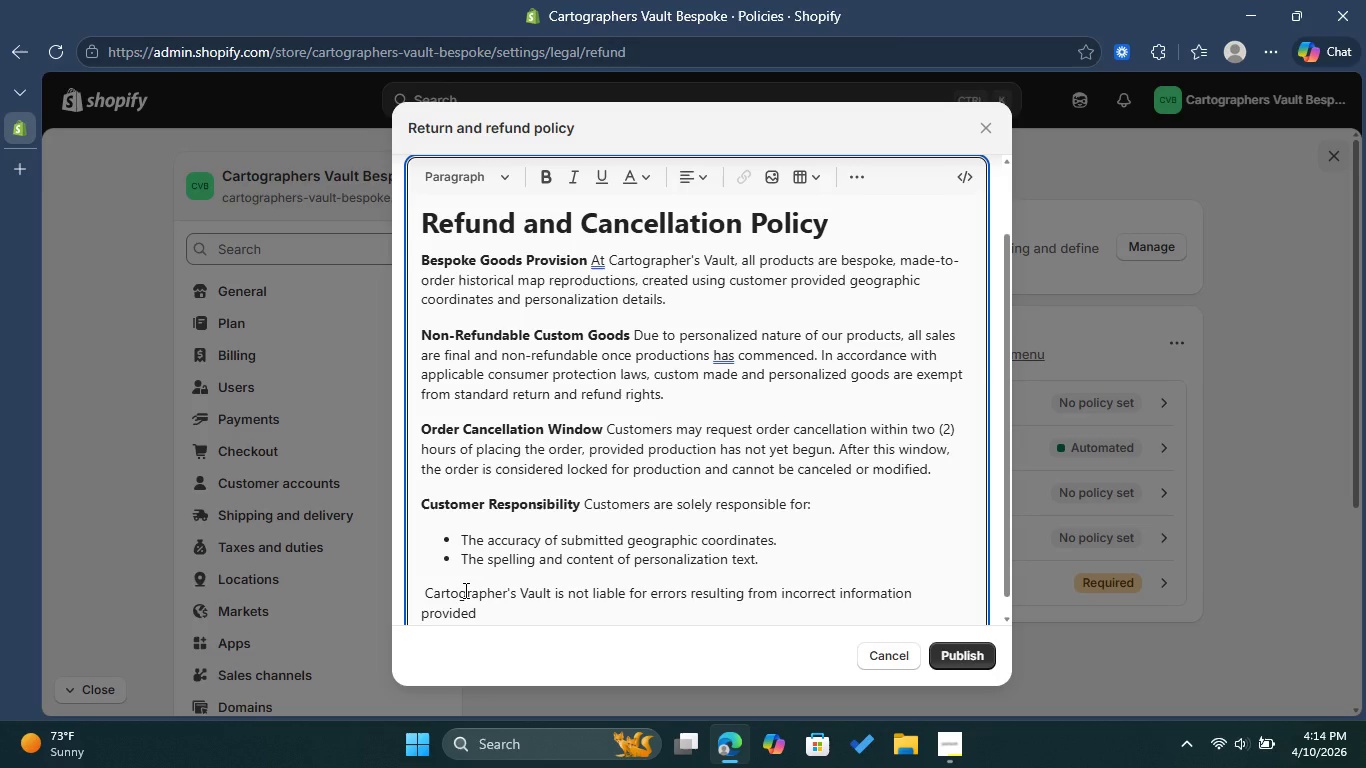 
type(at checkout.)
 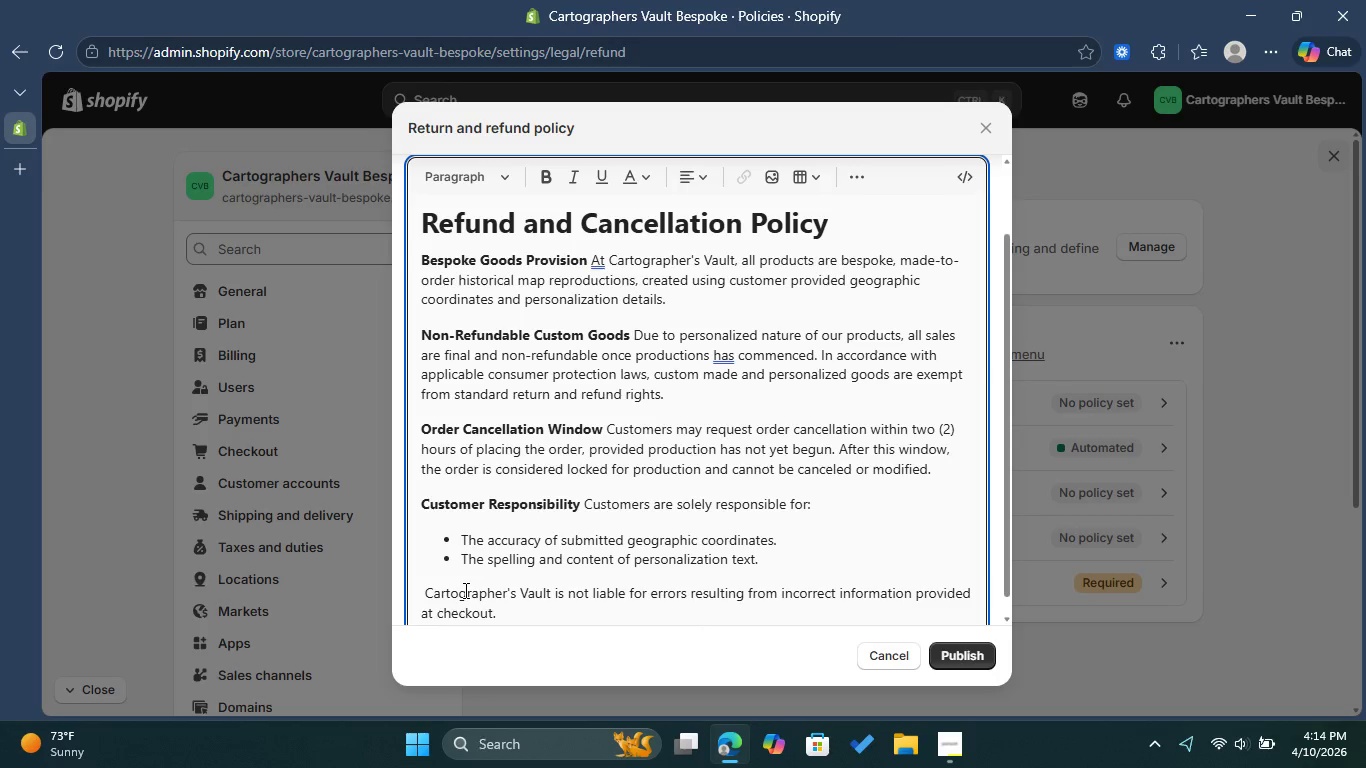 
wait(9.08)
 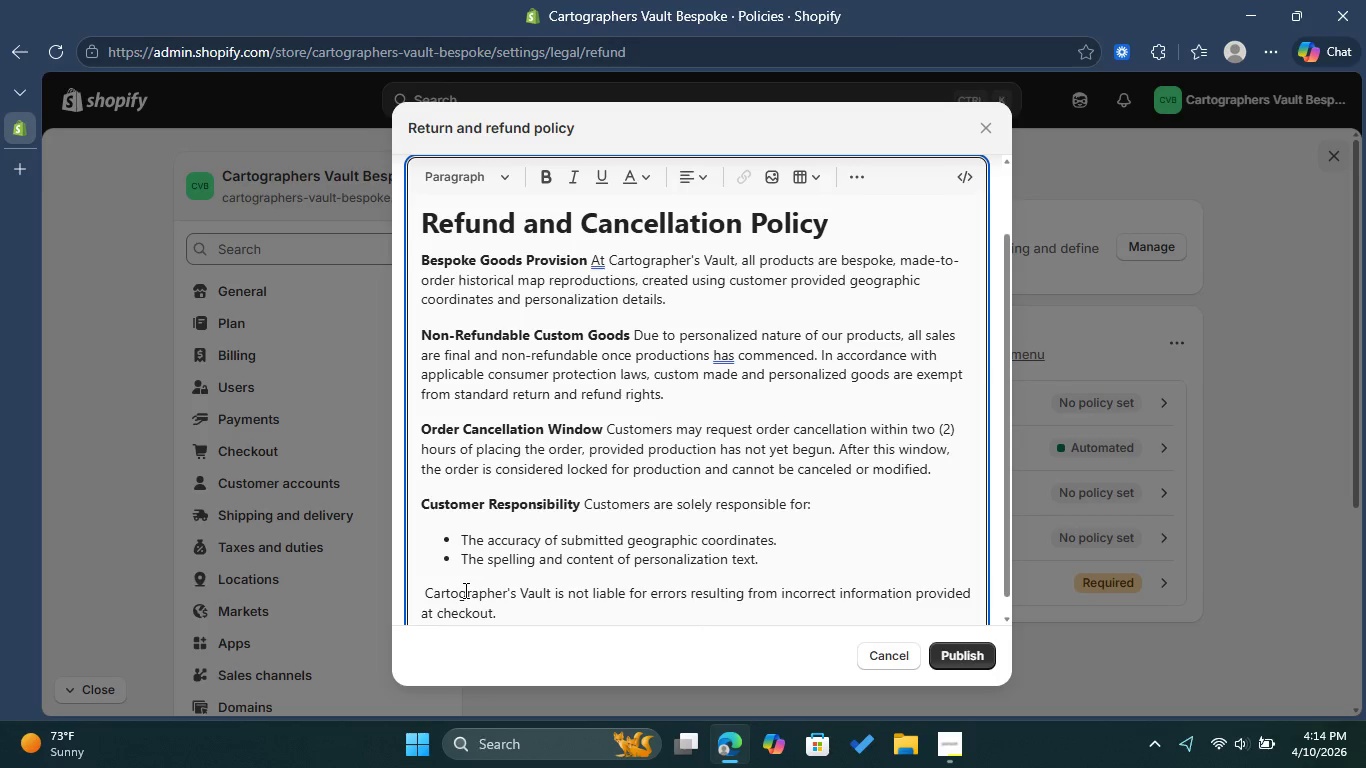 
key(Enter)
 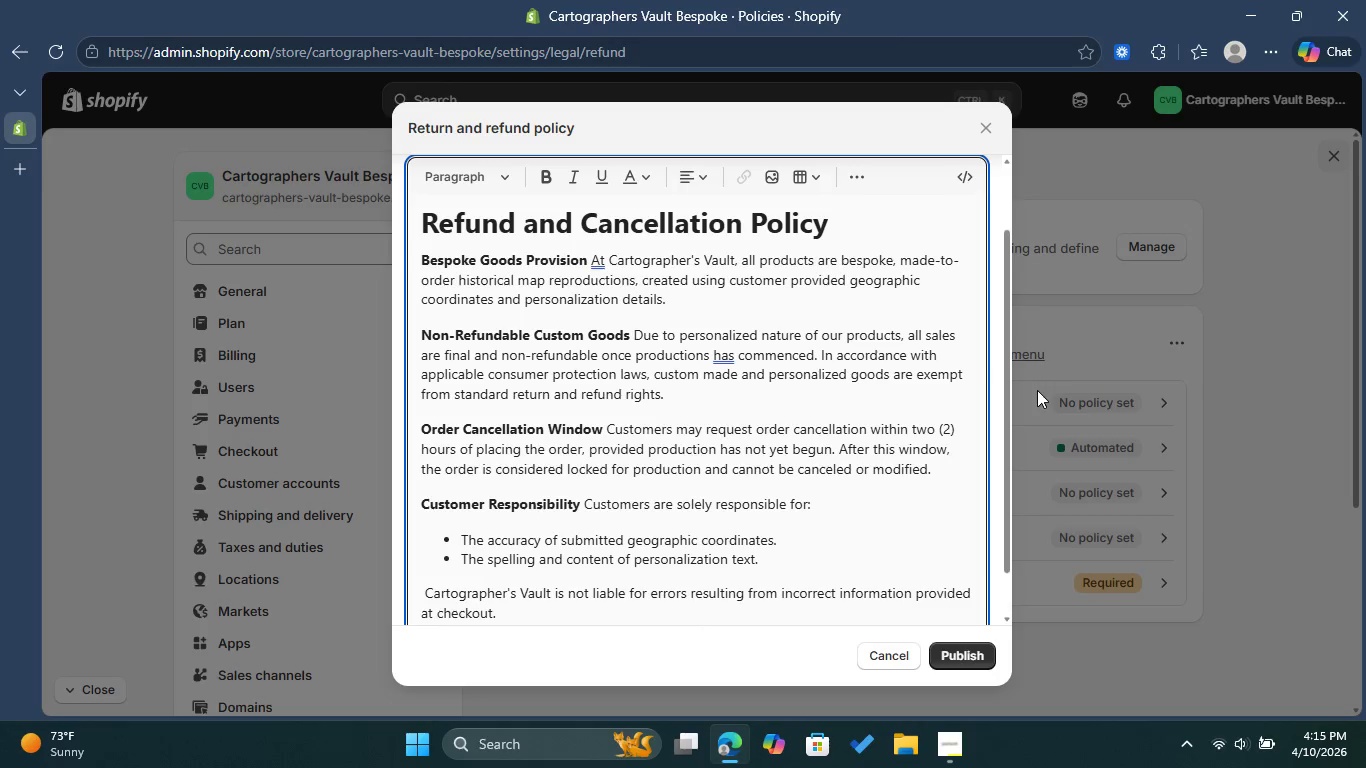 
left_click_drag(start_coordinate=[1004, 424], to_coordinate=[983, 520])
 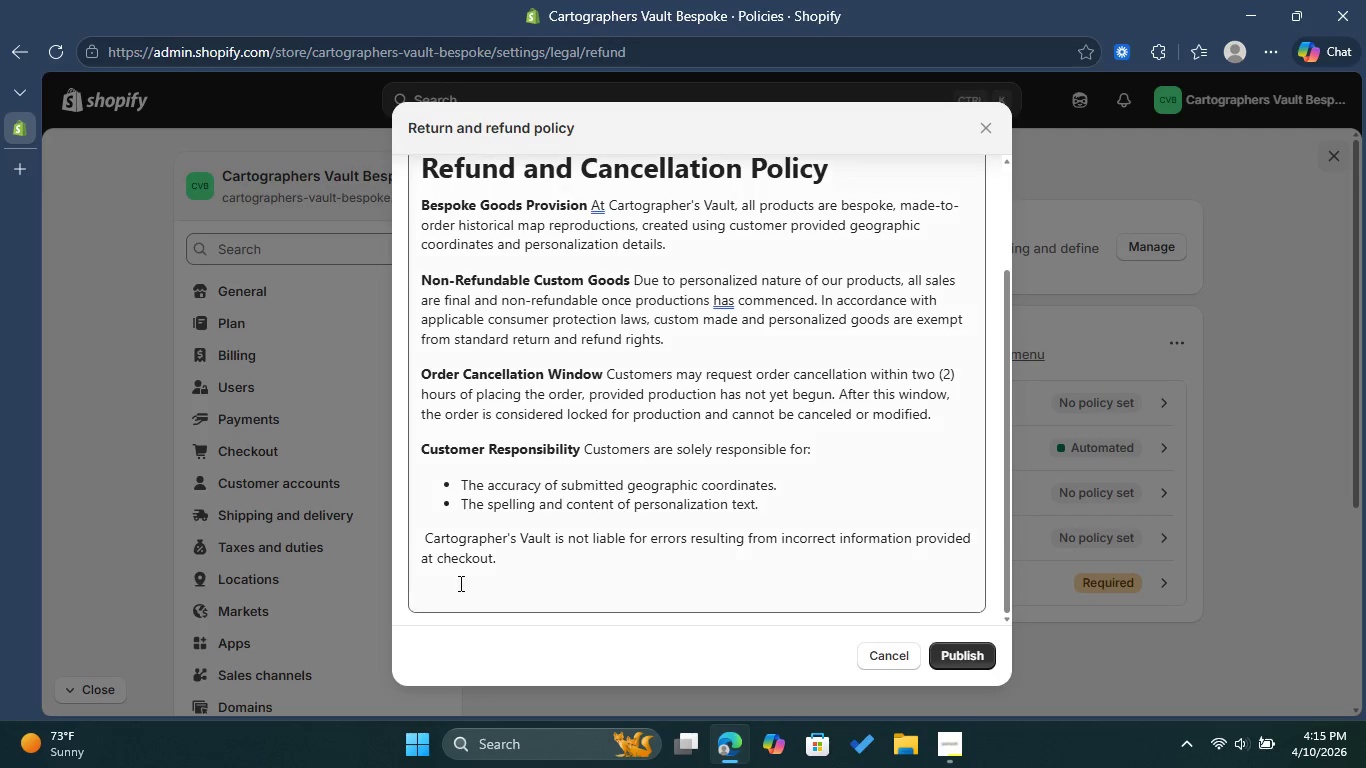 
left_click([459, 583])
 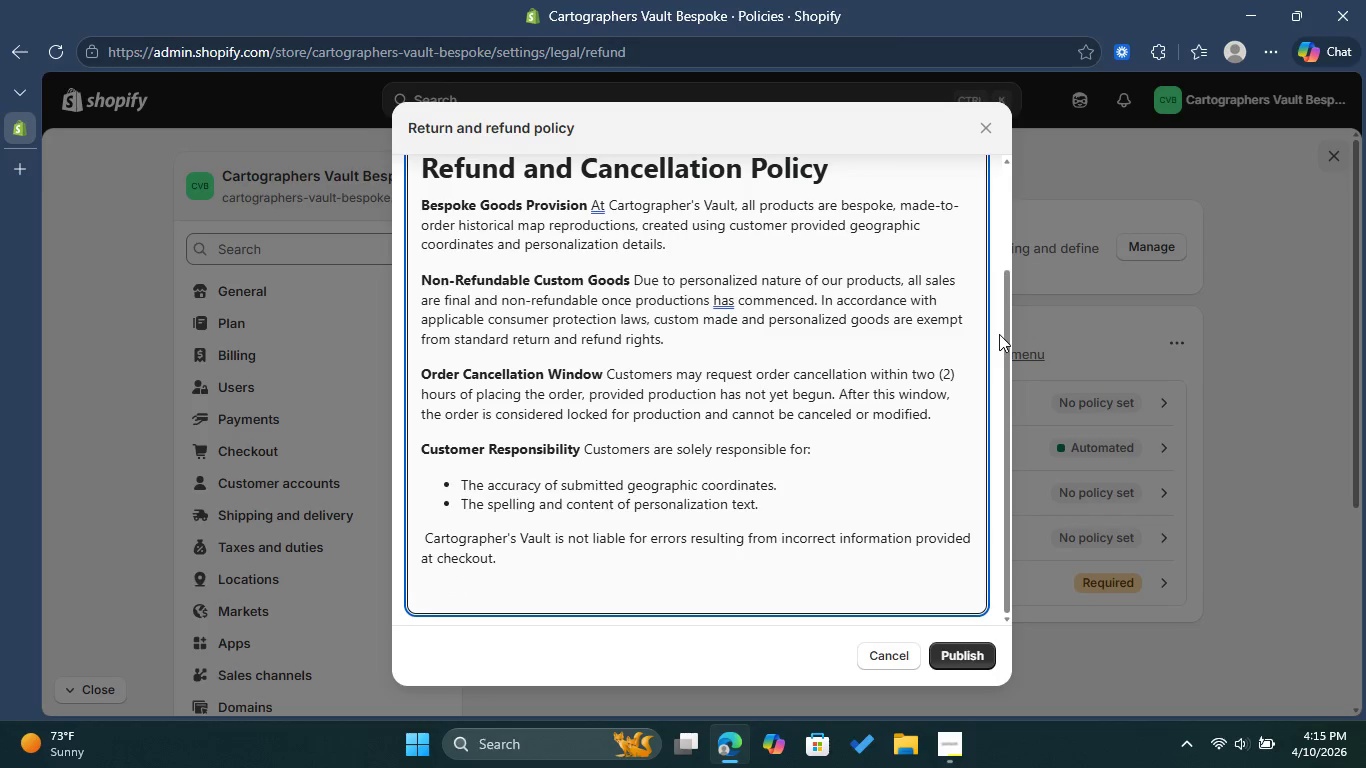 
left_click_drag(start_coordinate=[1003, 333], to_coordinate=[1004, 223])
 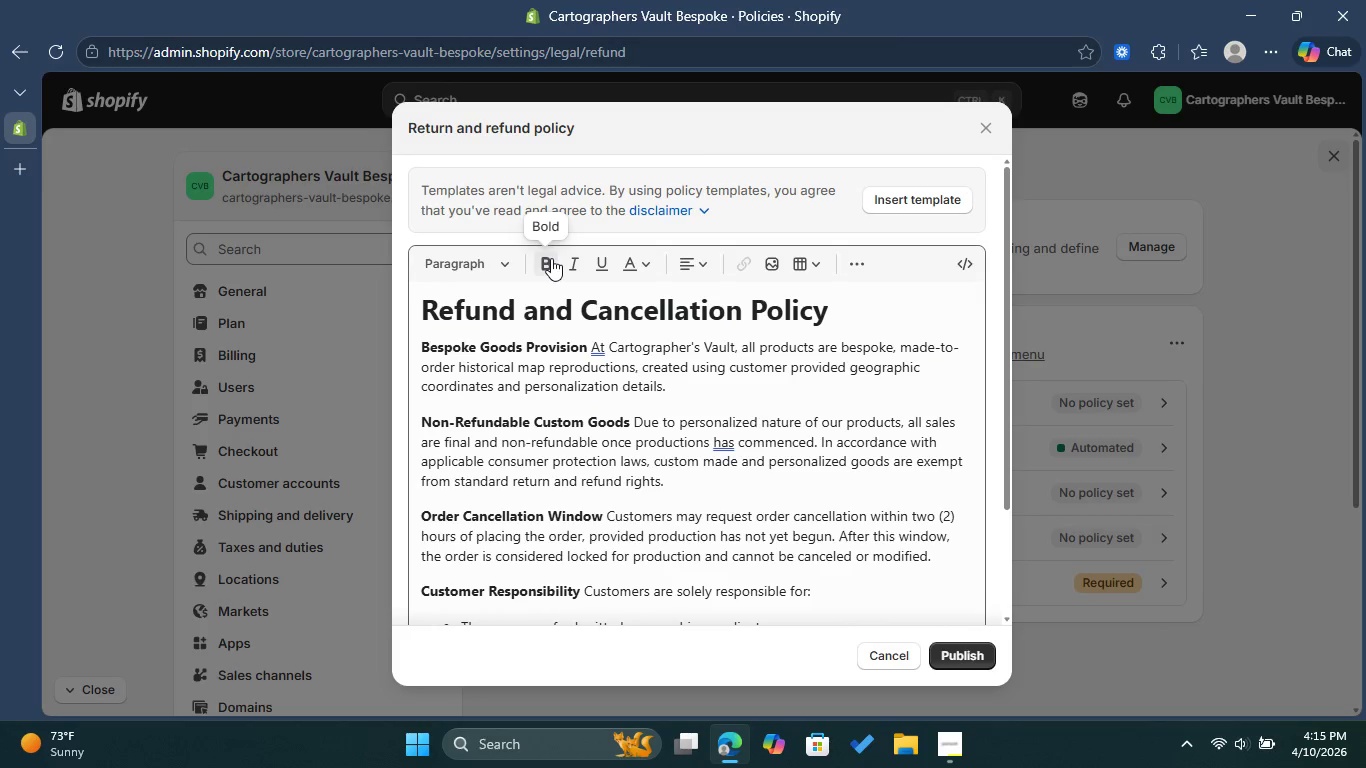 
left_click([551, 258])
 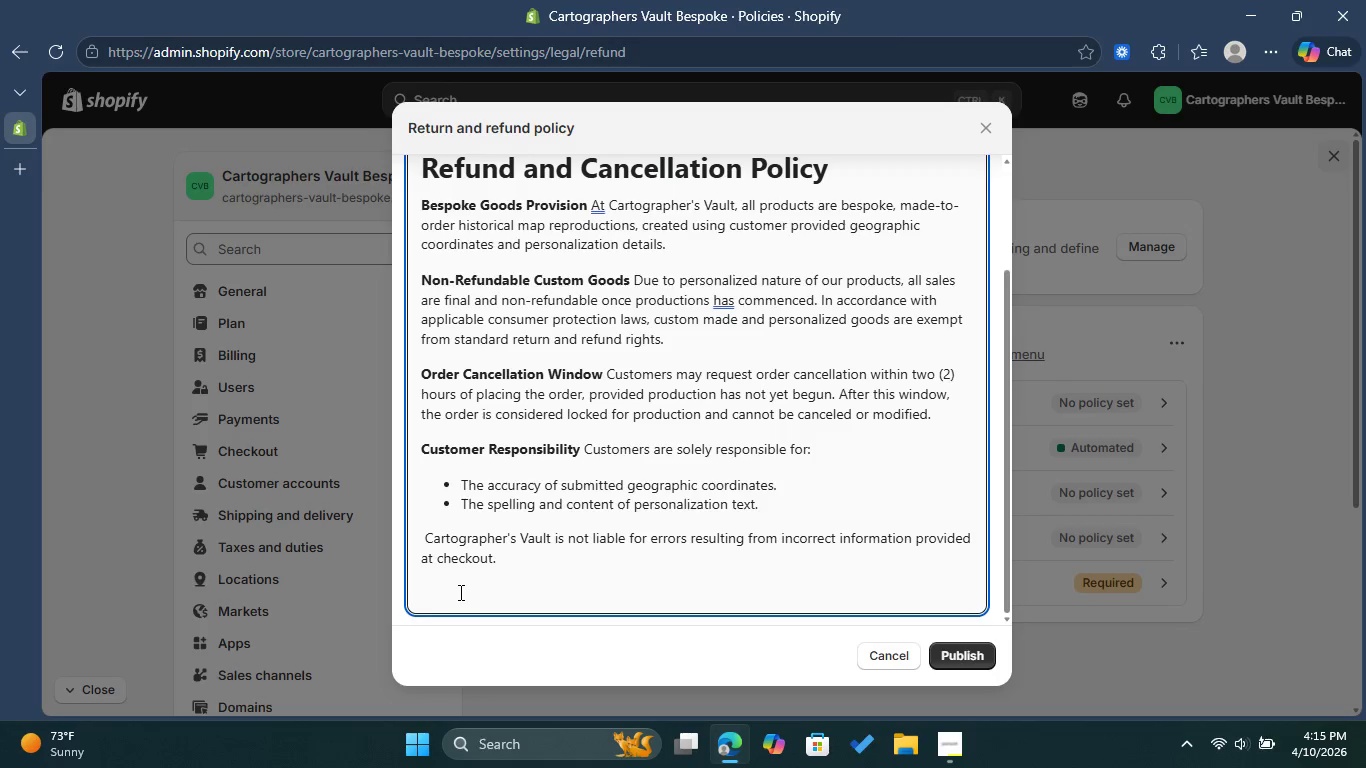 
wait(5.61)
 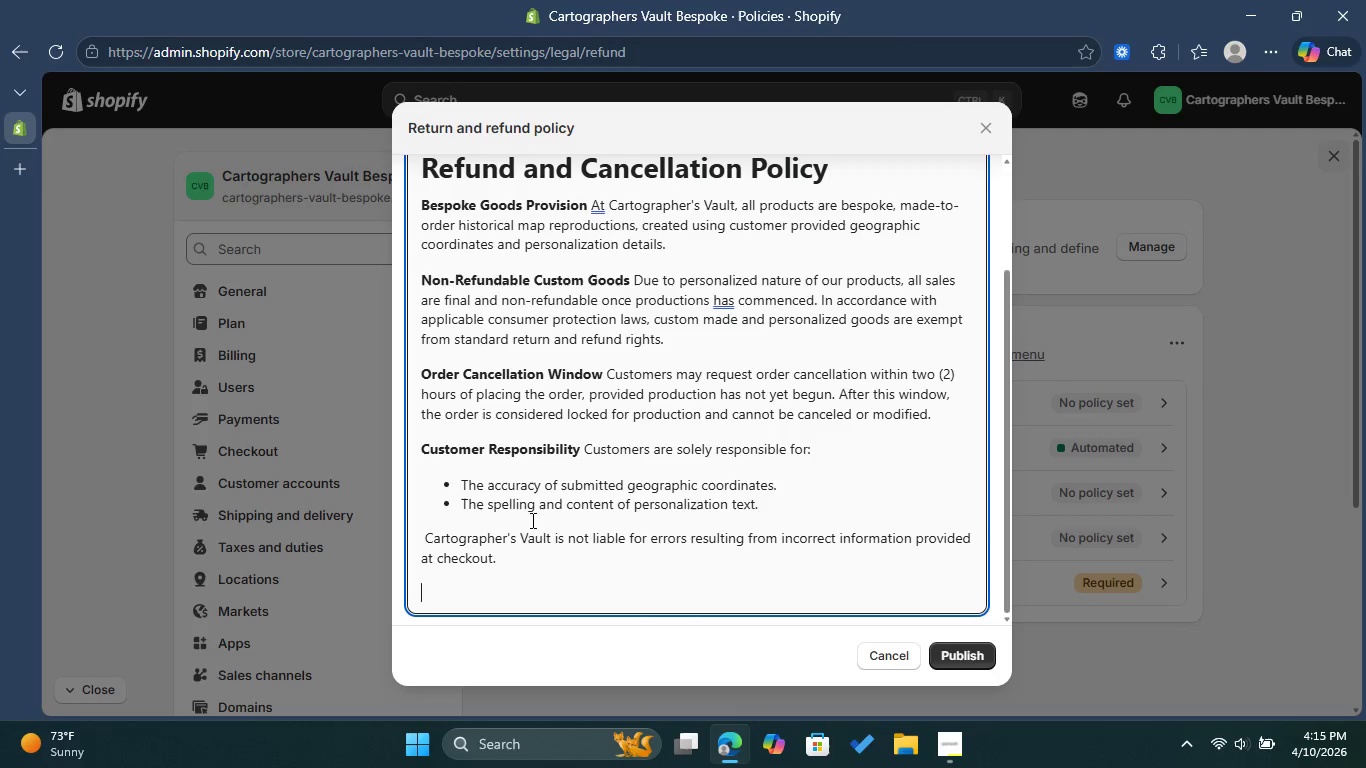 
type(Damege)
key(Backspace)
key(Backspace)
key(Backspace)
type(age in Transit )
 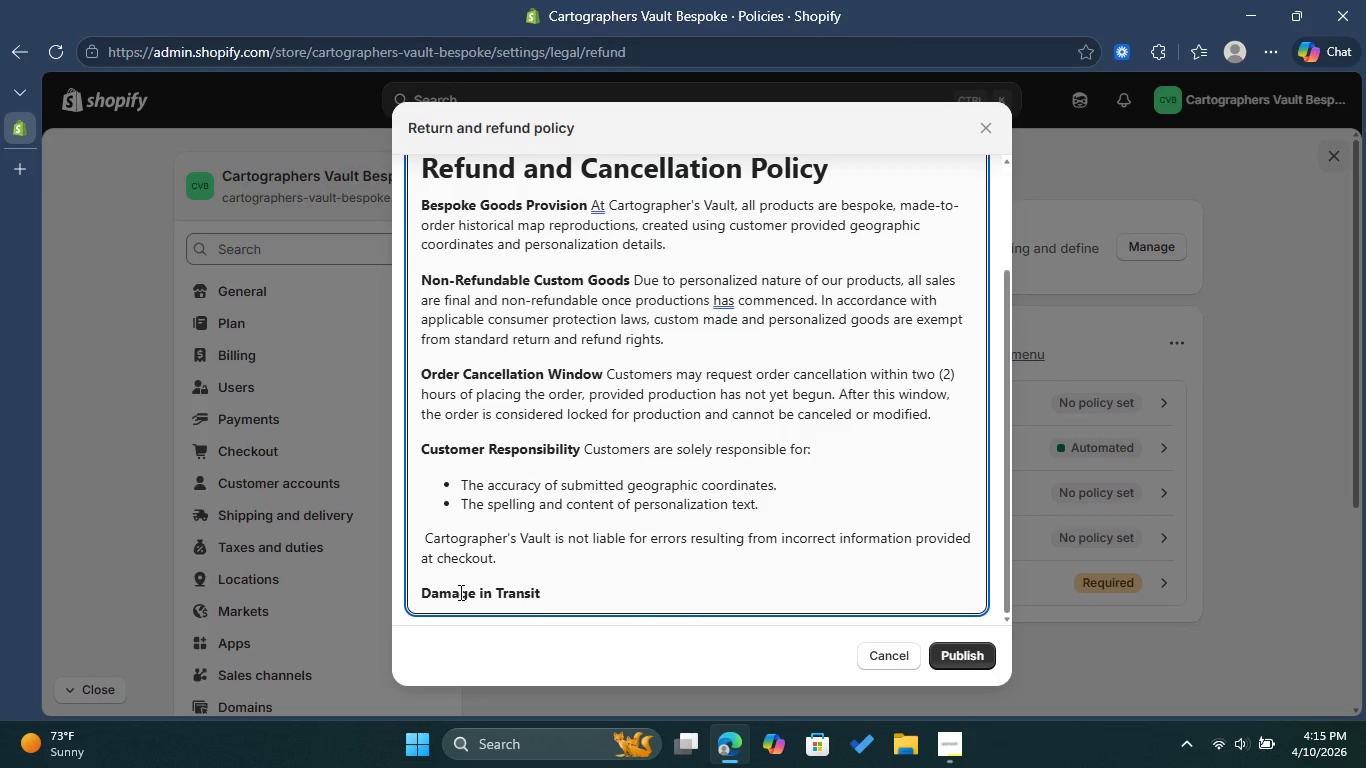 
left_click_drag(start_coordinate=[1006, 321], to_coordinate=[999, 215])
 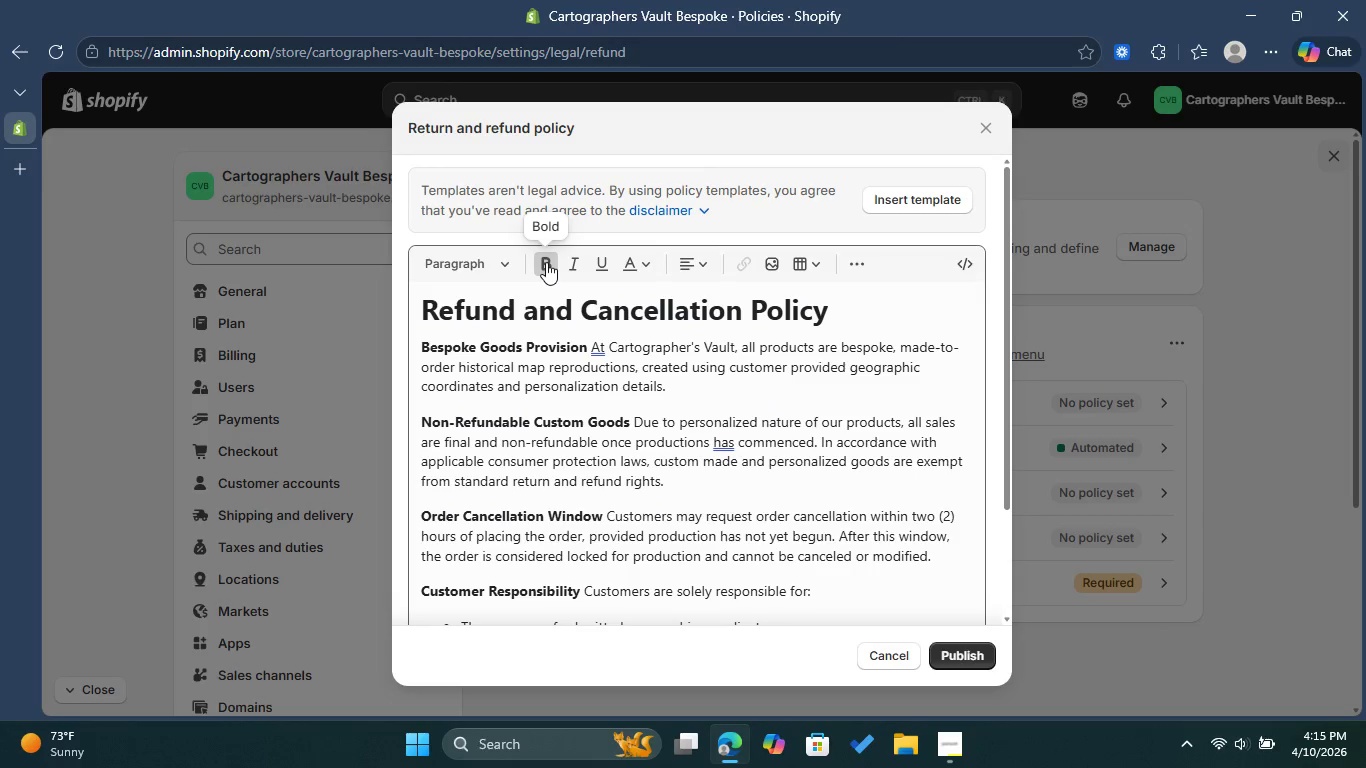 
left_click([545, 262])
 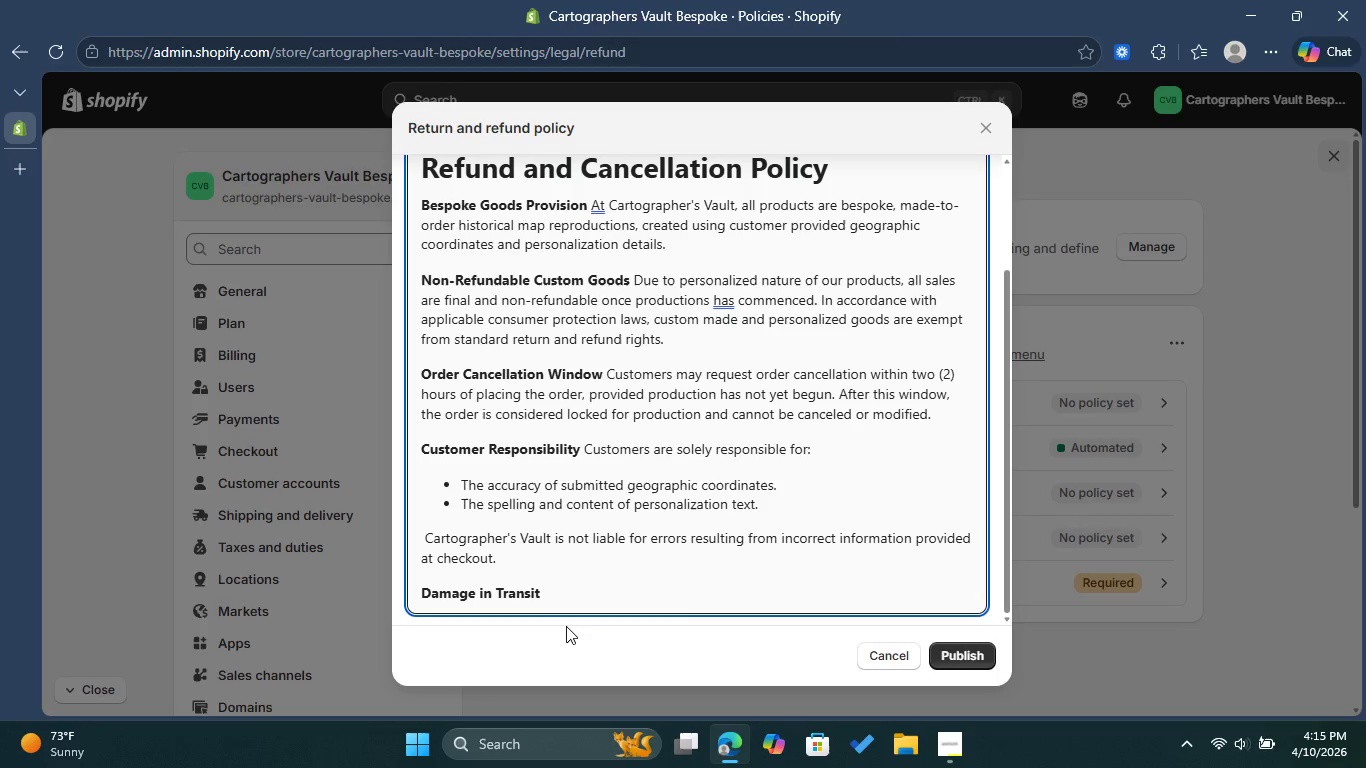 
type(if a product )
 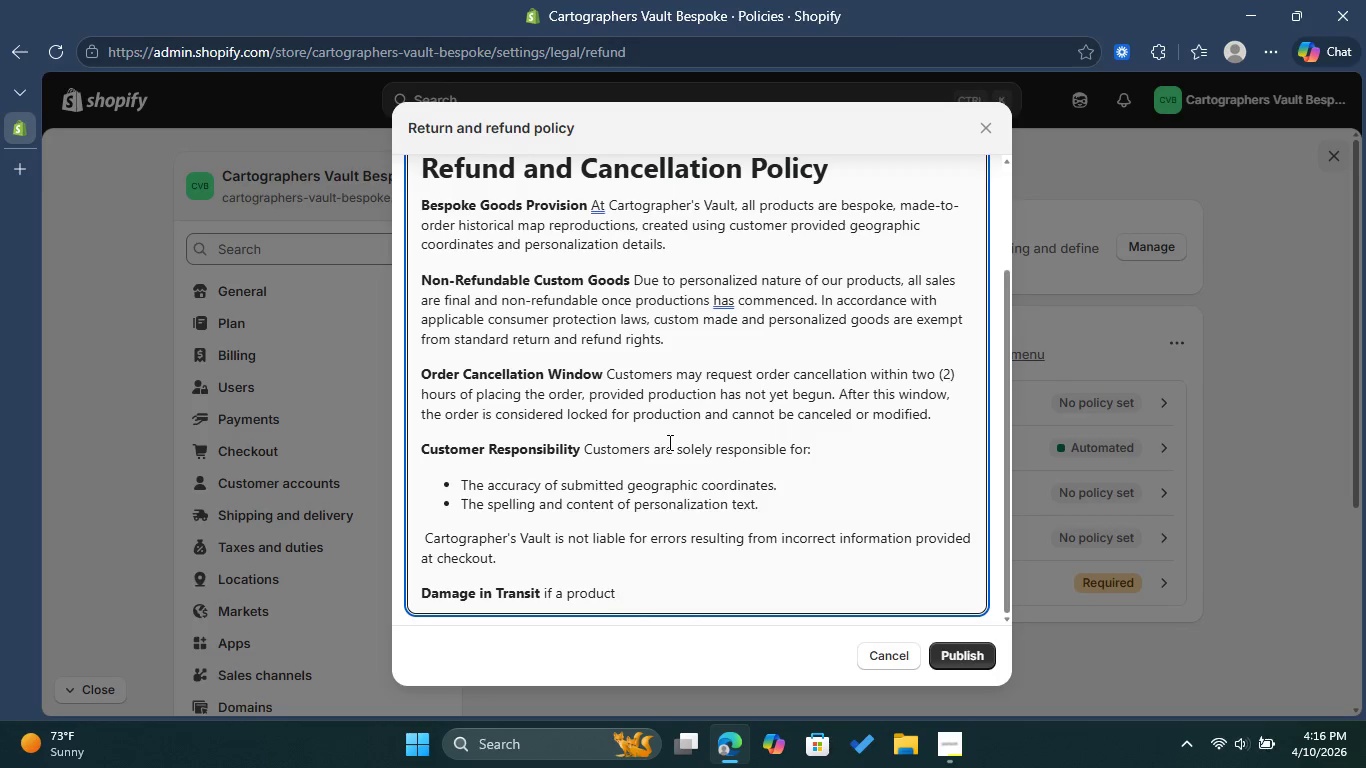 
wait(24.48)
 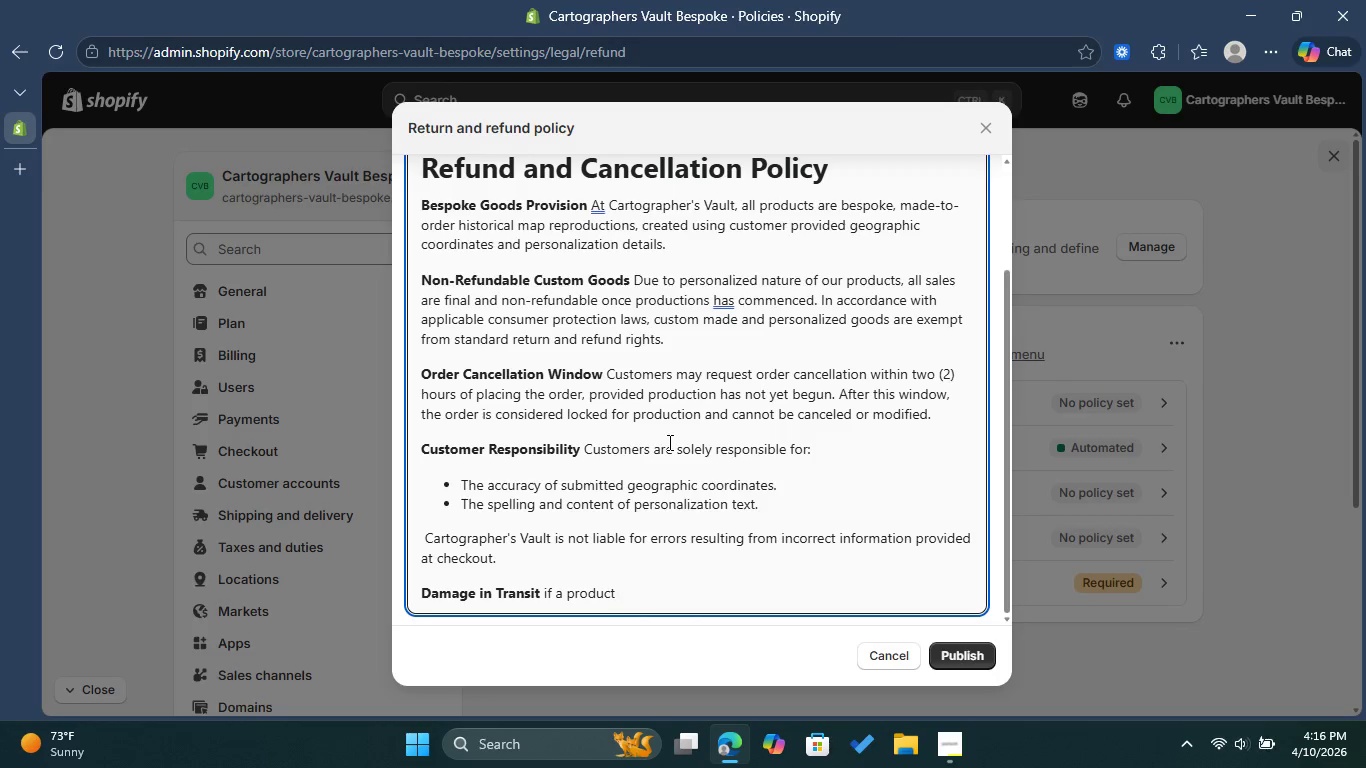 
key(Backspace)
key(Backspace)
key(Backspace)
key(Backspace)
key(Backspace)
key(Backspace)
key(Backspace)
key(Backspace)
key(Backspace)
type(n order arrives dam)
 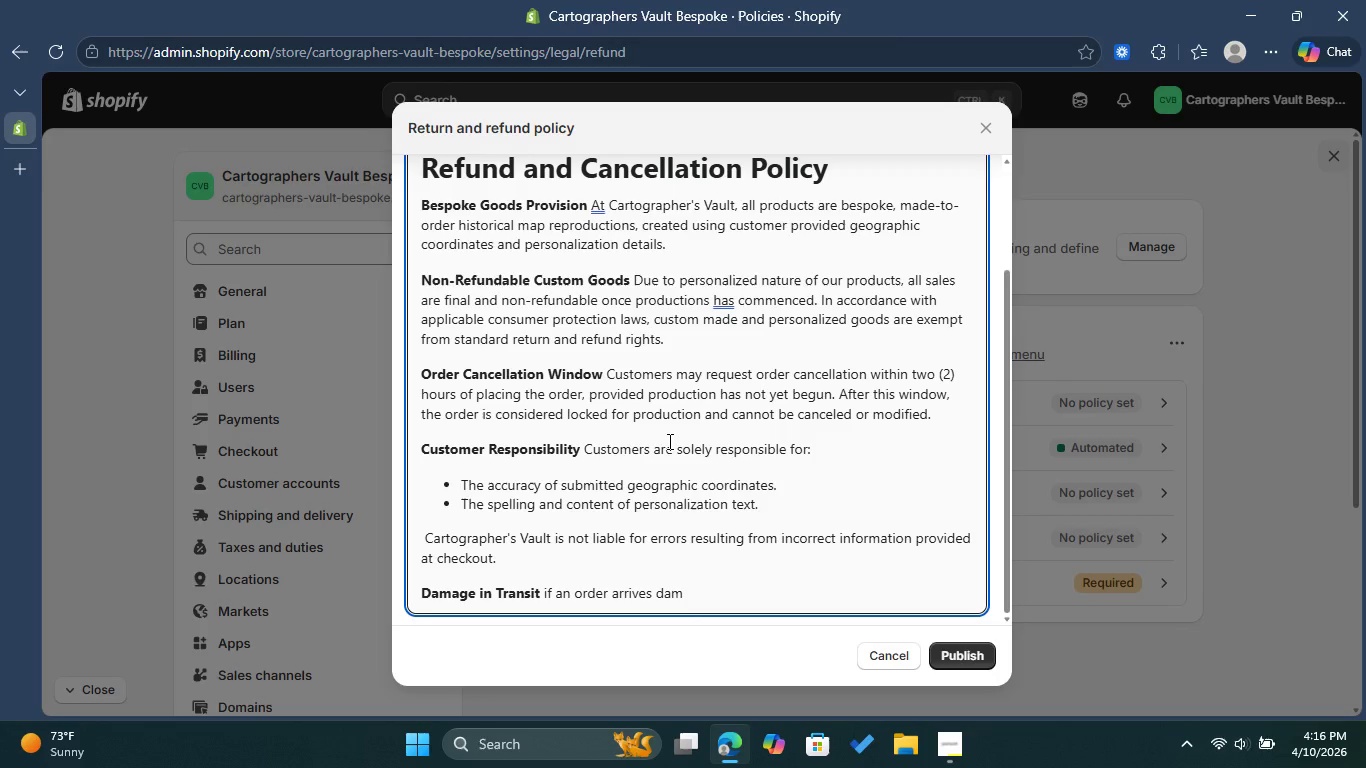 
type(aged )
key(Backspace)
type(, )
 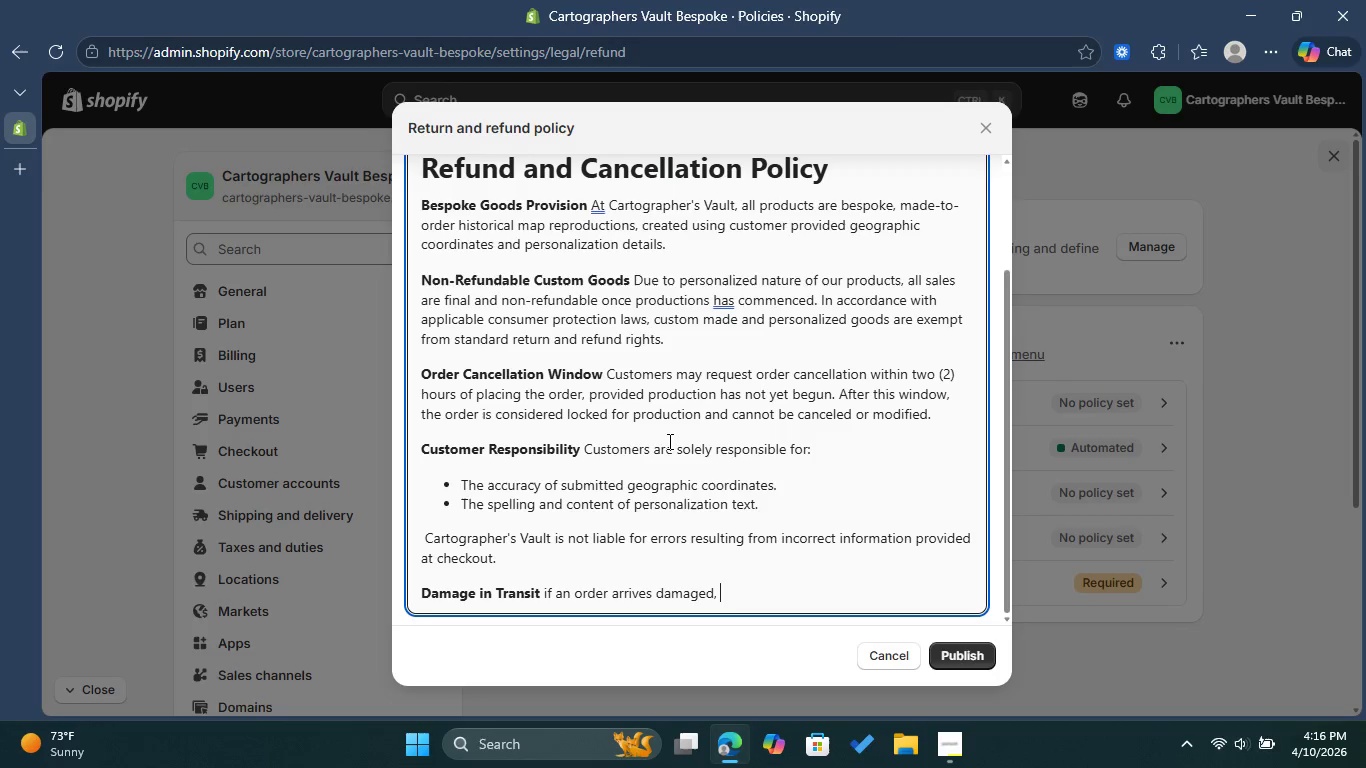 
type(the customer must notify us within 48 hours of dil)
key(Backspace)
key(Backspace)
type(elivery. To submit a Valid)
key(Backspace)
key(Backspace)
key(Backspace)
key(Backspace)
key(Backspace)
type(valid claim, the following must be provided: )
 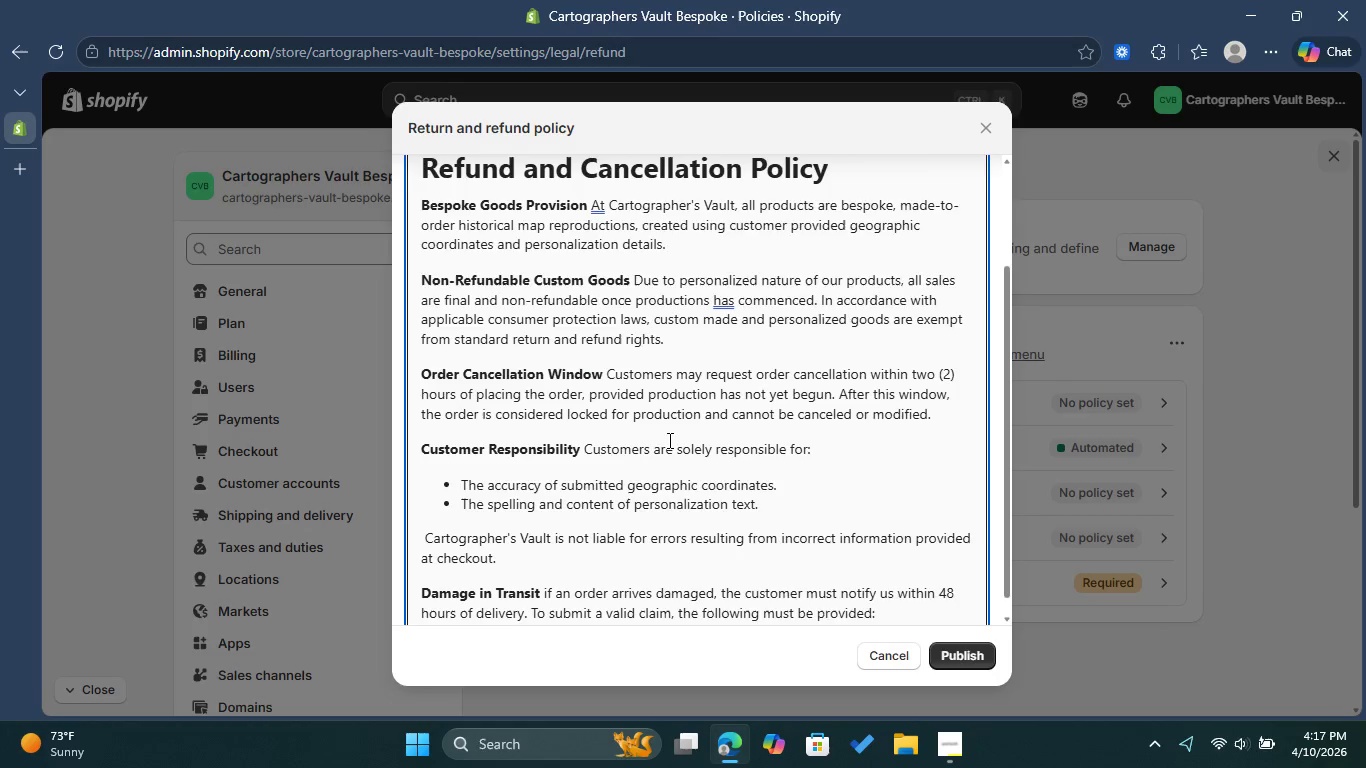 
key(Enter)
 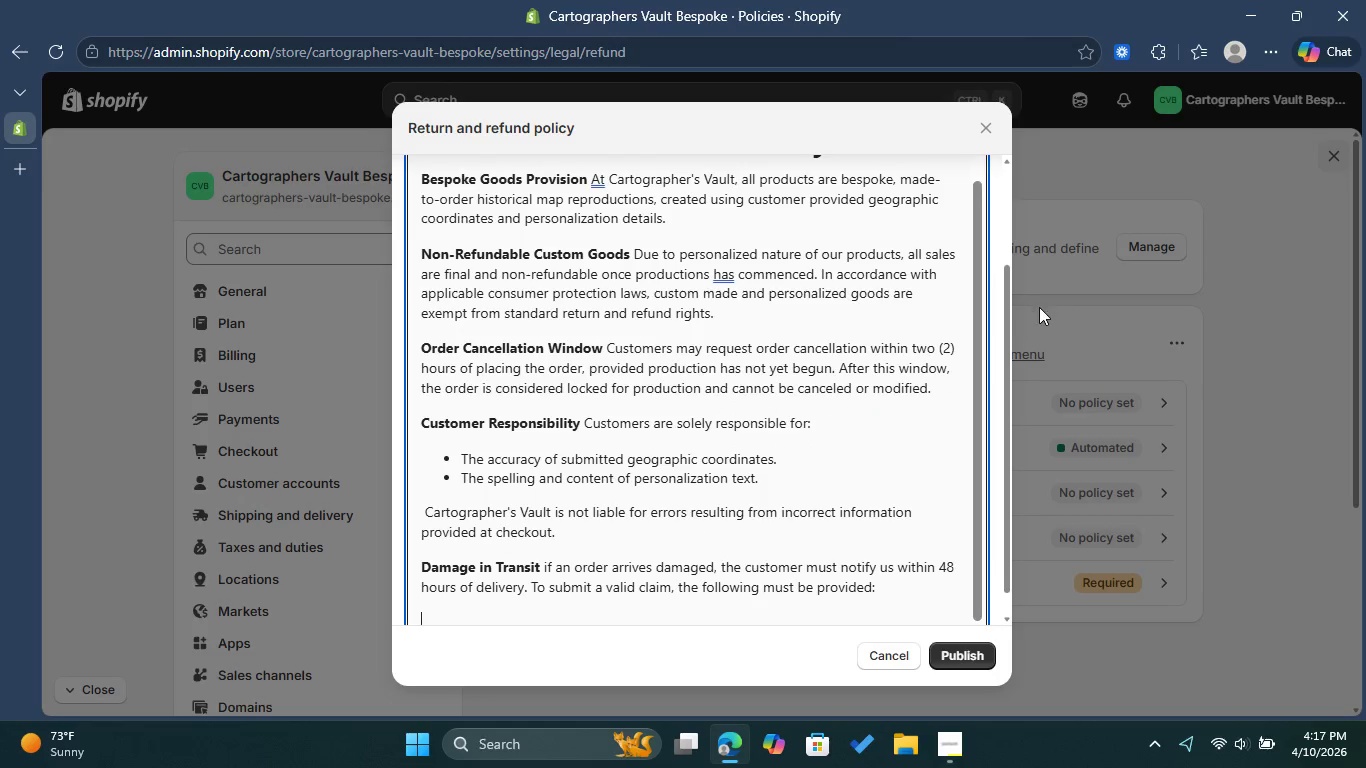 
left_click_drag(start_coordinate=[1005, 321], to_coordinate=[991, 219])
 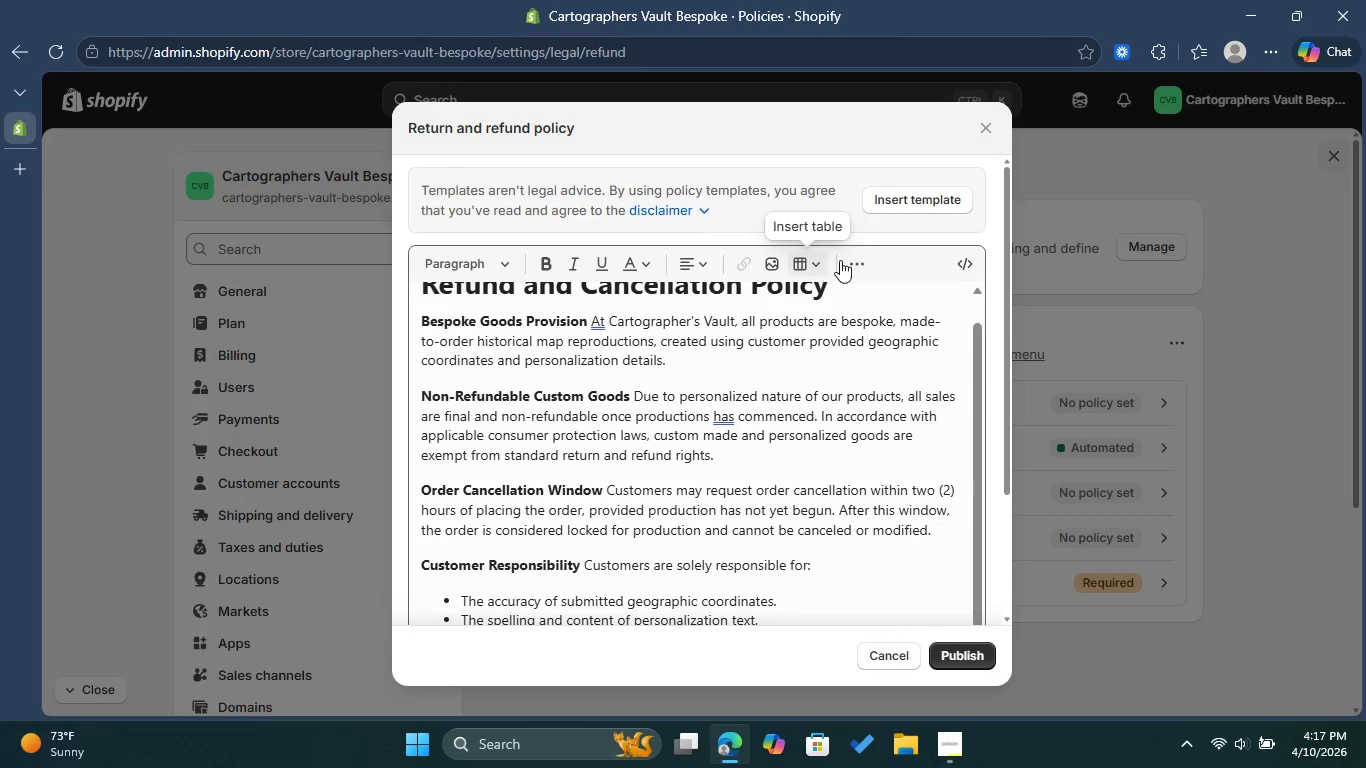 
left_click([853, 256])
 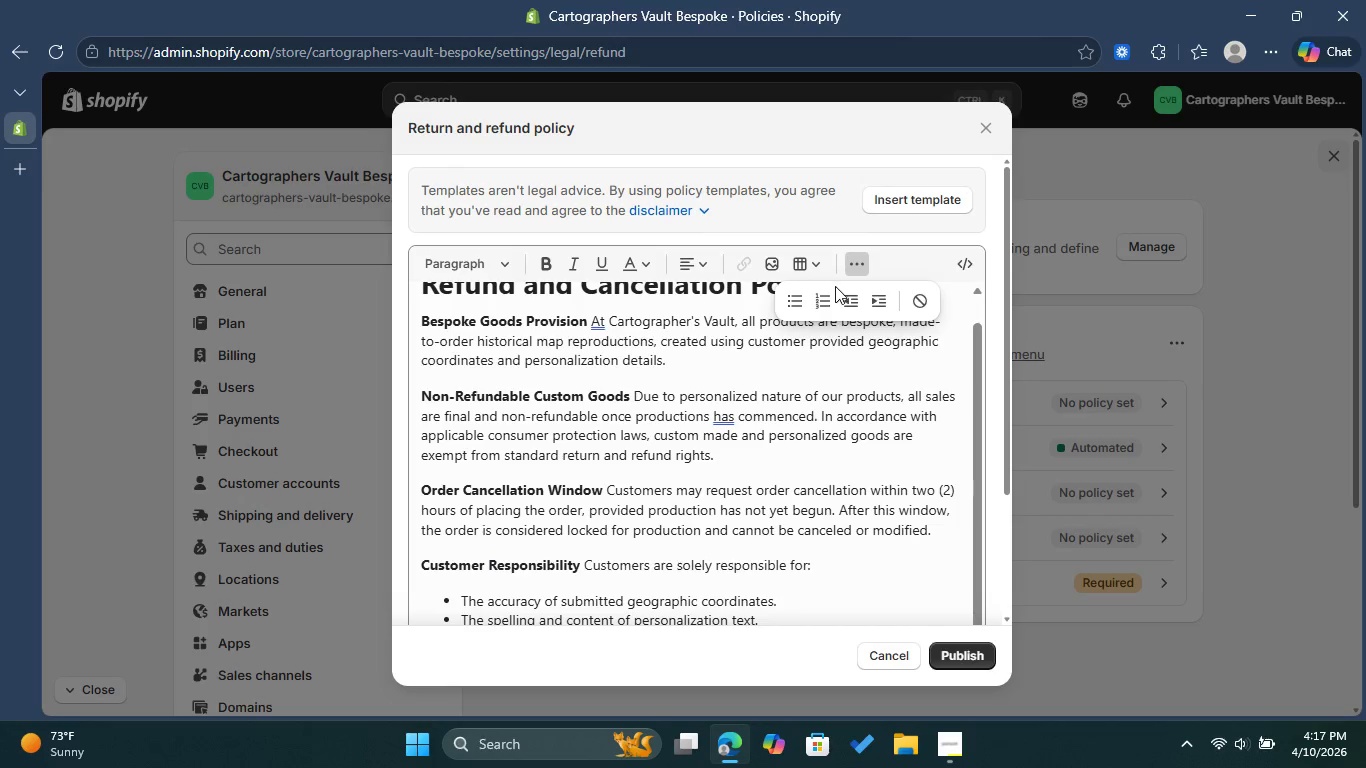 
left_click([823, 300])
 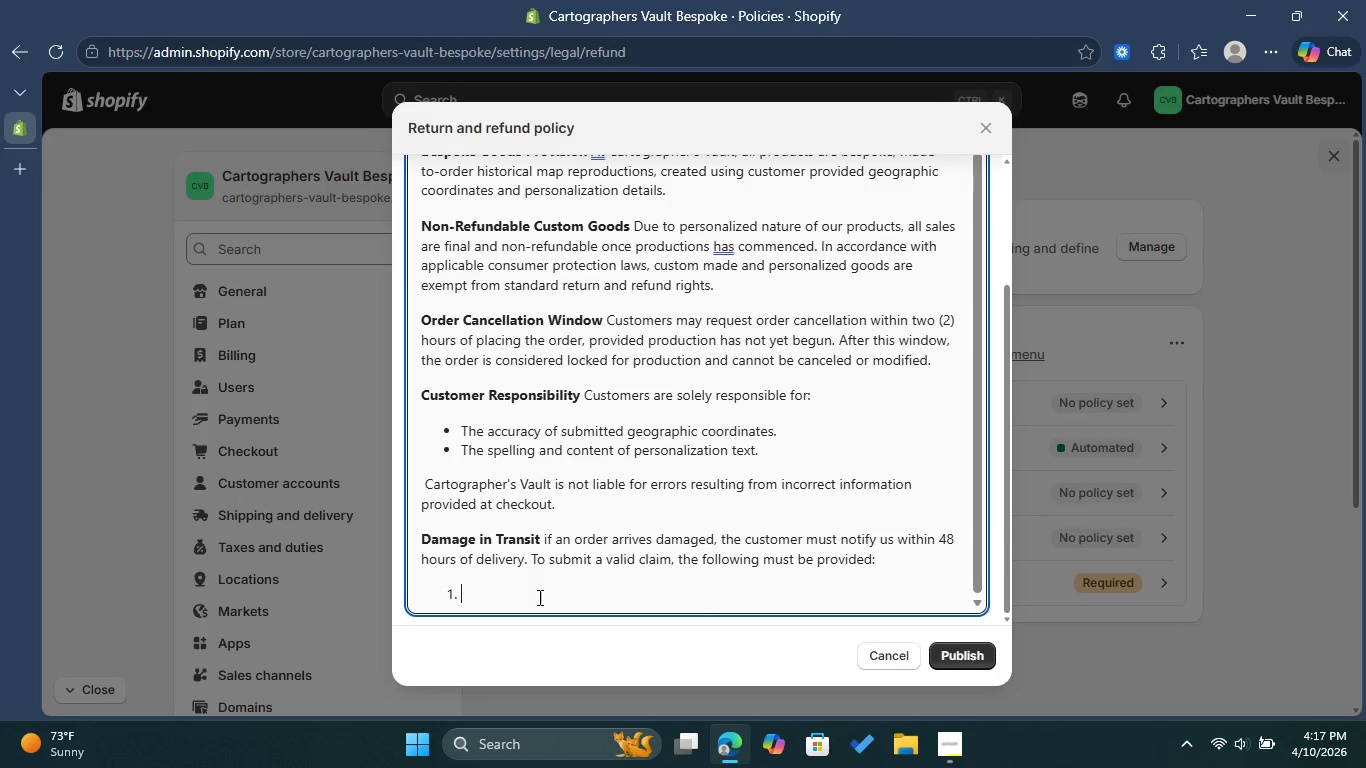 
type(Clear phoo)
key(Backspace)
type(tos of the outer packaging)
 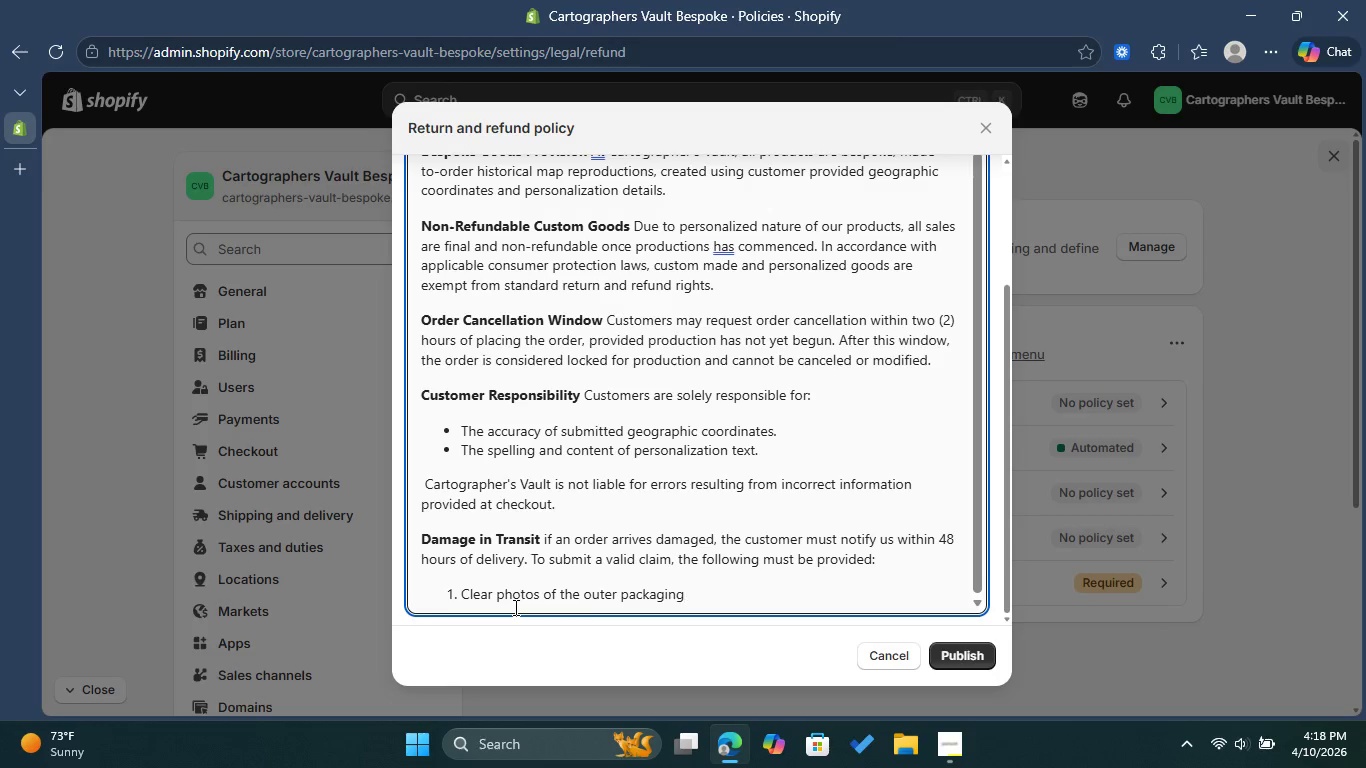 
key(Period)
 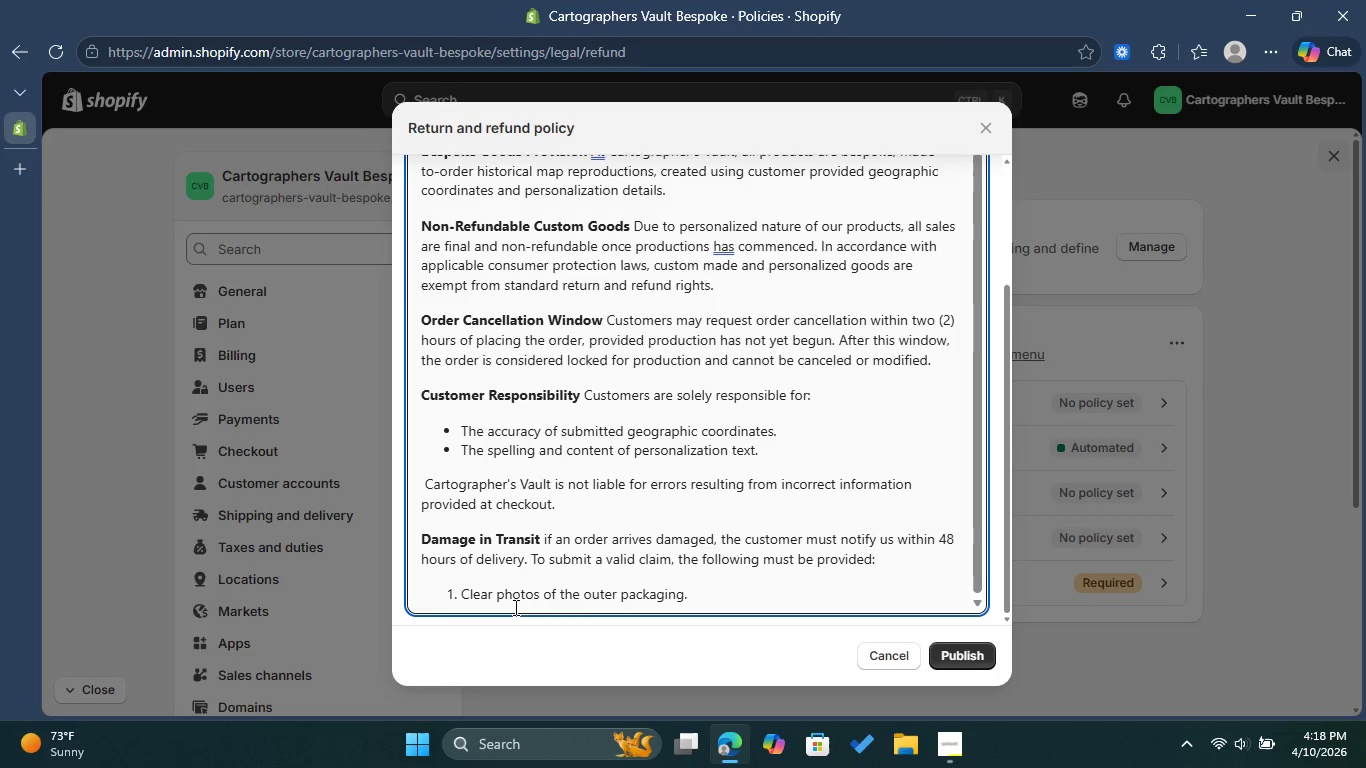 
key(Enter)
 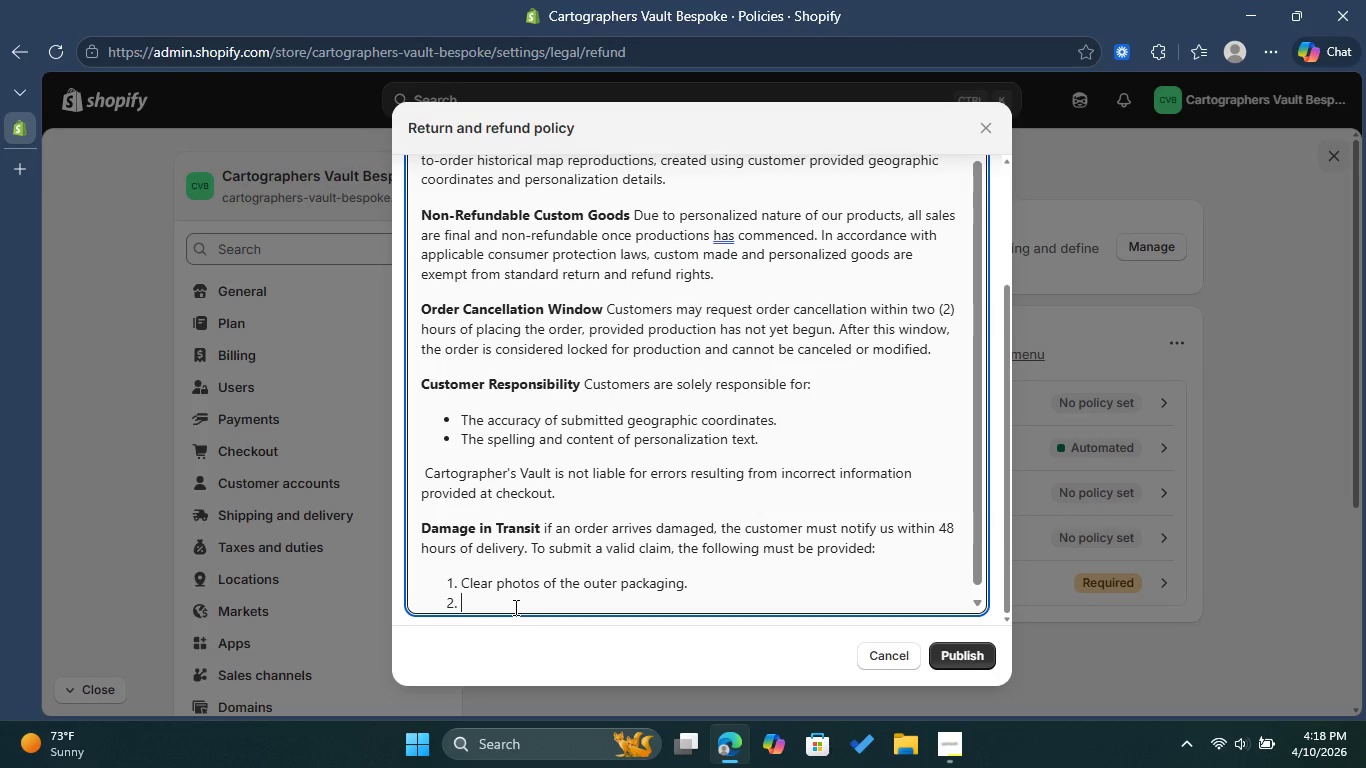 
type(Clear photos of the damaged product.)
 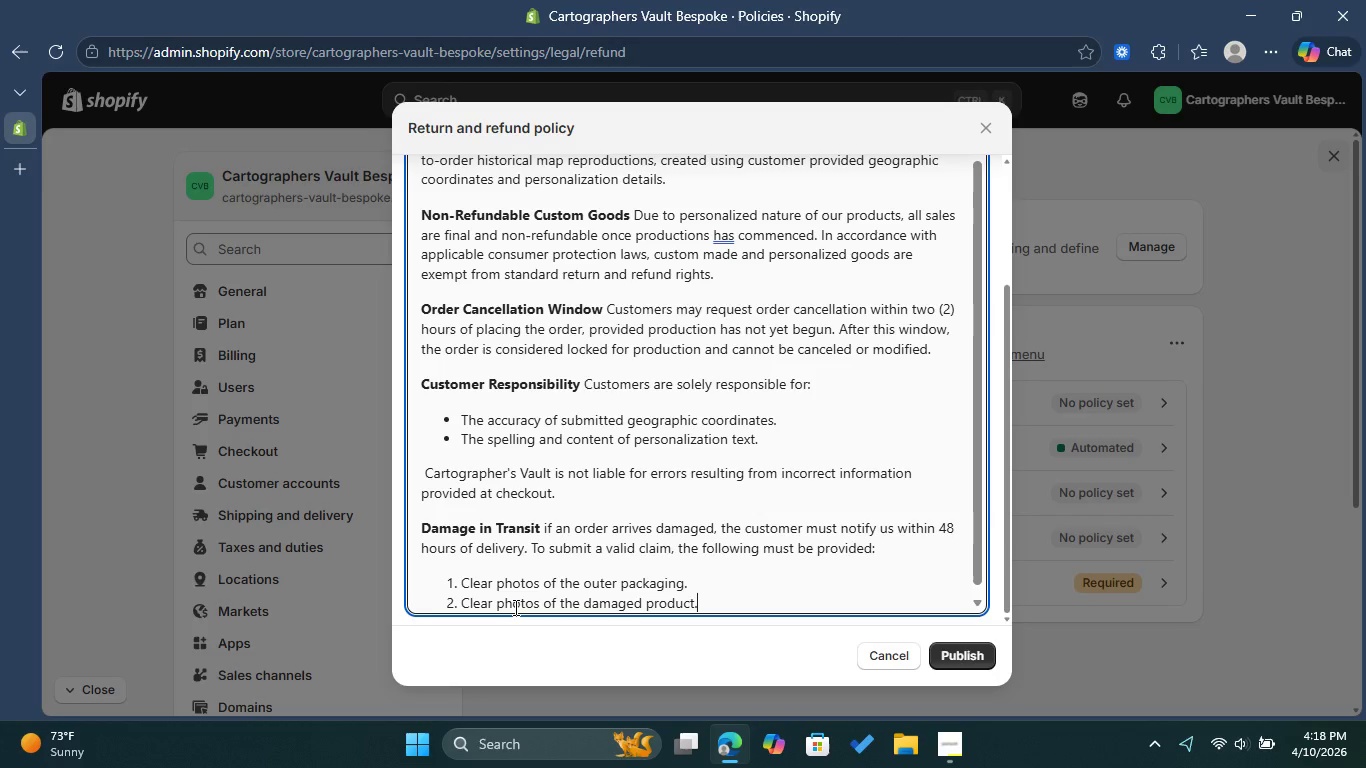 
key(Enter)
 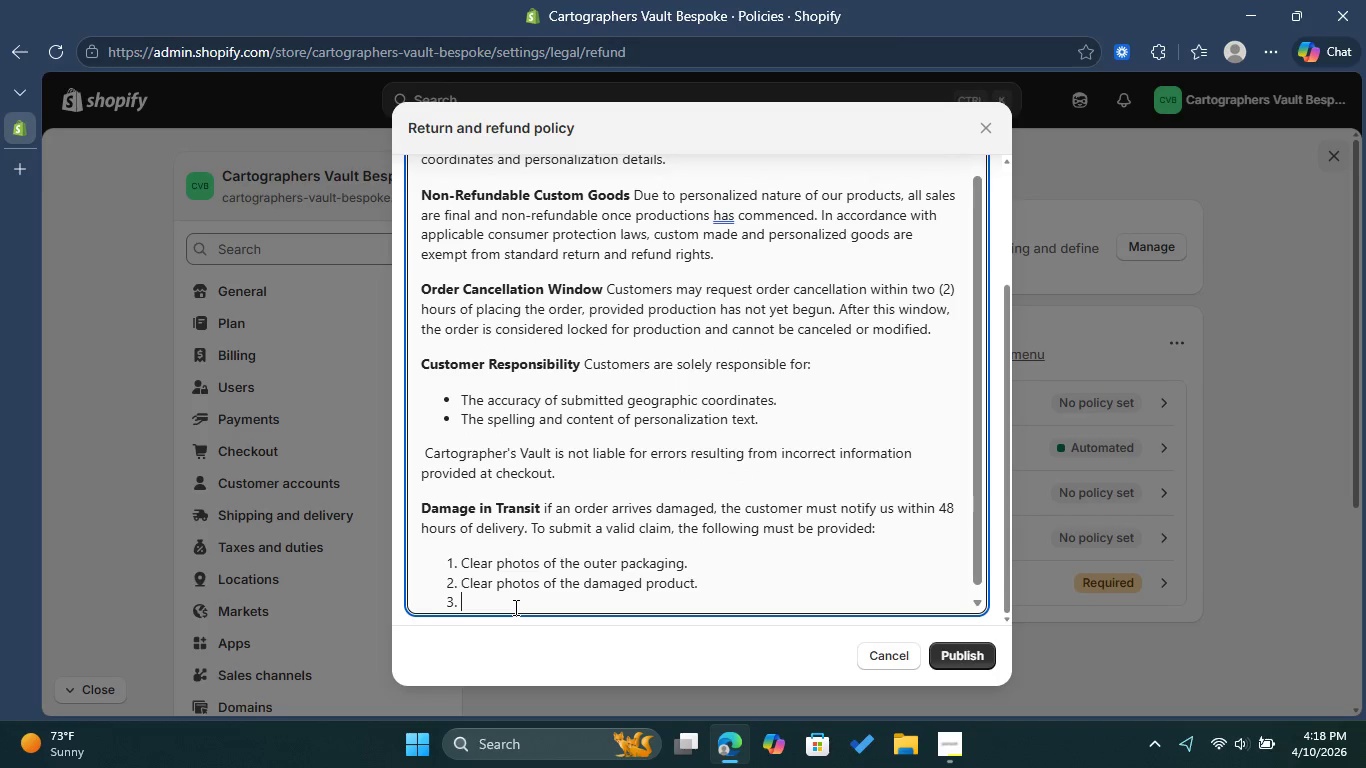 
type(Visin)
key(Backspace)
type(blity of the shipping labael)
key(Backspace)
key(Backspace)
key(Backspace)
key(Backspace)
key(Backspace)
key(Backspace)
key(Backspace)
key(Backspace)
key(Backspace)
 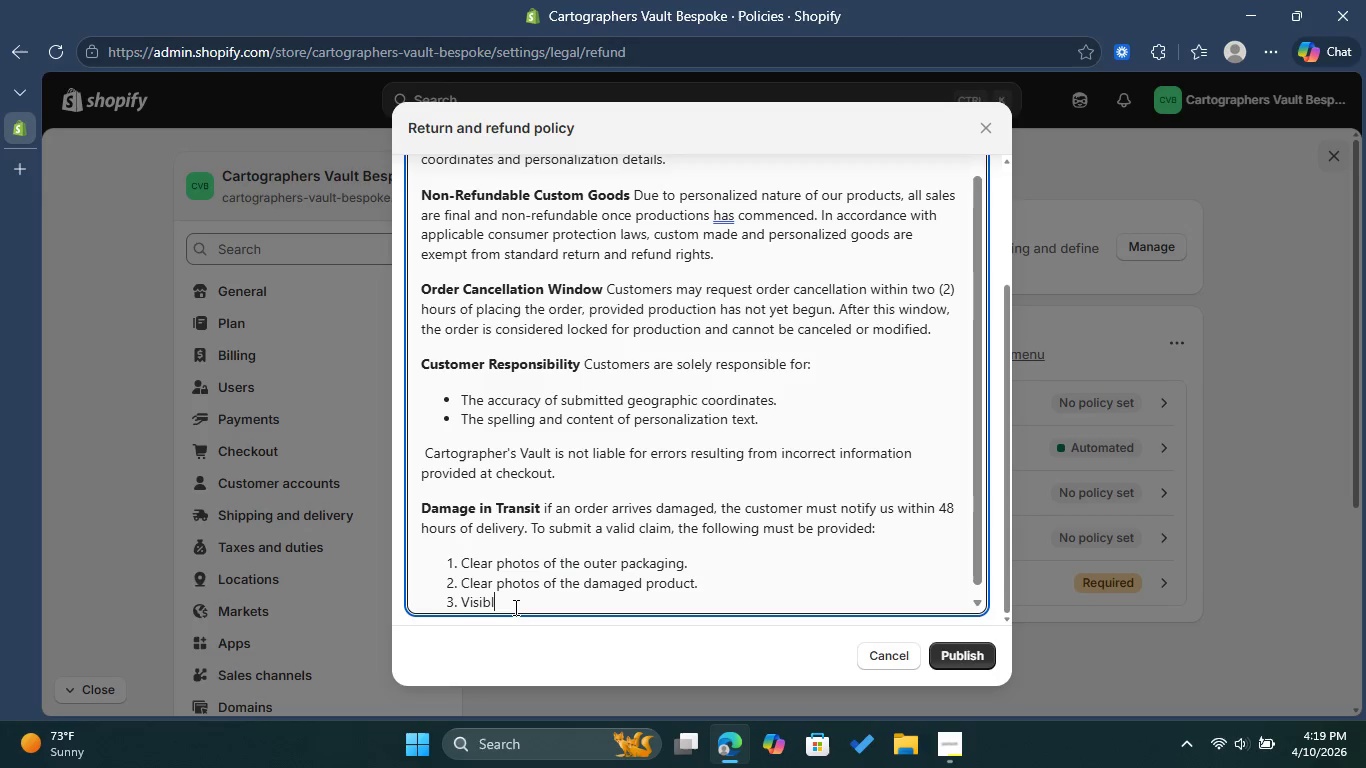 
type(ity )
key(Backspace)
key(Backspace)
key(Backspace)
key(Backspace)
key(Backspace)
key(Backspace)
key(Backspace)
 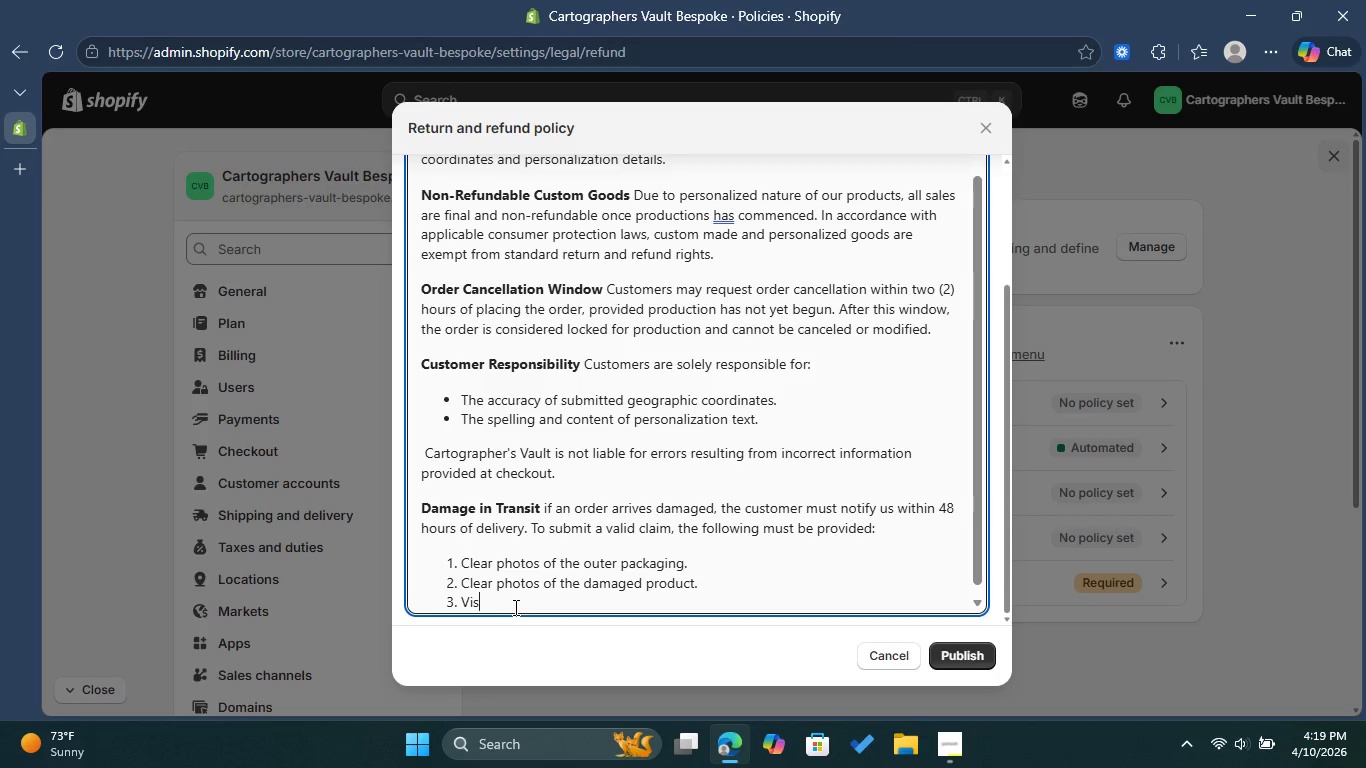 
type(ibility of the shipping label.)
 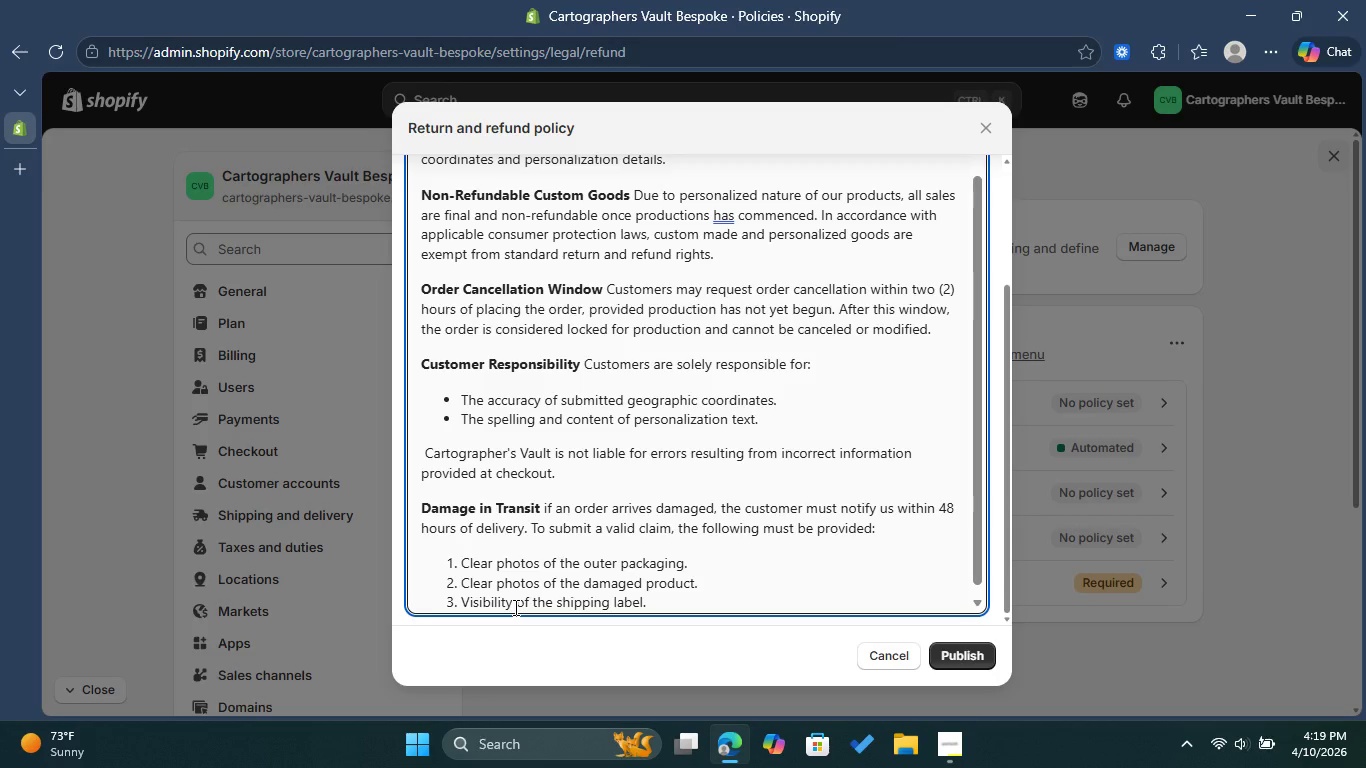 
key(Enter)
 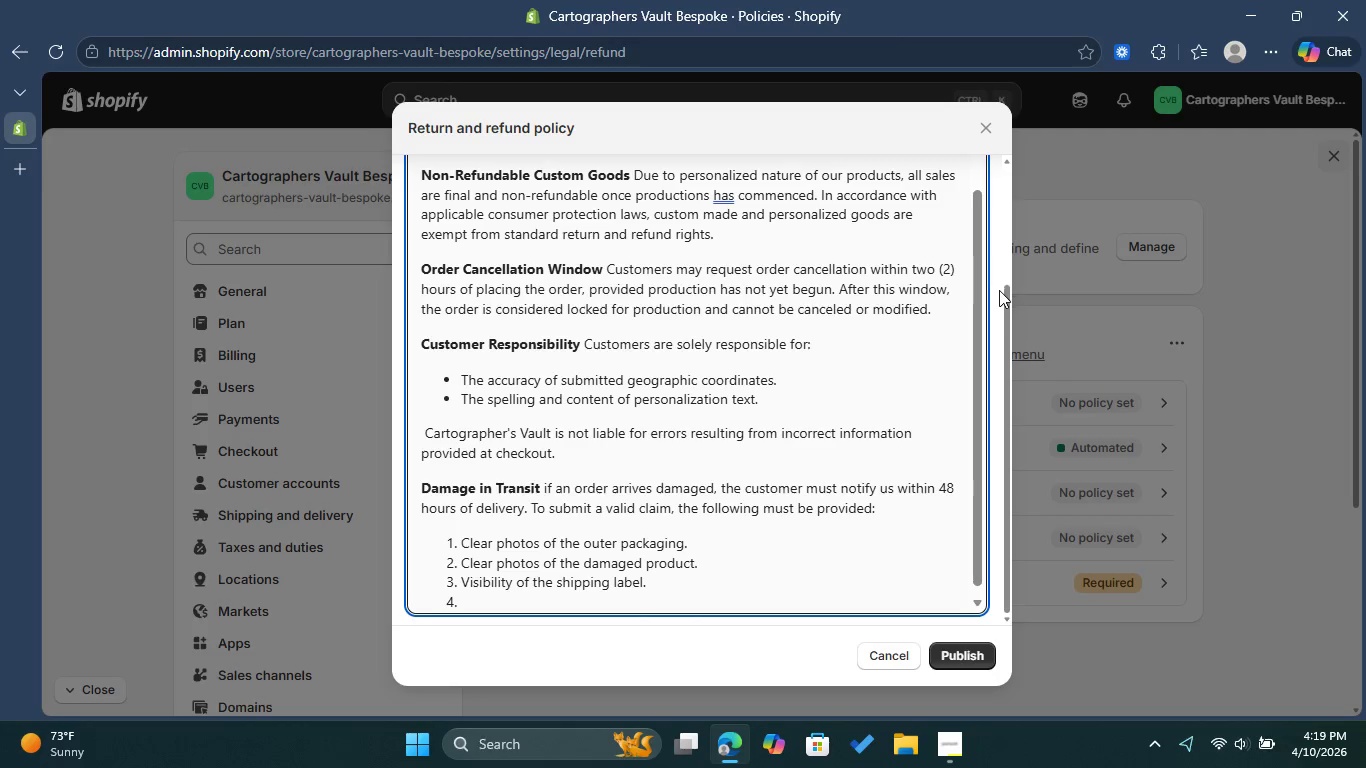 
left_click_drag(start_coordinate=[1009, 301], to_coordinate=[1010, 195])
 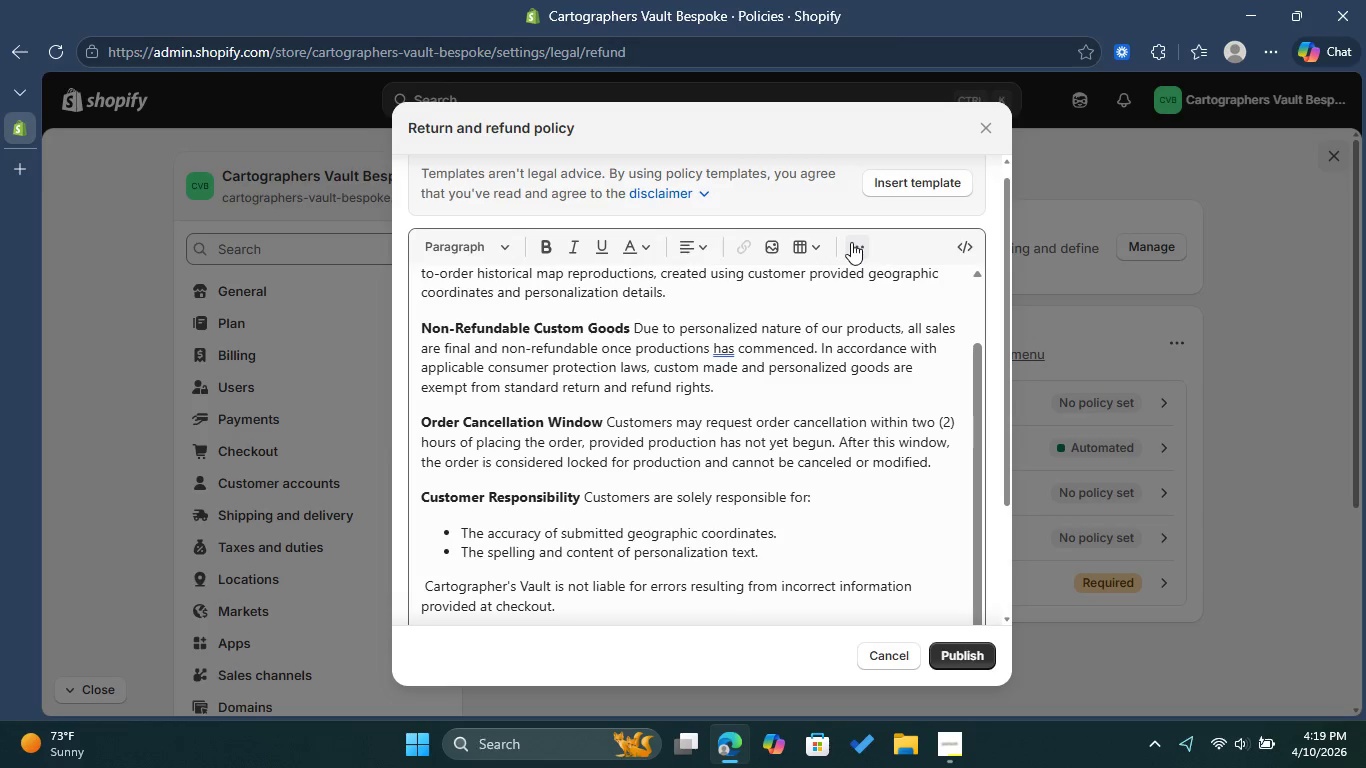 
left_click([851, 242])
 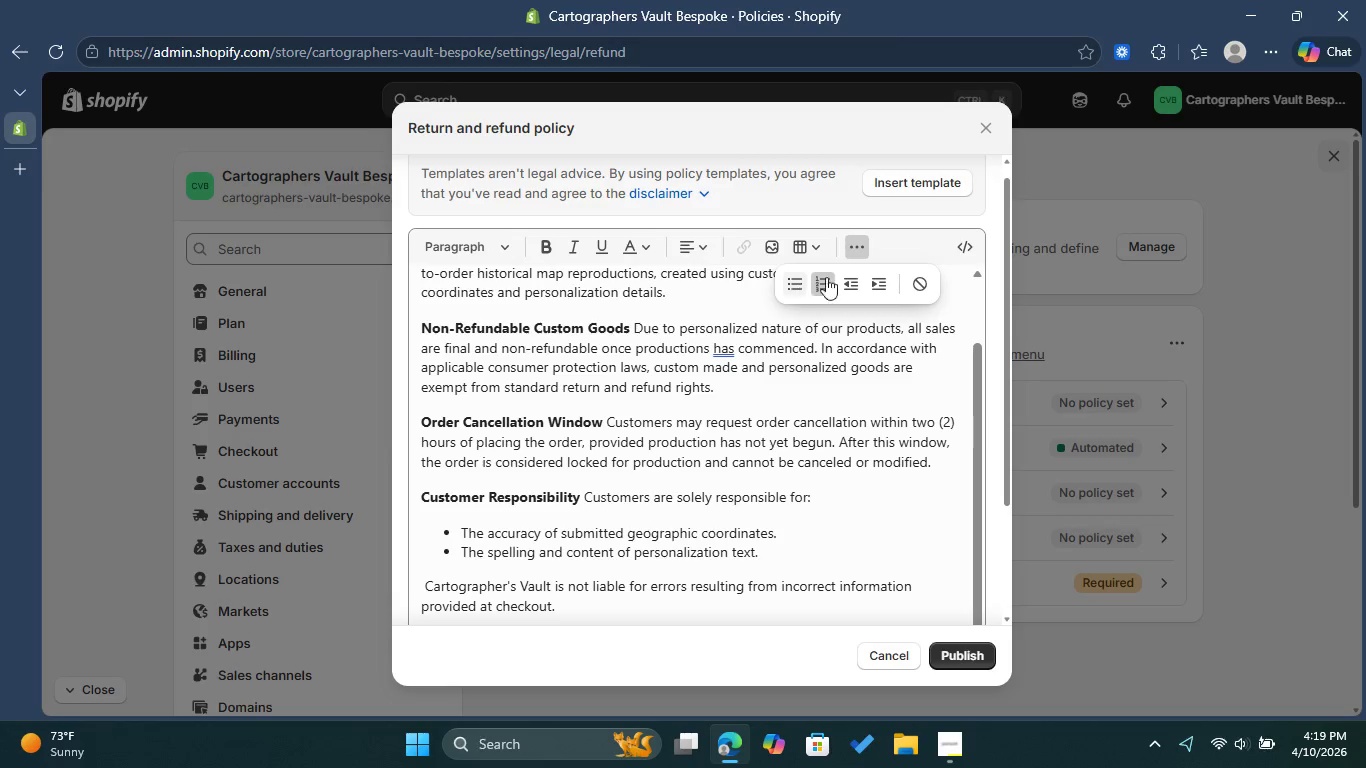 
left_click([827, 277])
 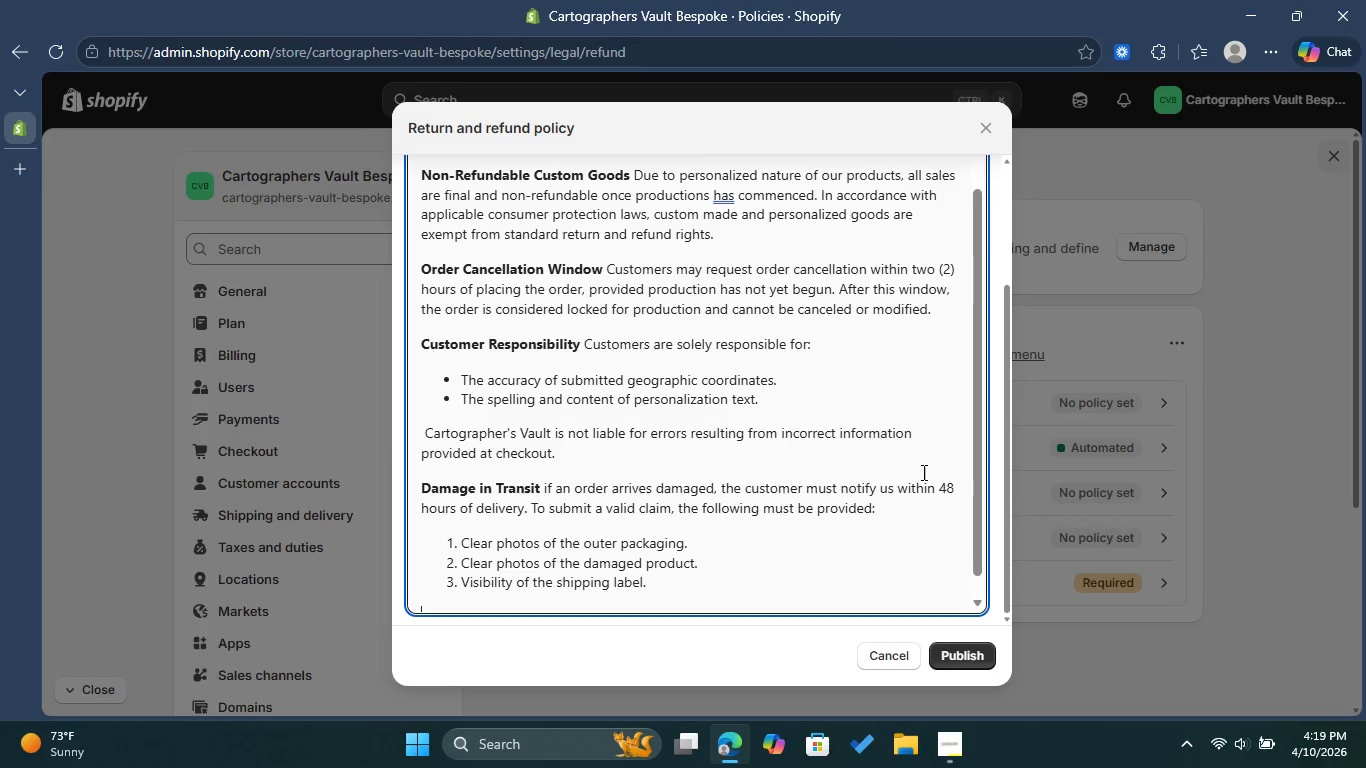 
left_click_drag(start_coordinate=[977, 472], to_coordinate=[967, 539])
 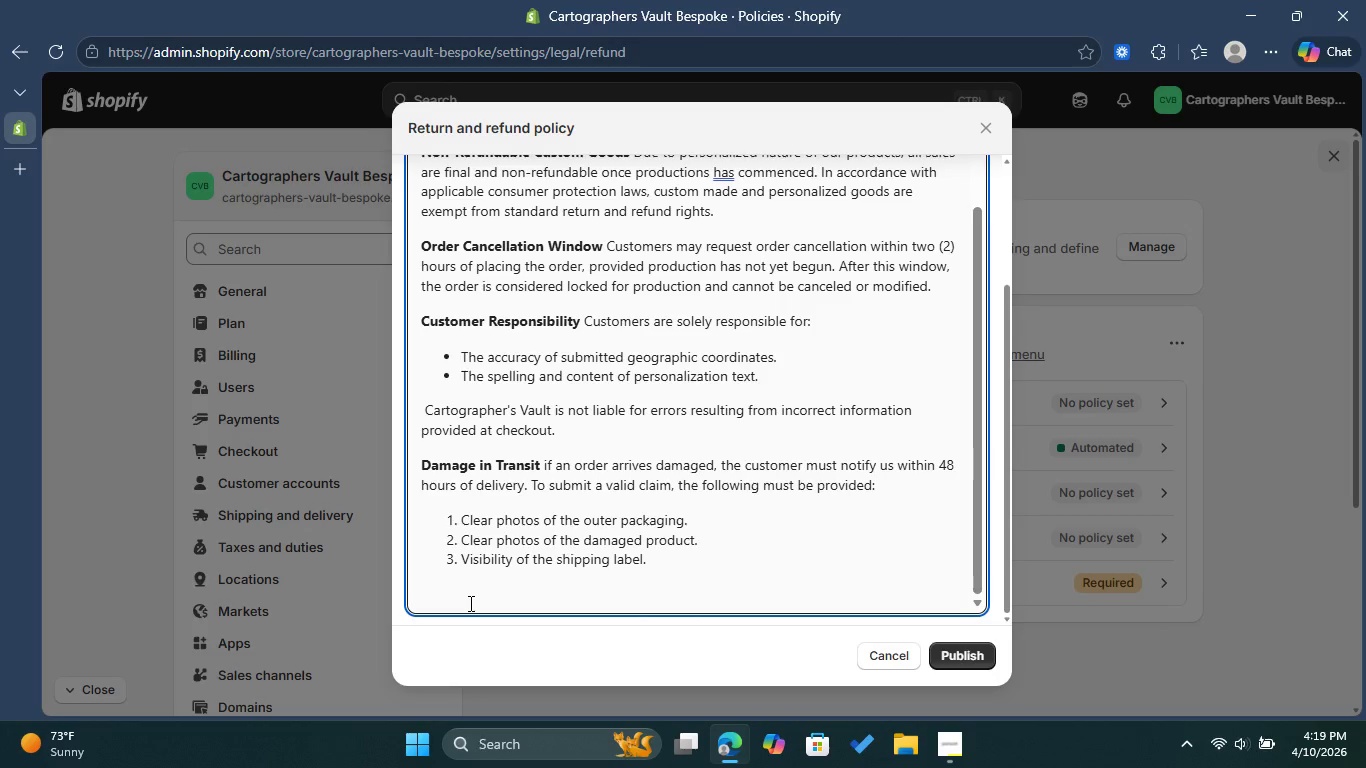 
wait(5.11)
 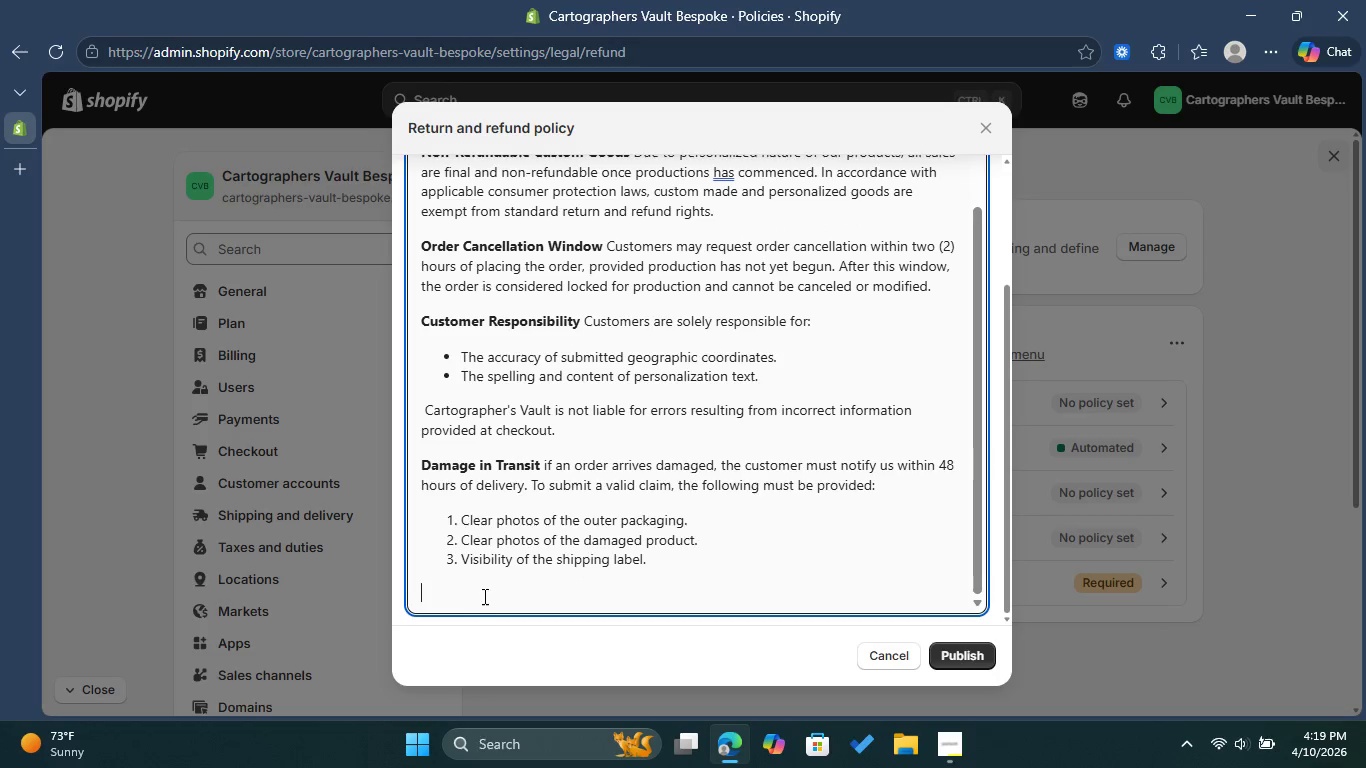 
type(Upon )
 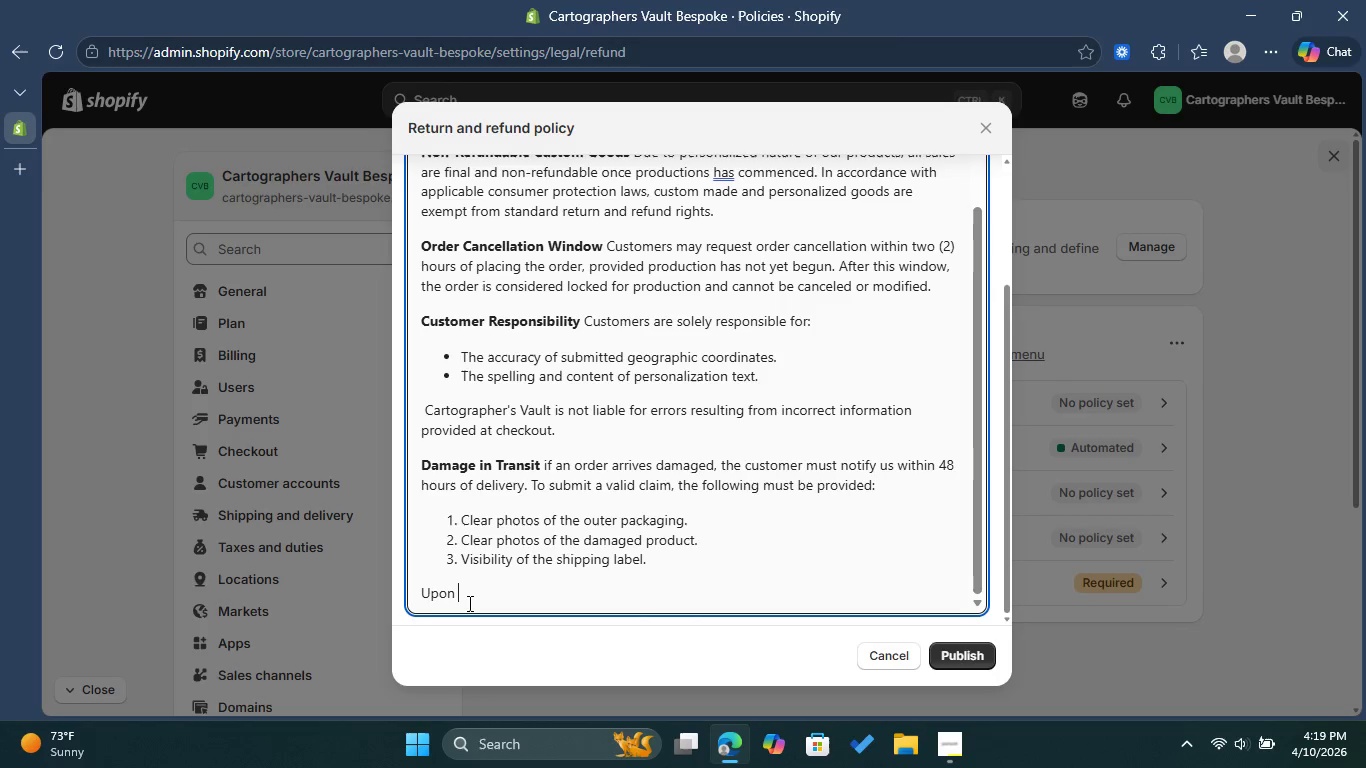 
wait(6.94)
 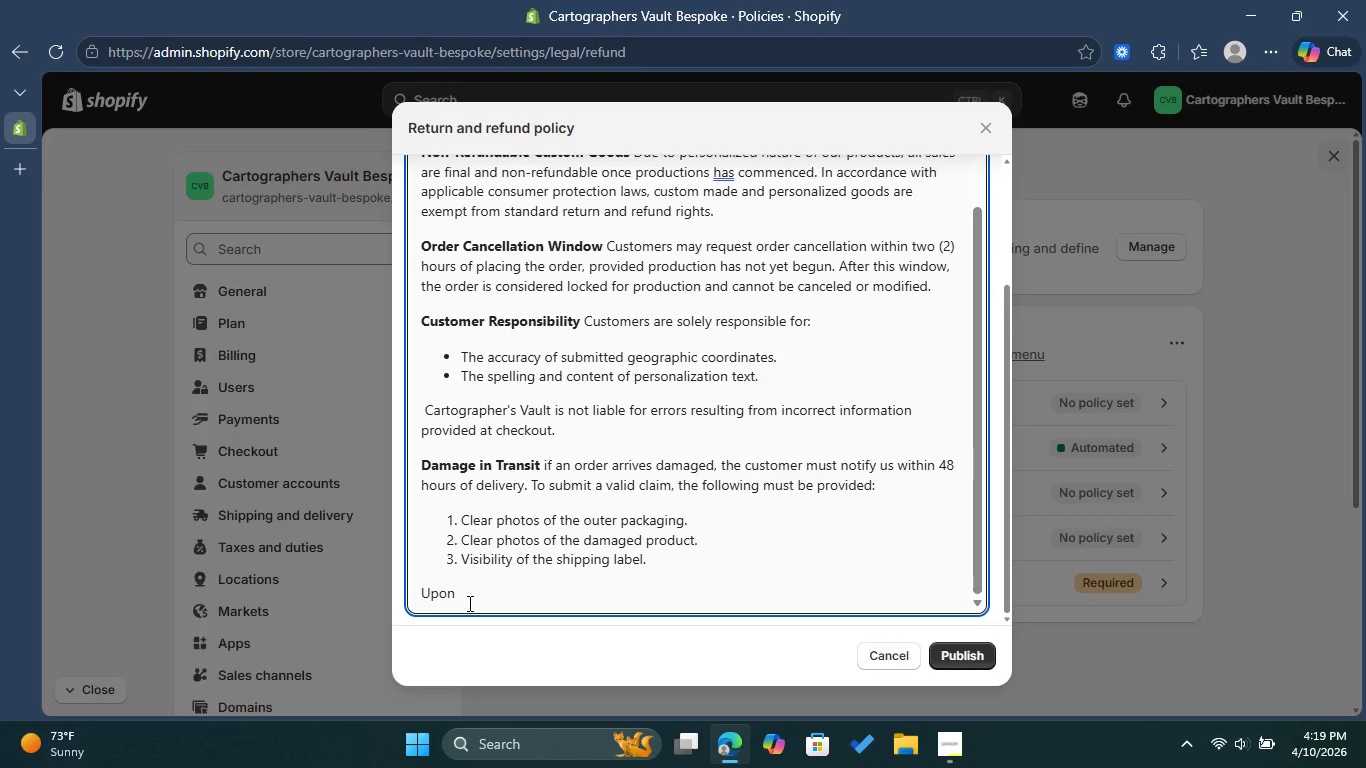 
type(verification )
key(Backspace)
type(, a replacement will be isssued at )
key(Backspace)
key(Backspace)
key(Backspace)
key(Backspace)
key(Backspace)
key(Backspace)
key(Backspace)
key(Backspace)
type(ued at no addition)
key(Tab)
type( cost.)
 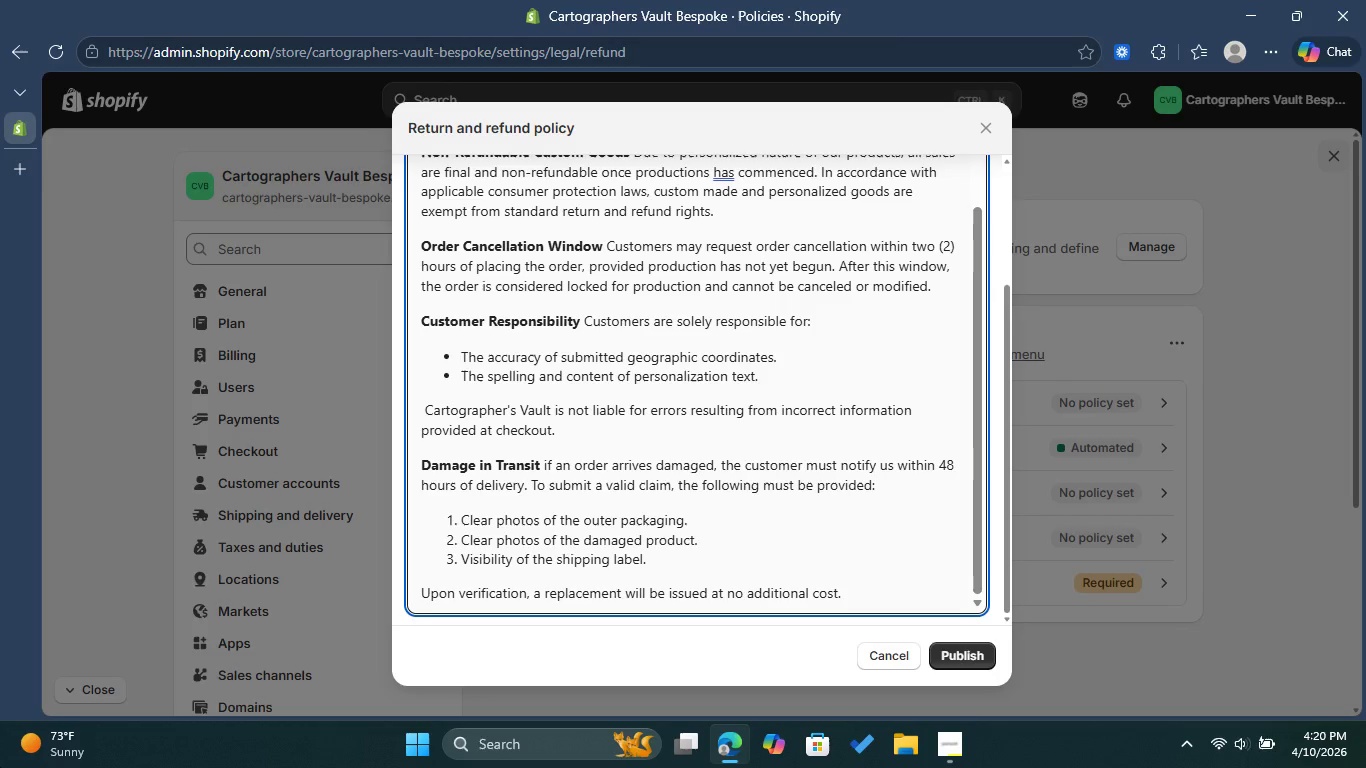 
wait(6.41)
 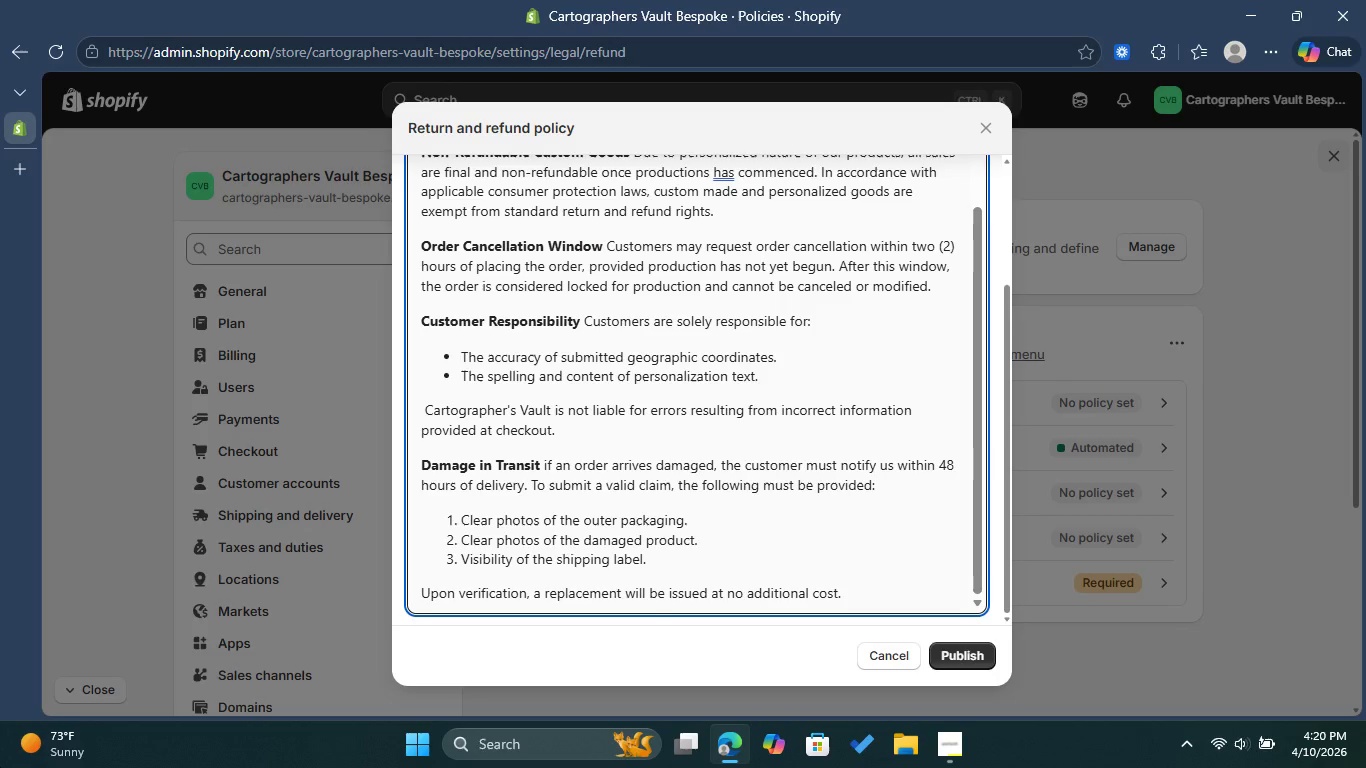 
key(Enter)
 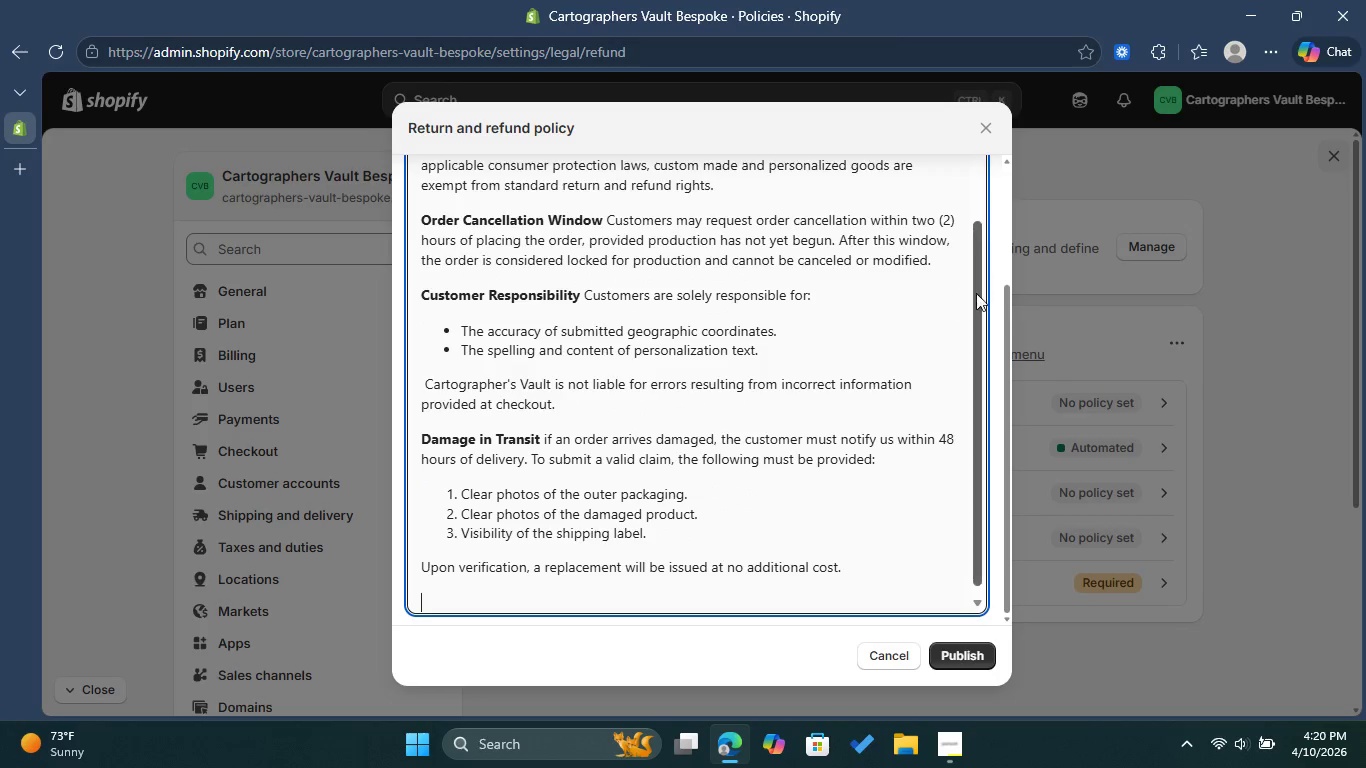 
left_click_drag(start_coordinate=[1004, 302], to_coordinate=[999, 157])
 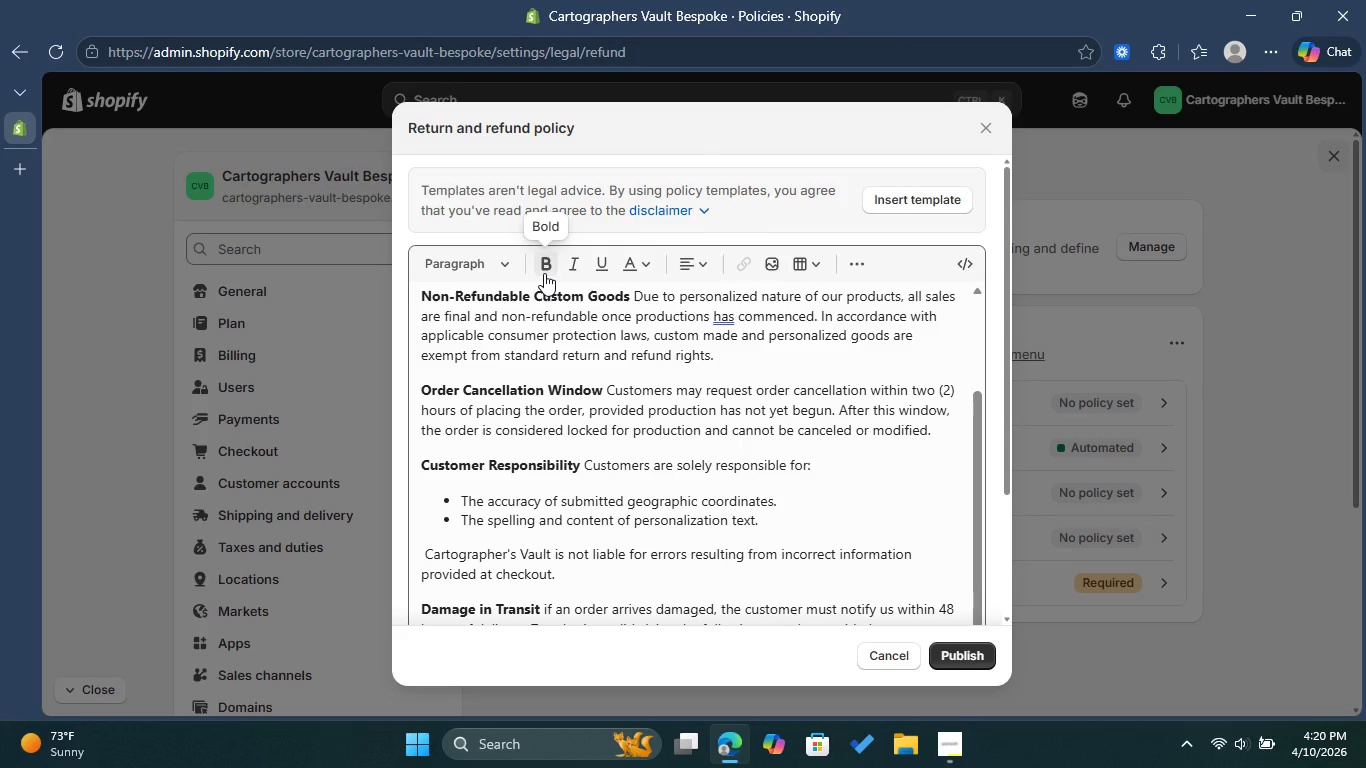 
left_click([546, 273])
 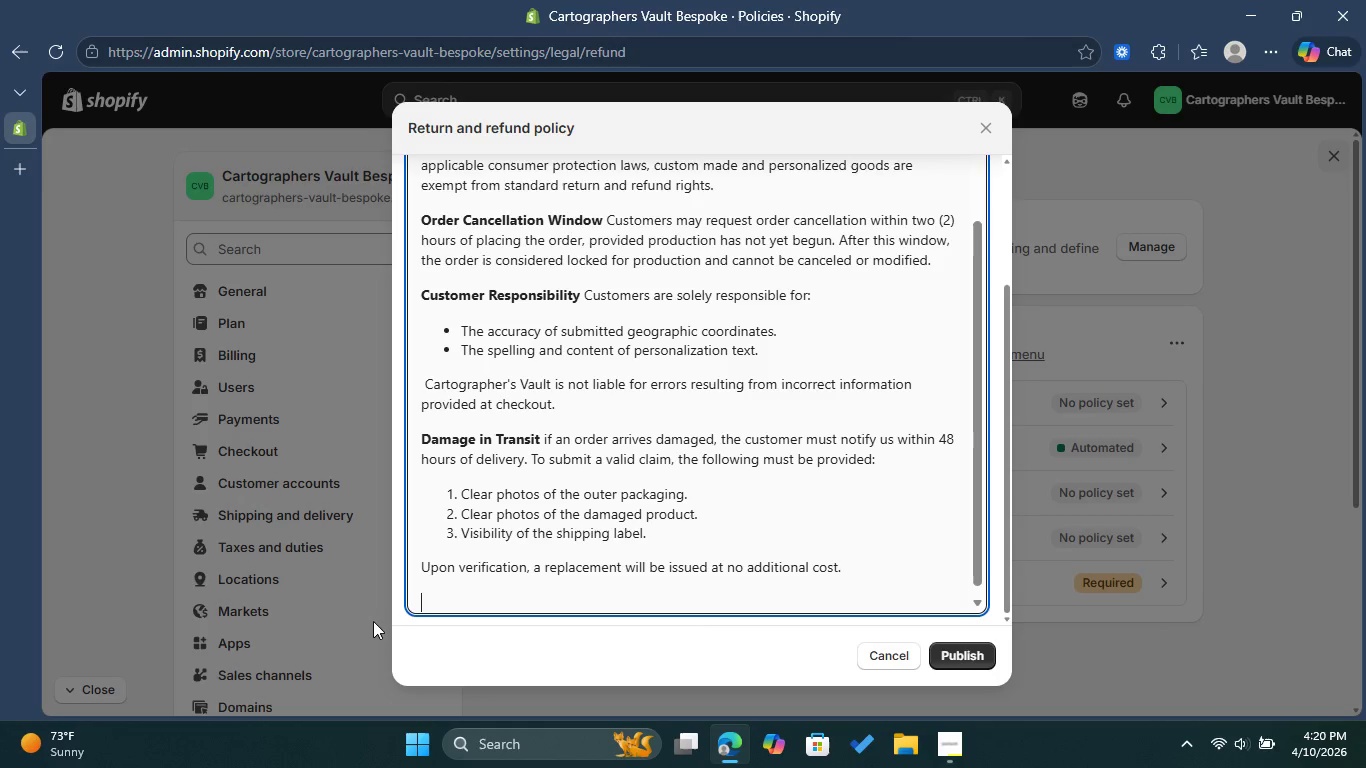 
type(Production Errors )
 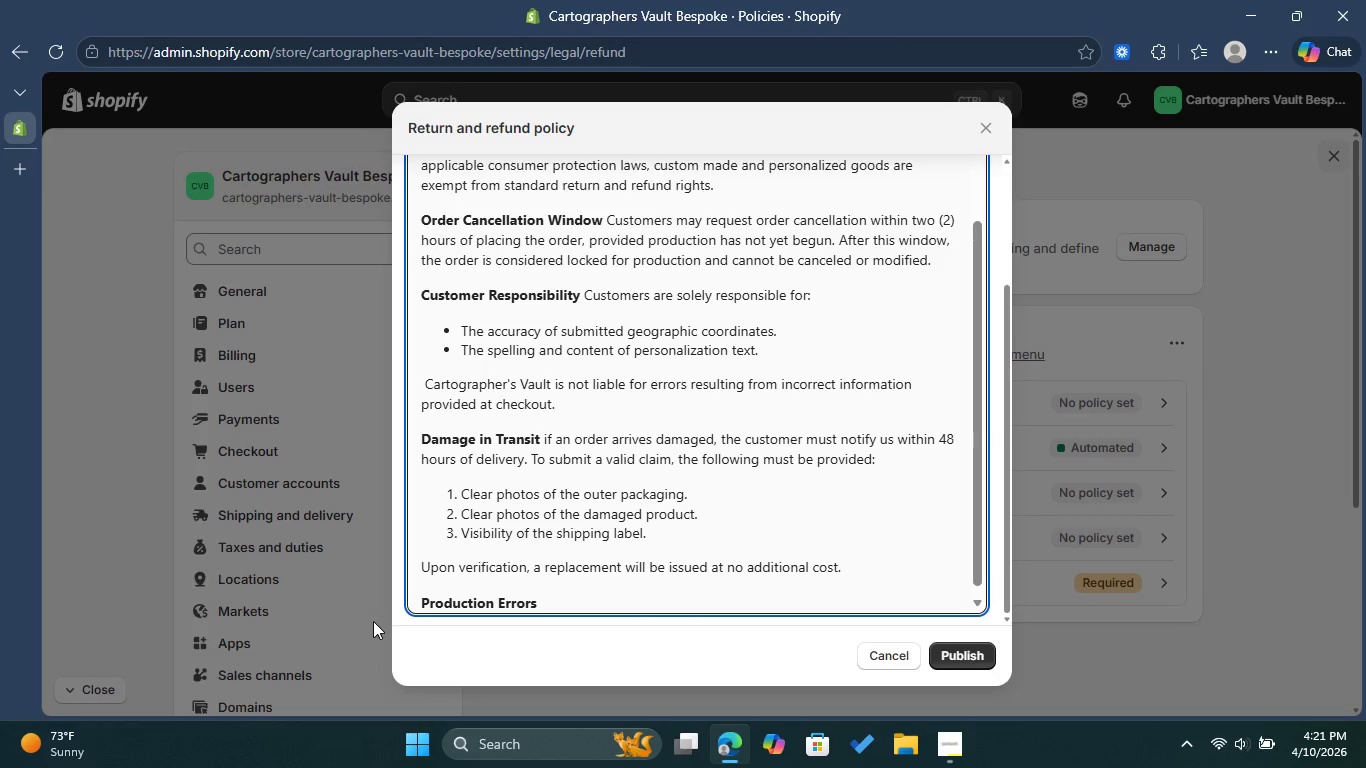 
left_click_drag(start_coordinate=[1005, 403], to_coordinate=[989, 247])
 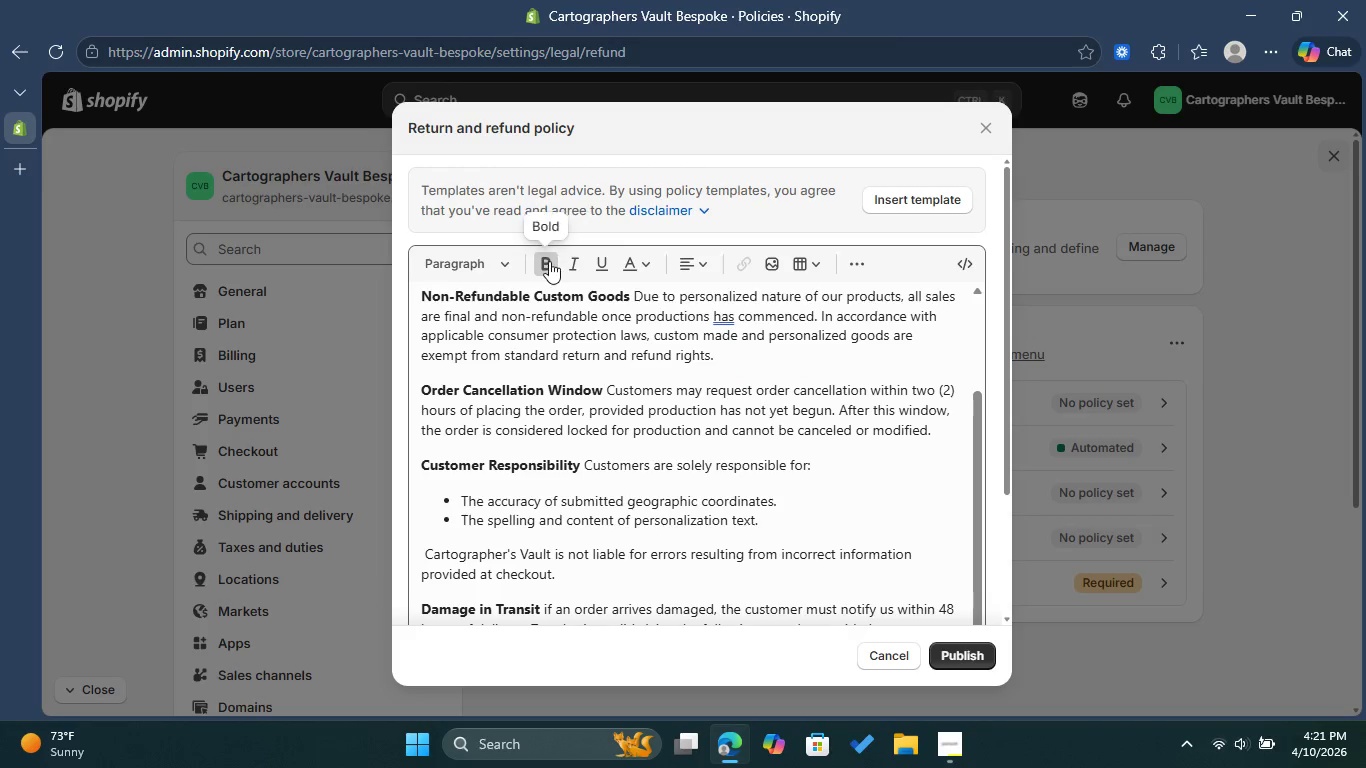 
left_click([548, 261])
 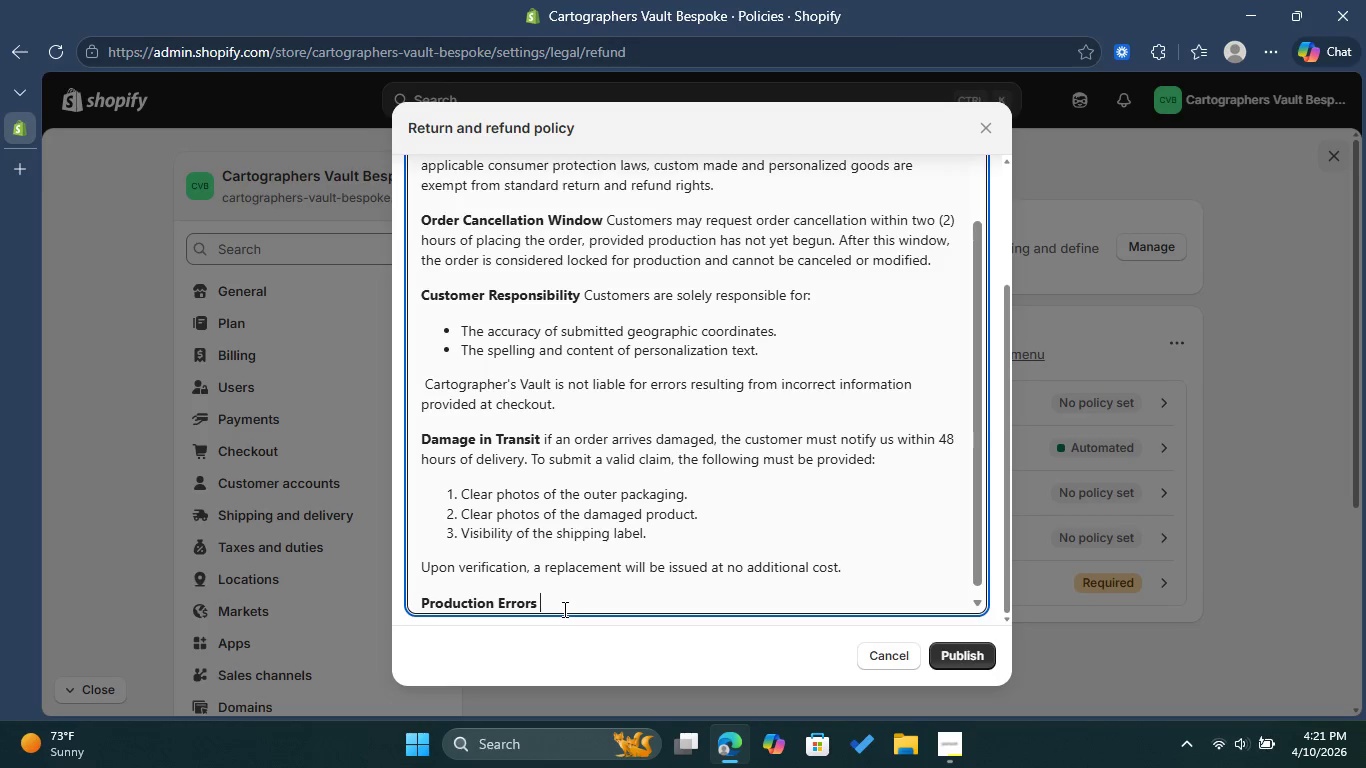 
type(if a product contai)
 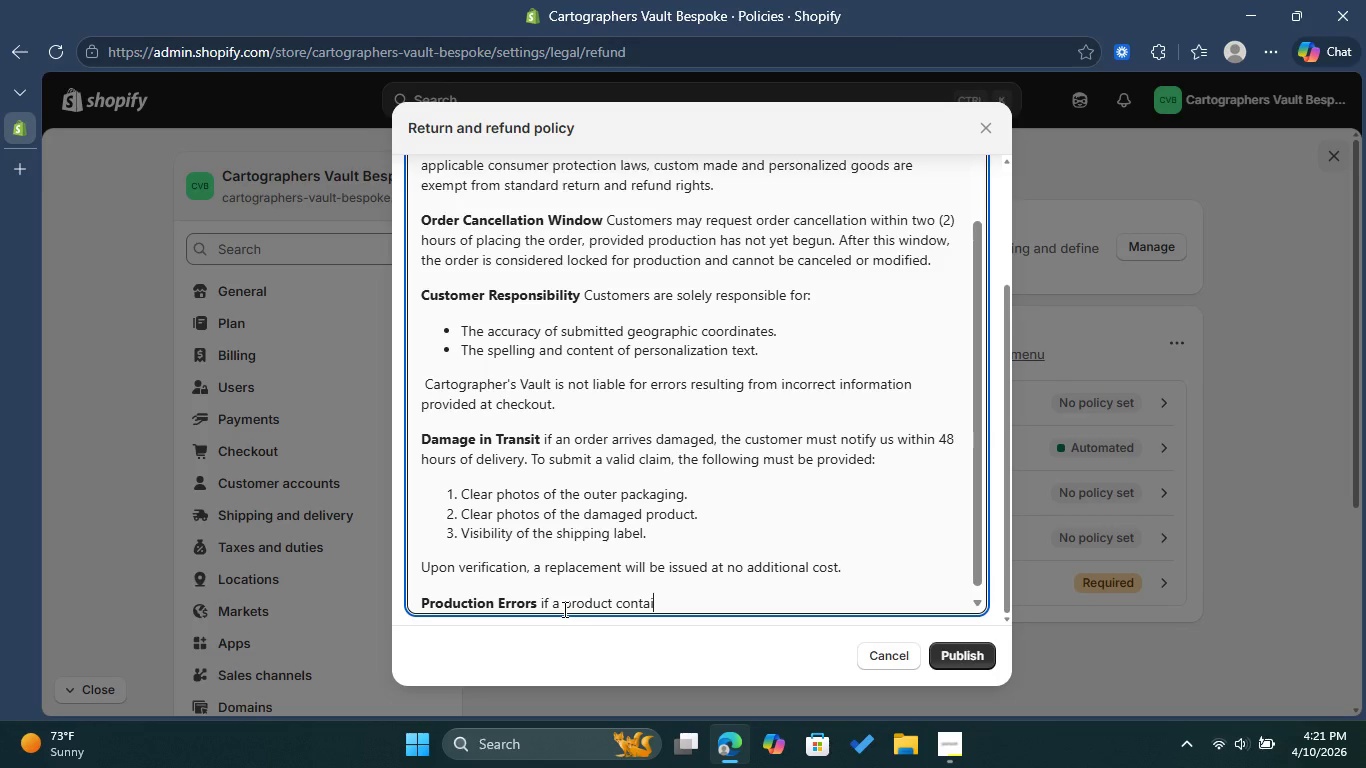 
type(ns a printing or manufacturing f)
key(Backspace)
type(defect that )
 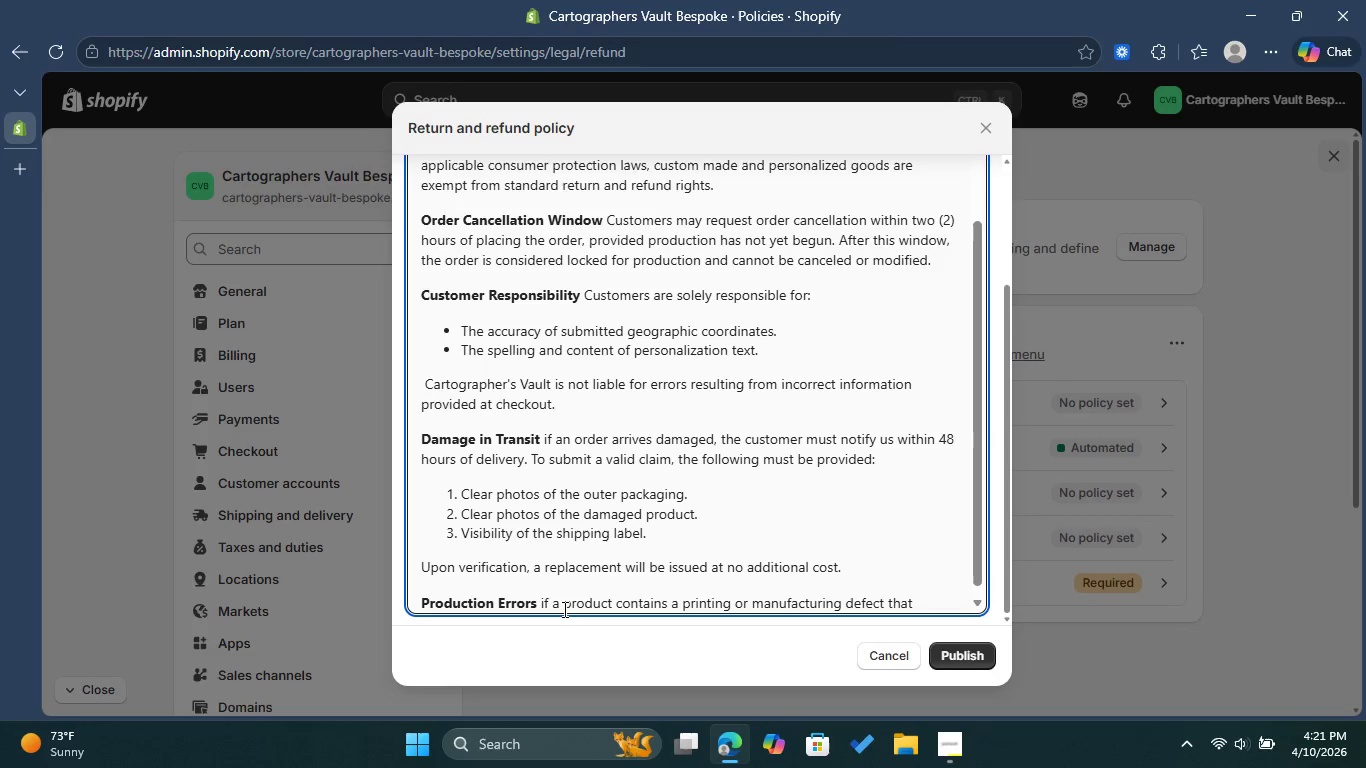 
type(deviates )
 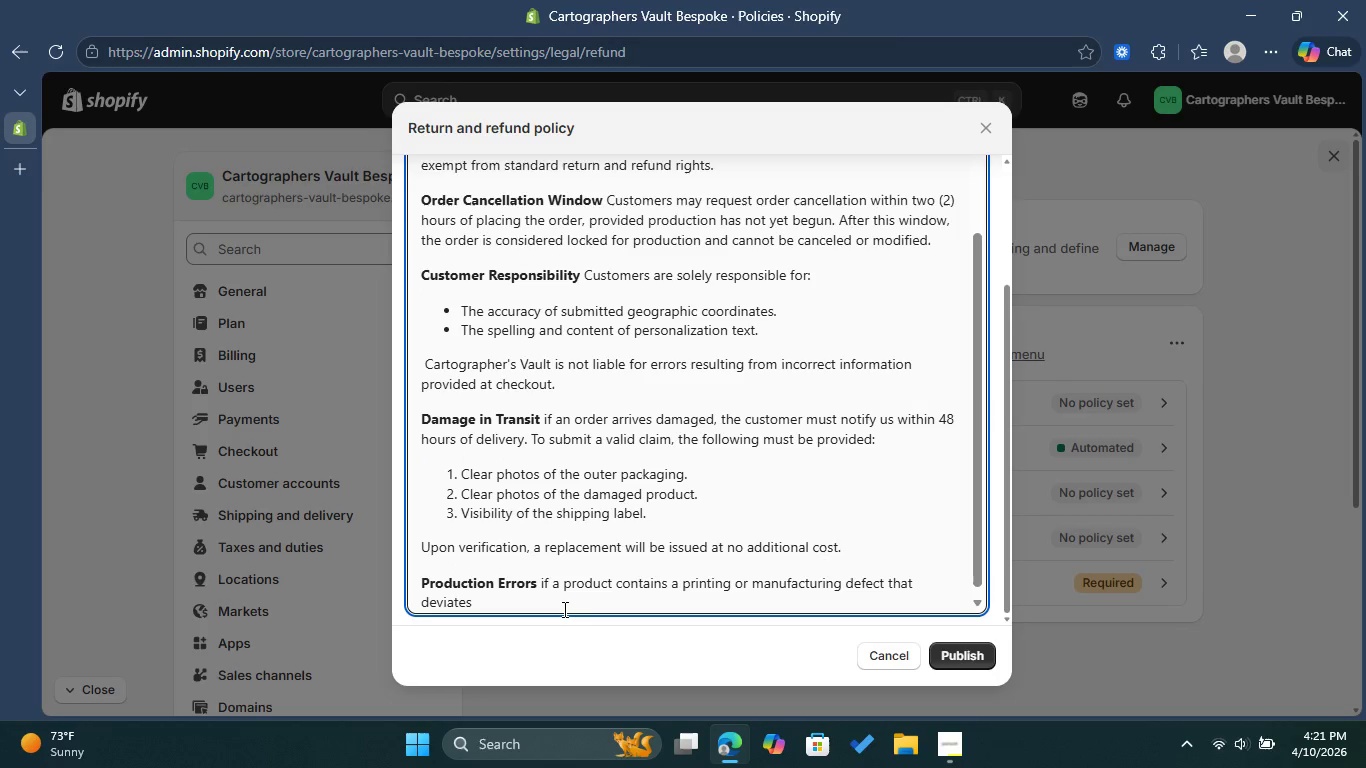 
type(from conformed order specifications, )
 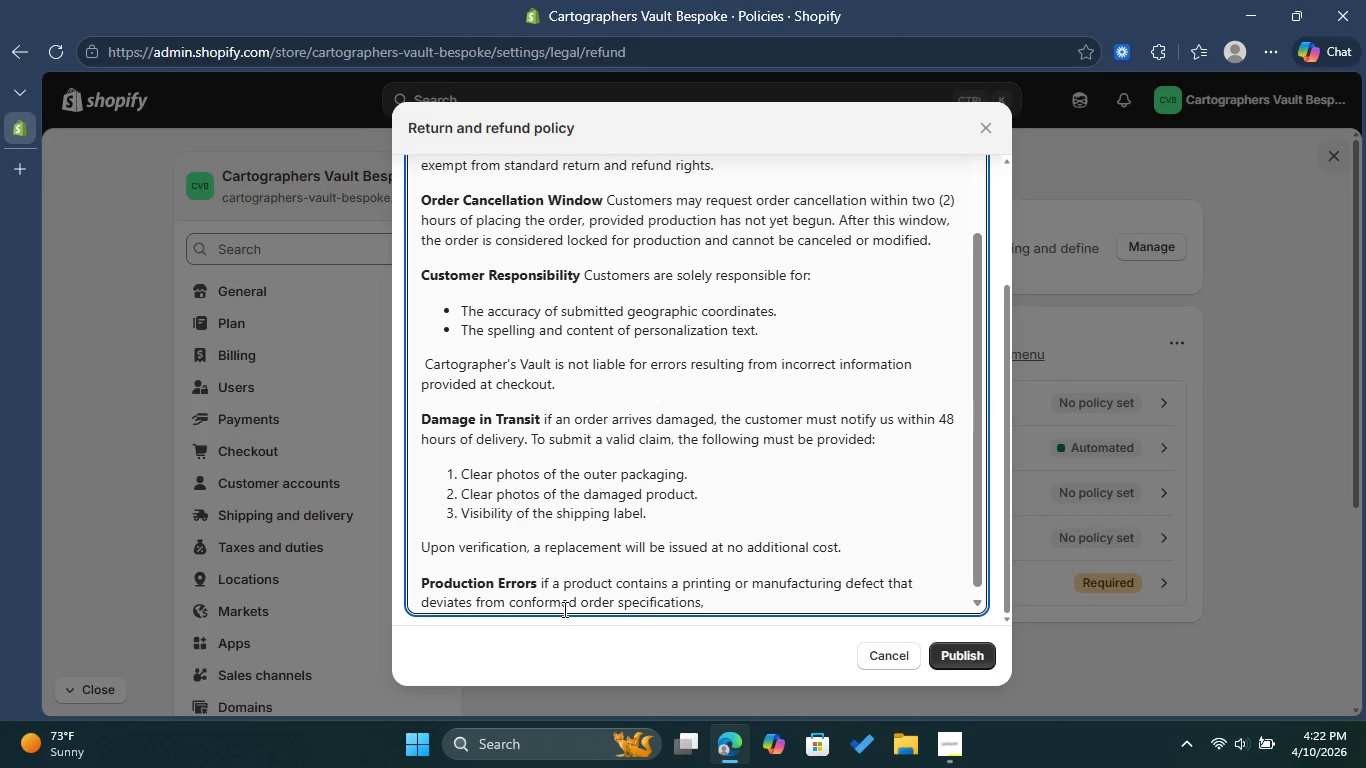 
wait(5.45)
 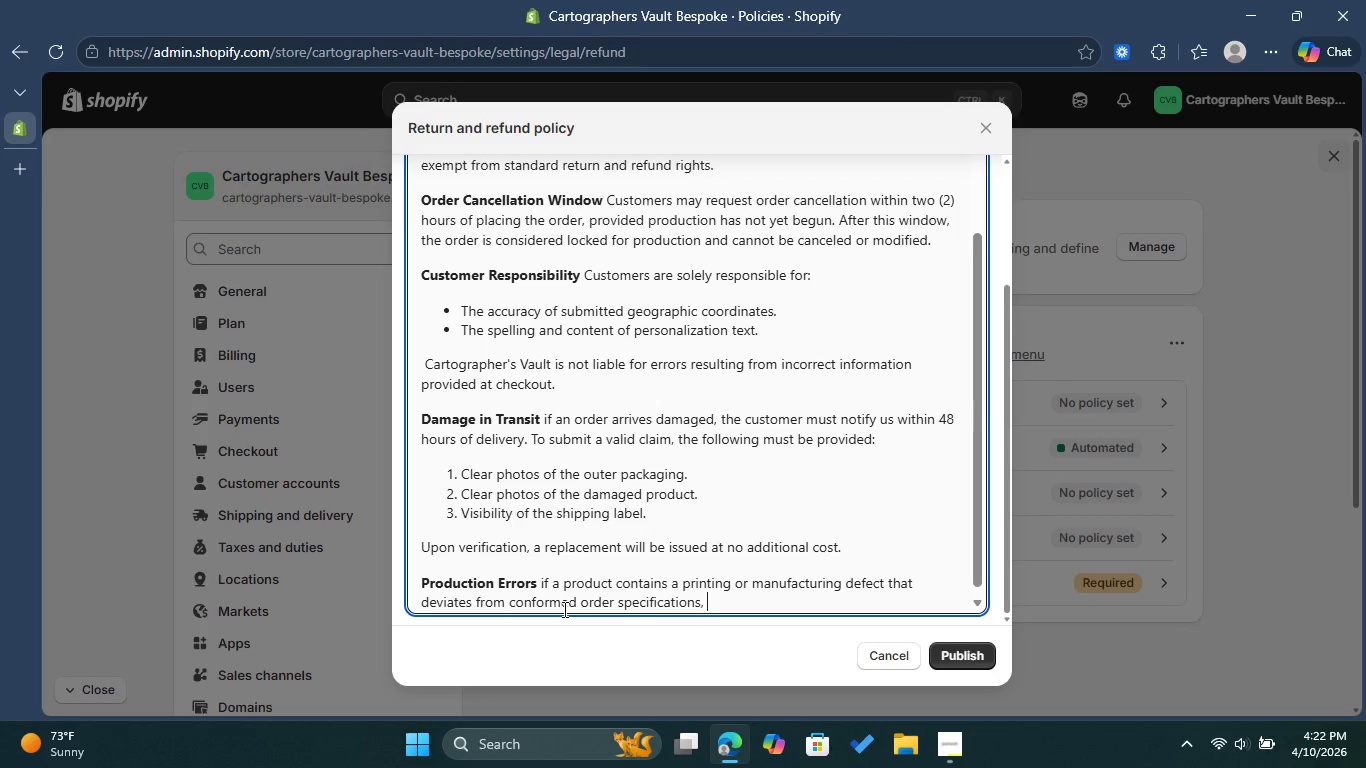 
type(a priority replace)
 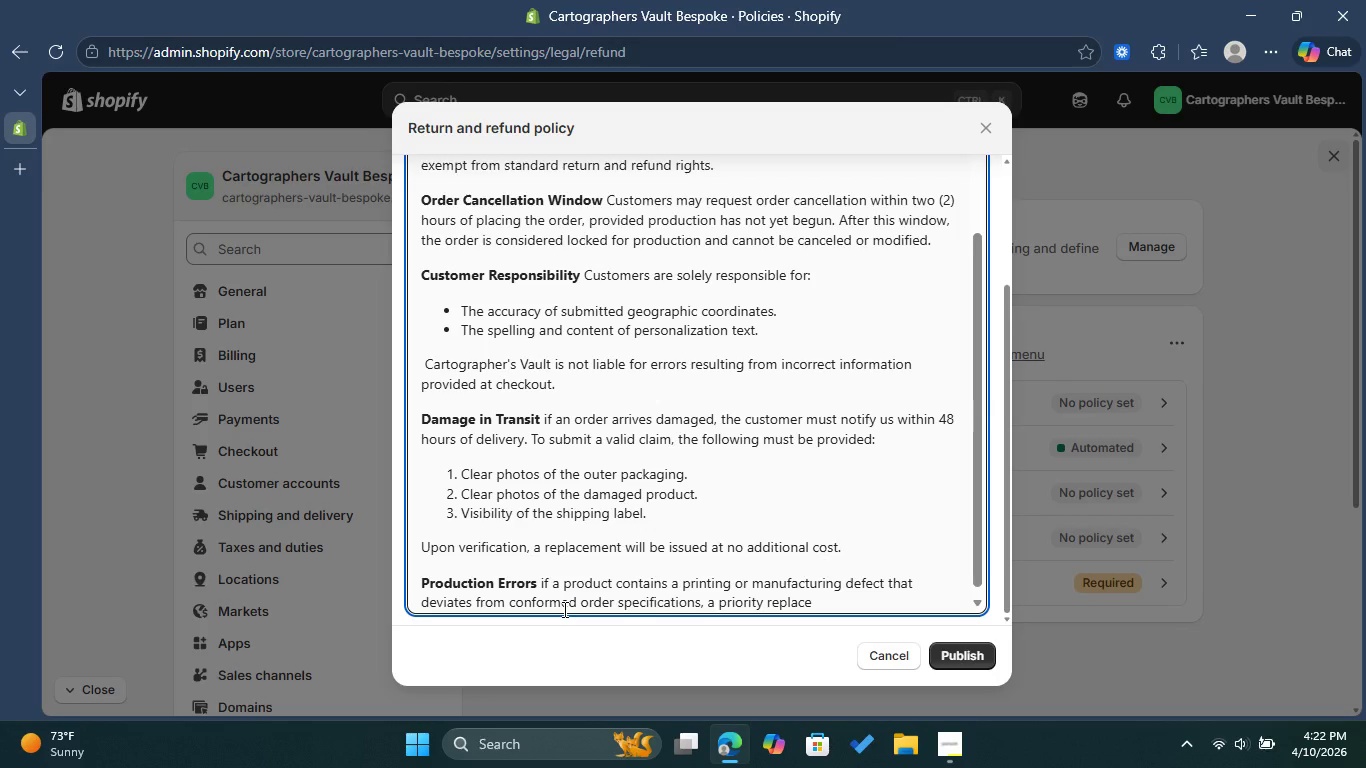 
type(ment )
 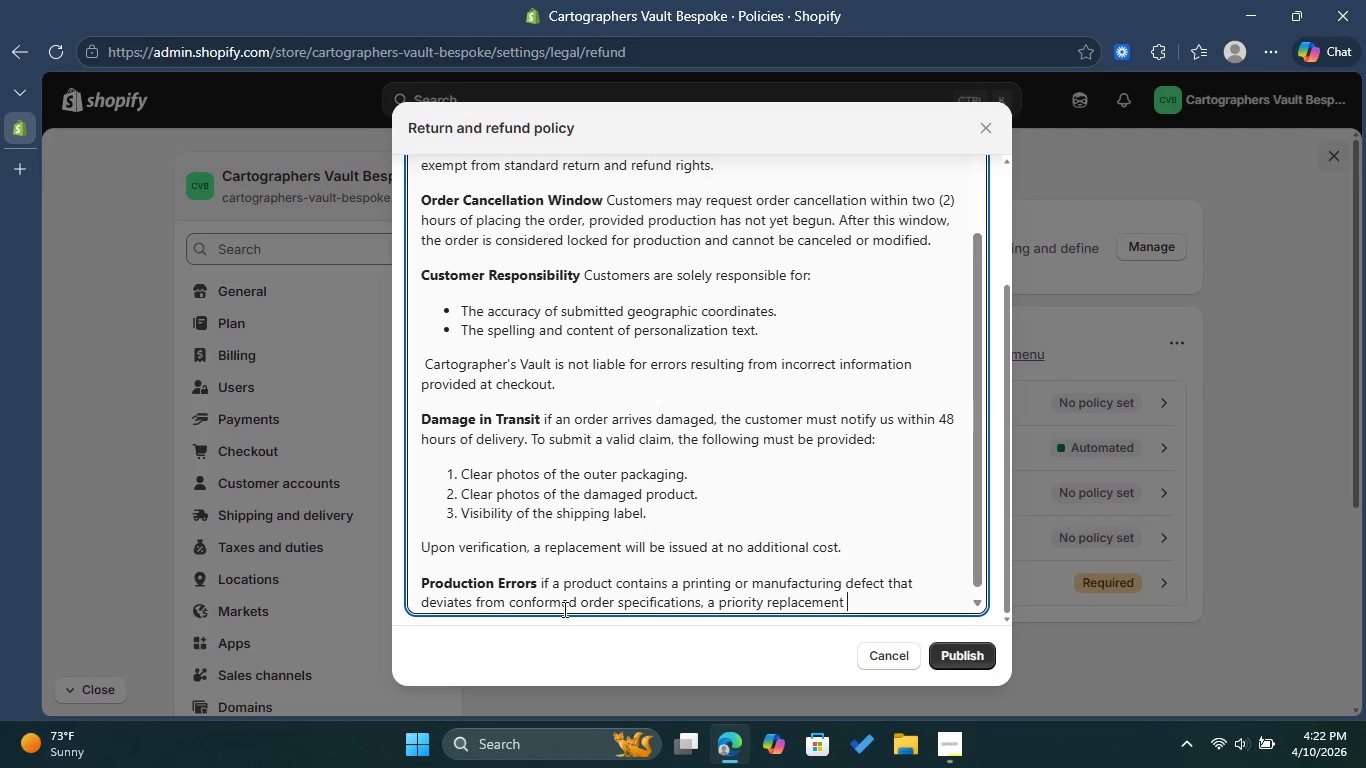 
wait(5.56)
 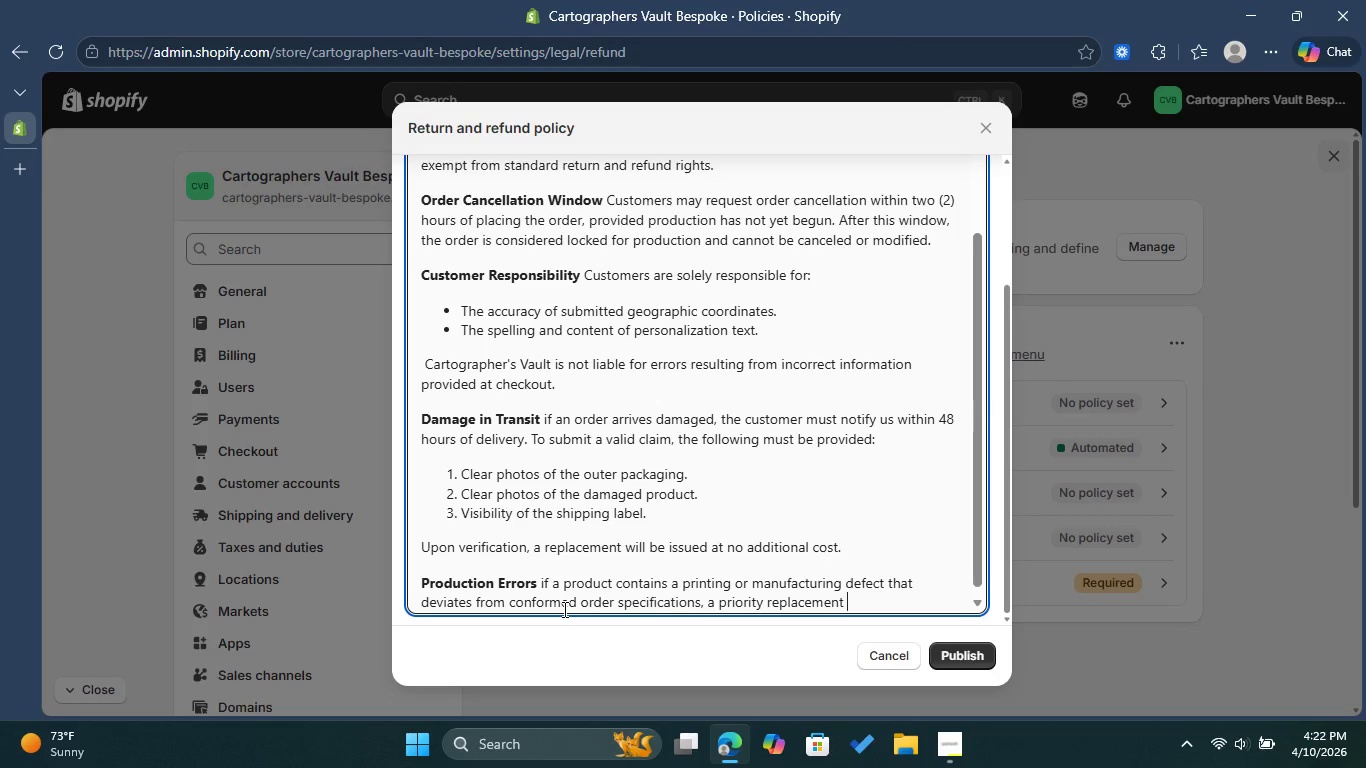 
type(will )
 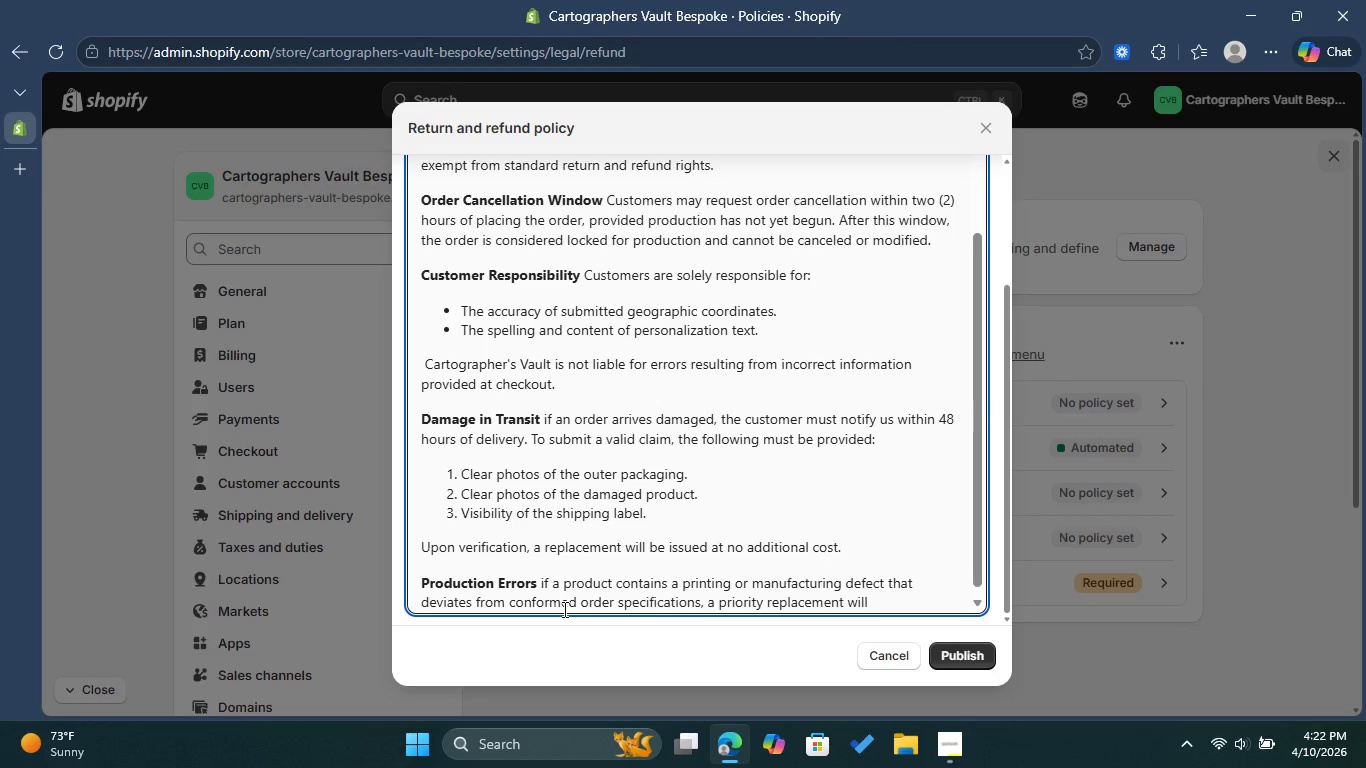 
wait(5.12)
 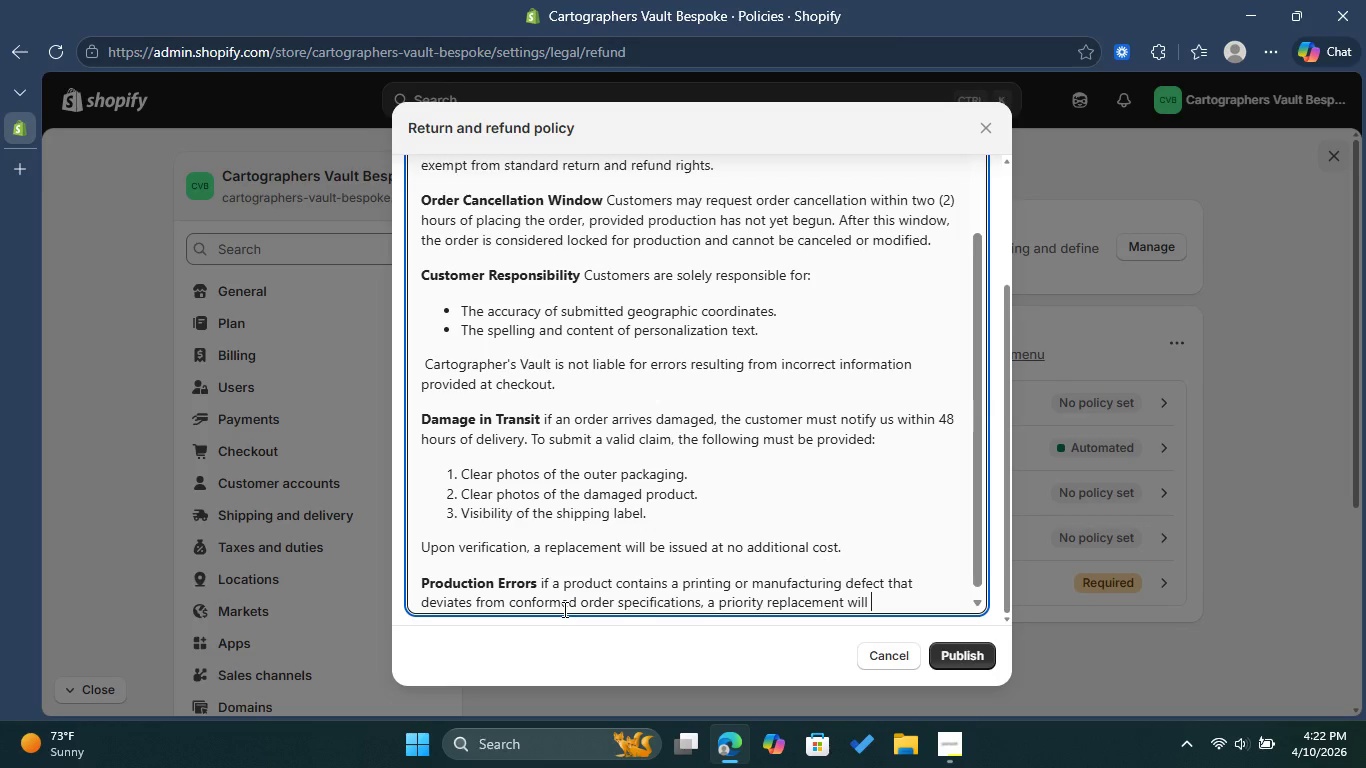 
type(be provided )
 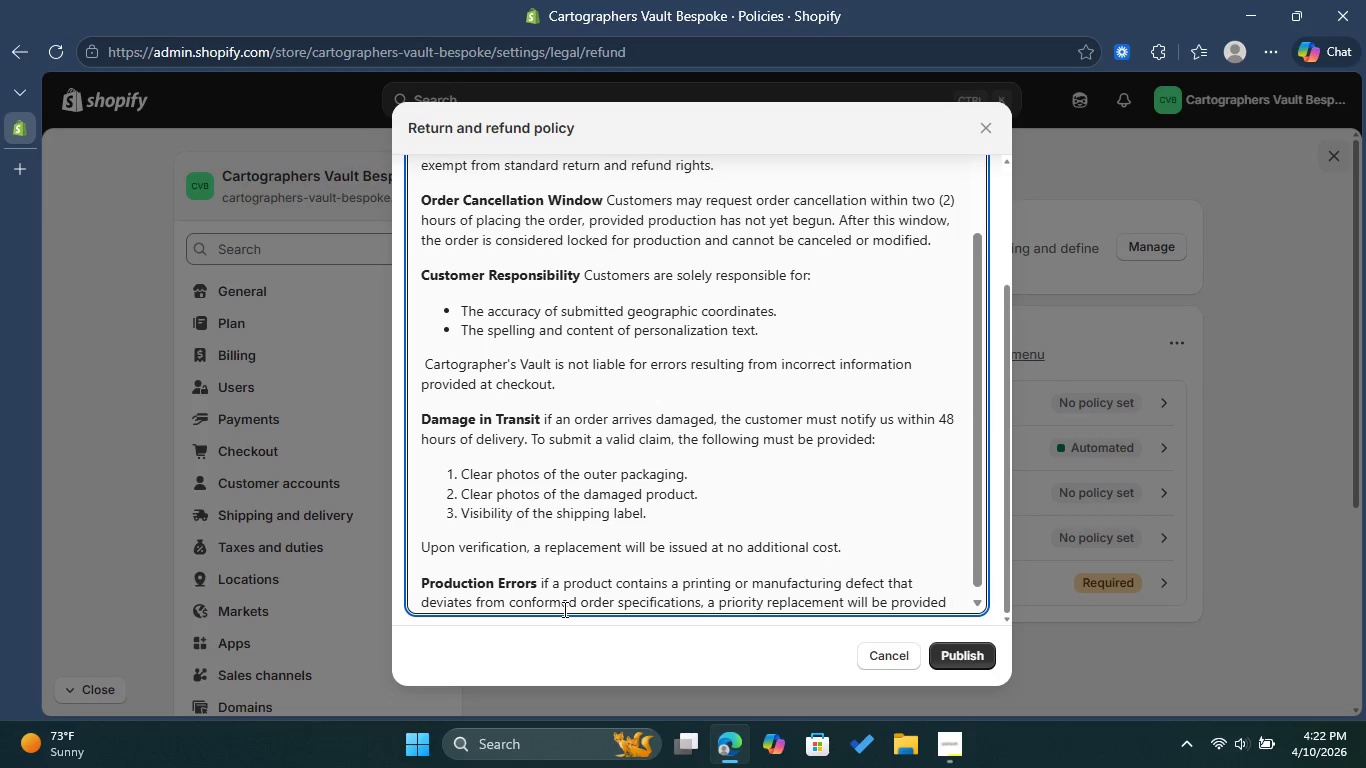 
type(free charge)
 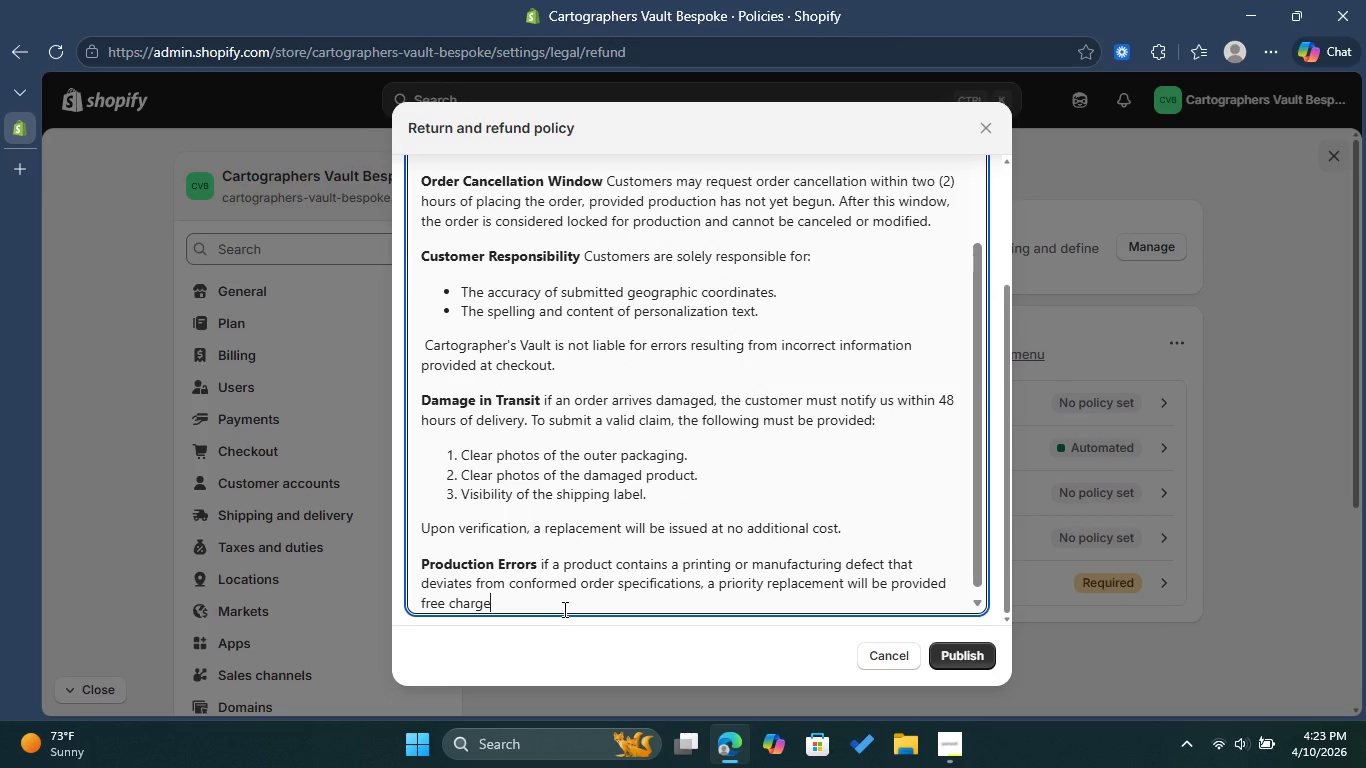 
key(ArrowLeft)
 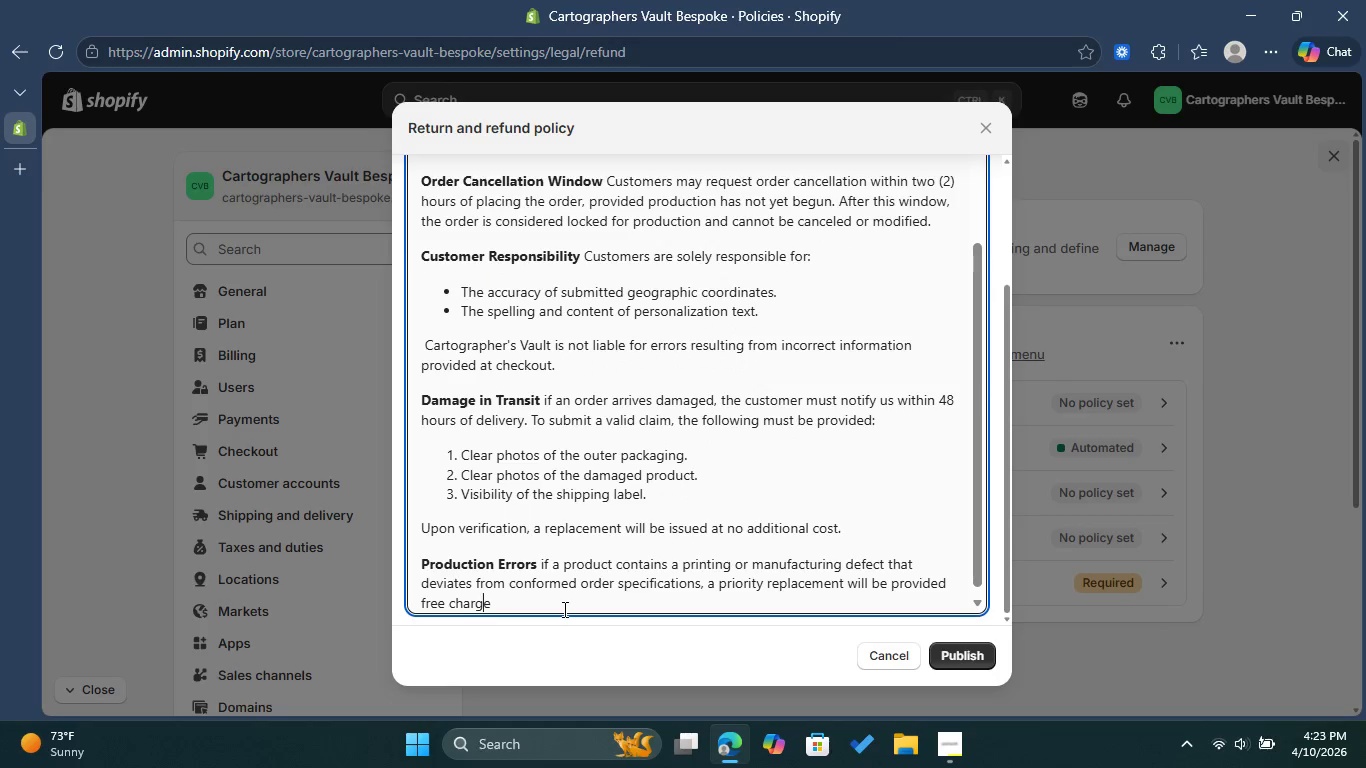 
key(ArrowLeft)
 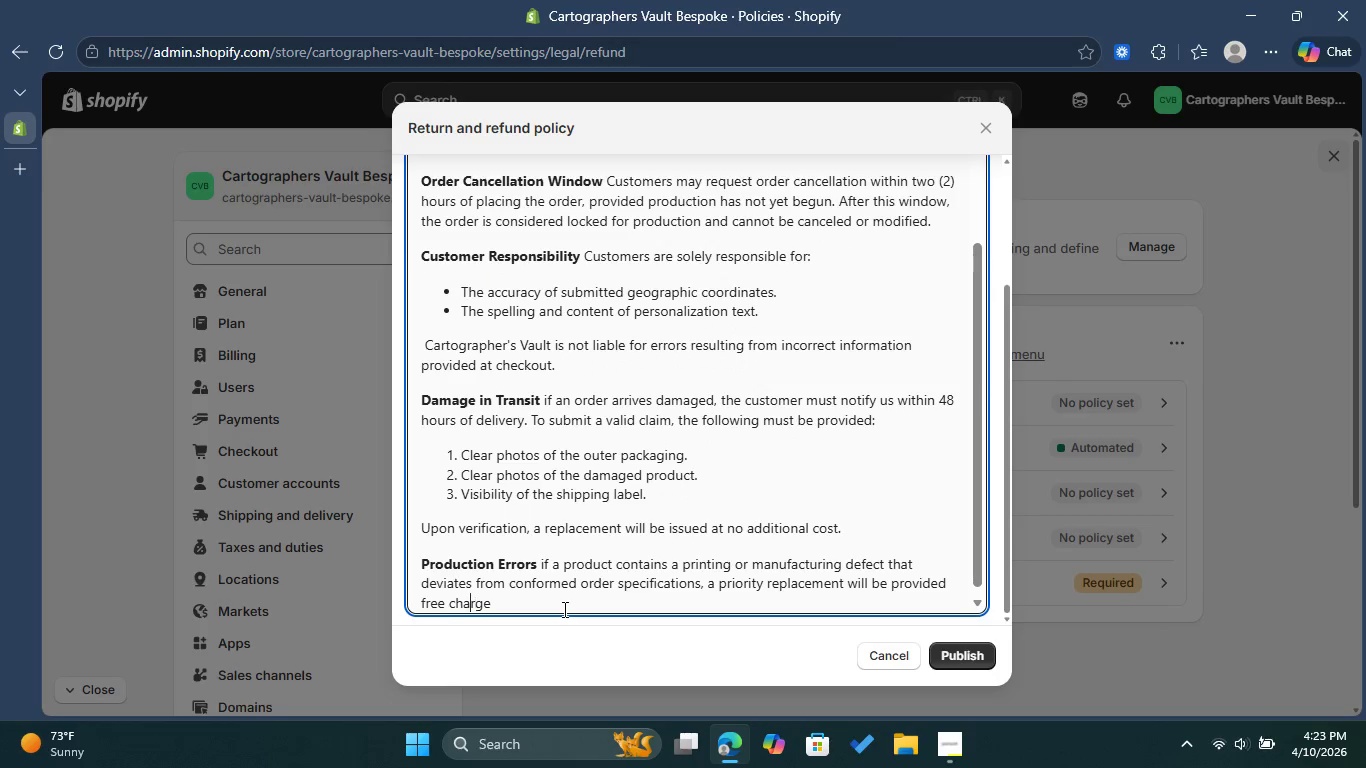 
key(ArrowLeft)
 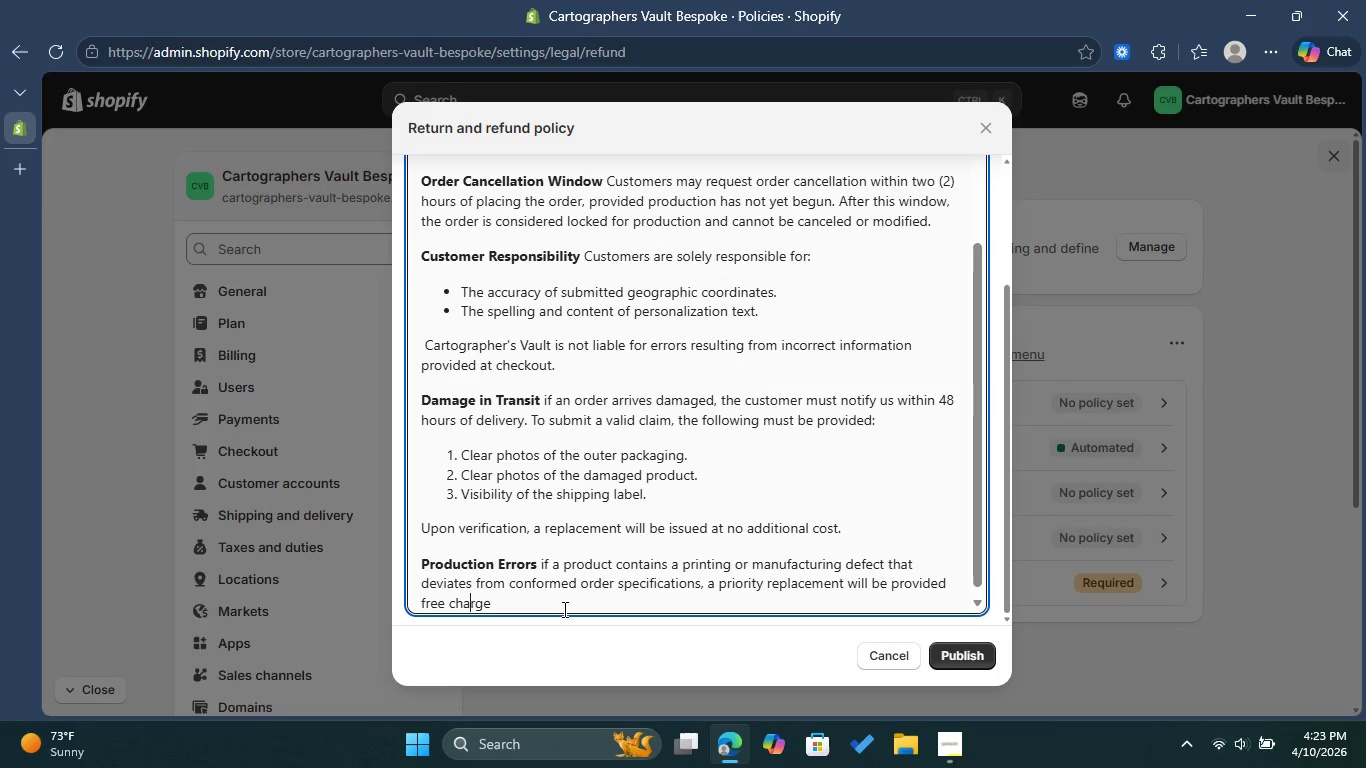 
key(ArrowLeft)
 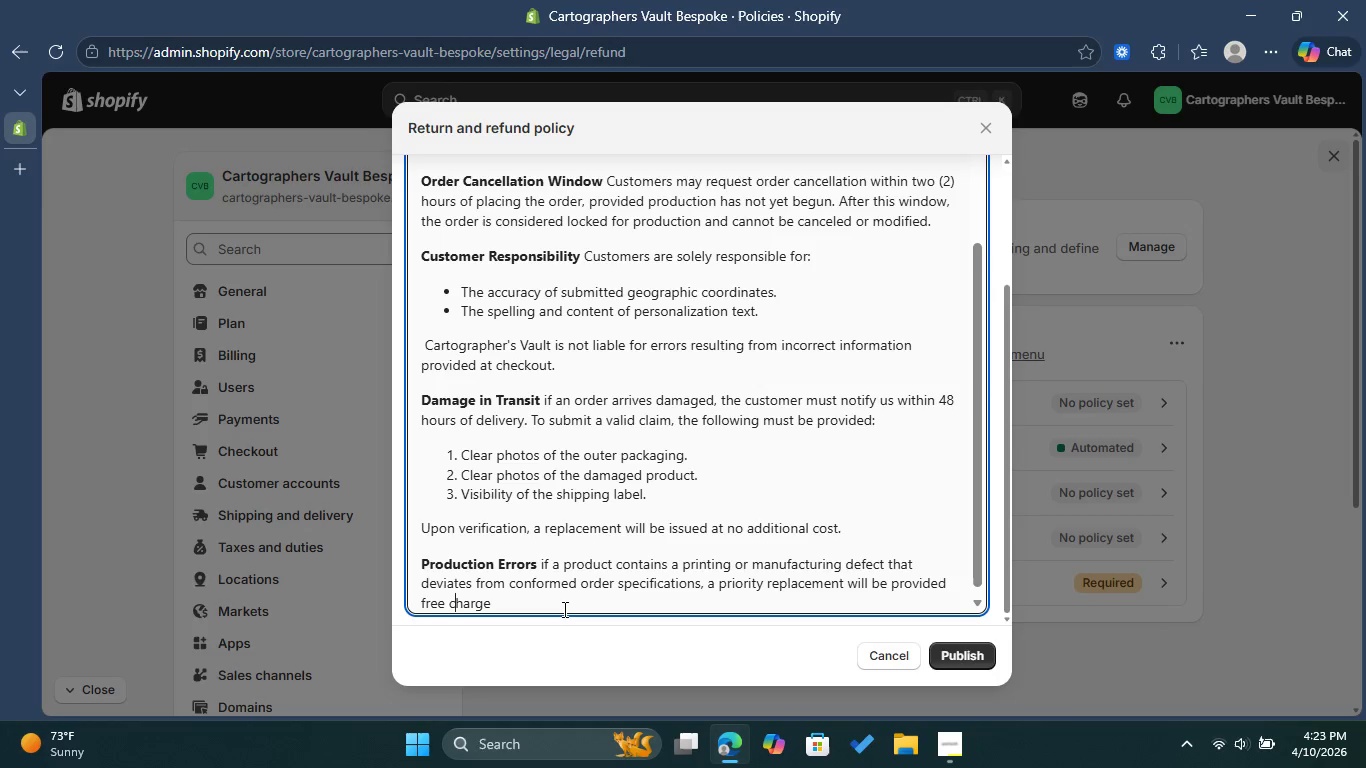 
key(ArrowLeft)
 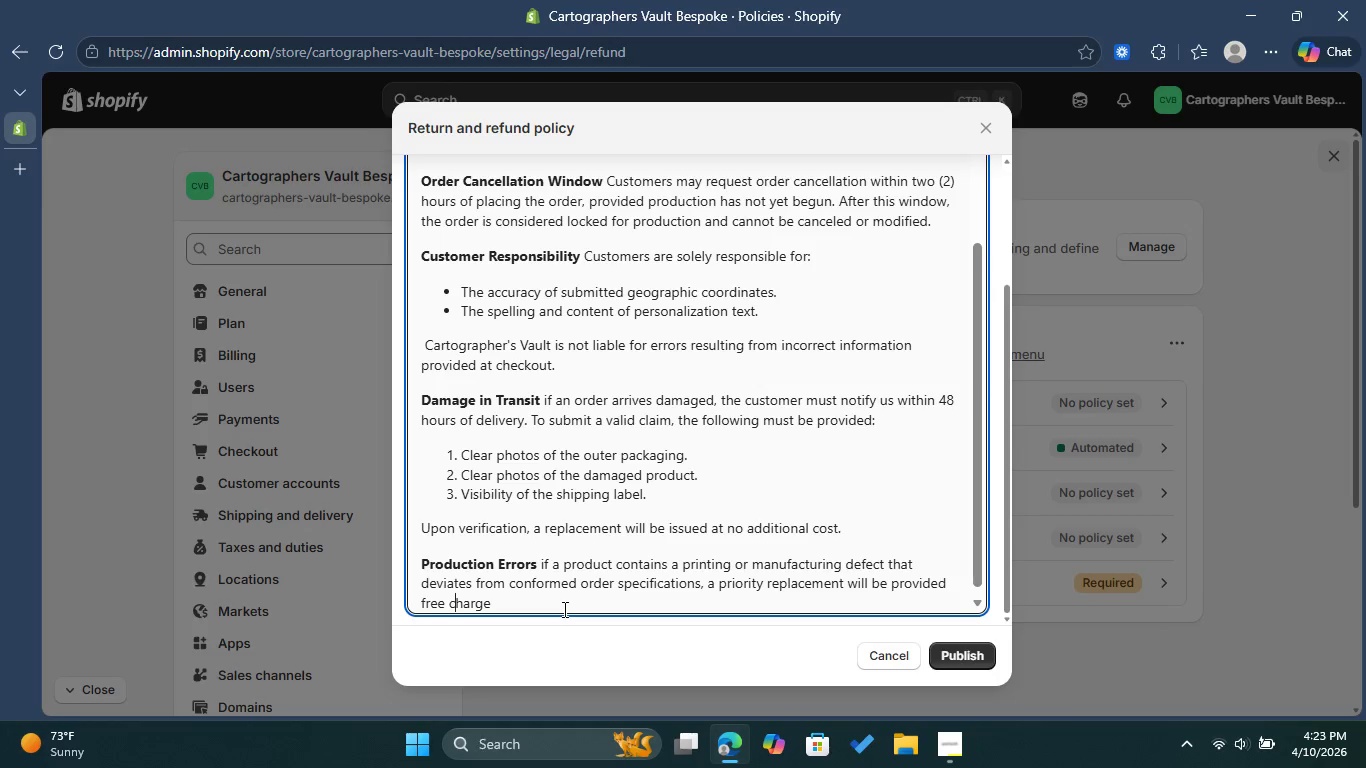 
key(ArrowLeft)
 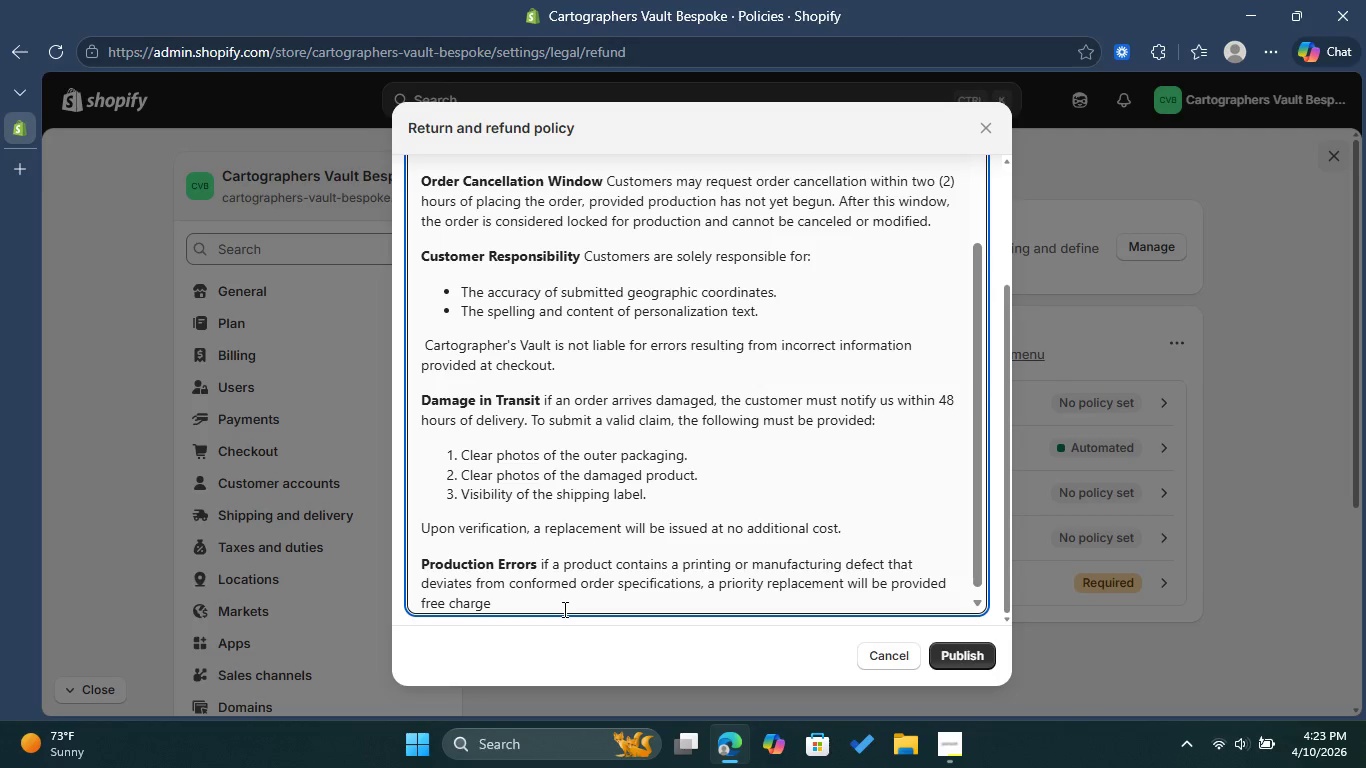 
type(of )
 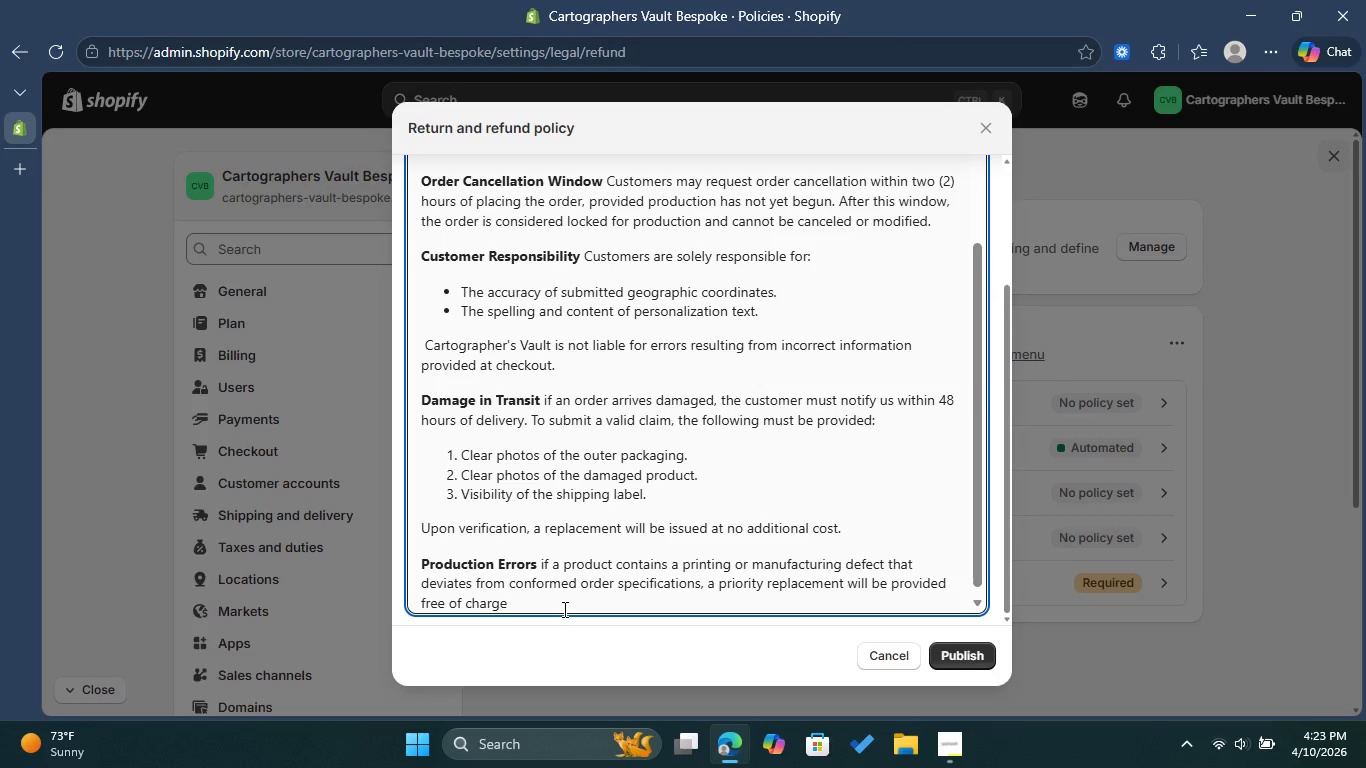 
hold_key(key=ArrowRight, duration=0.64)
 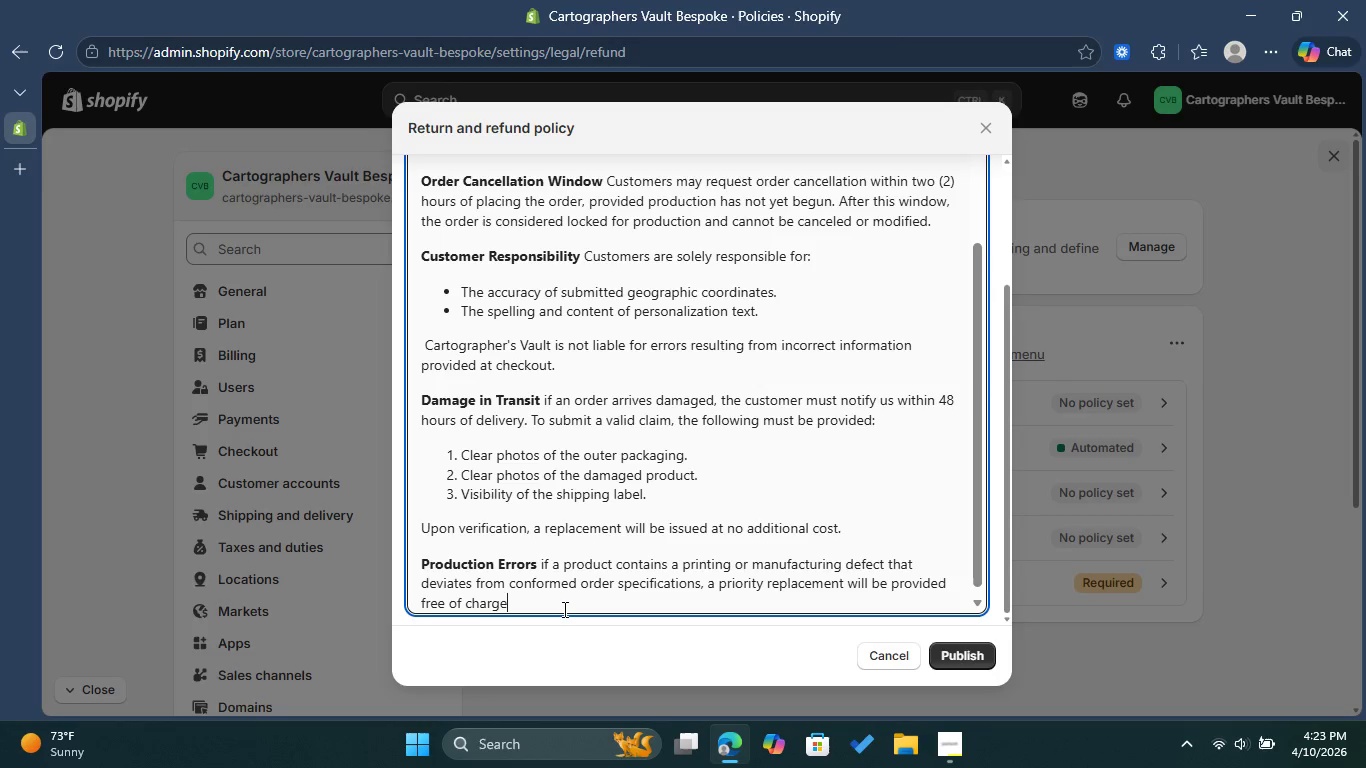 
key(ArrowRight)
 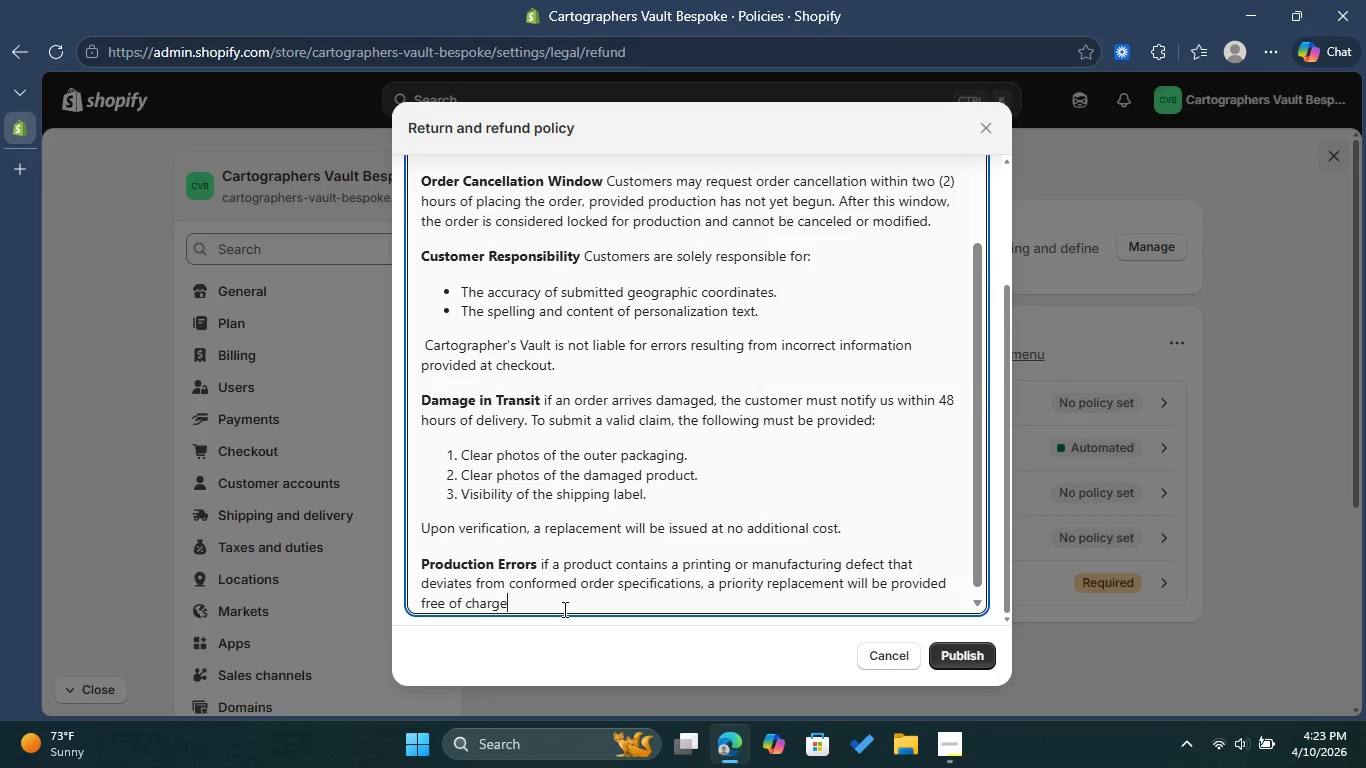 
key(Period)
 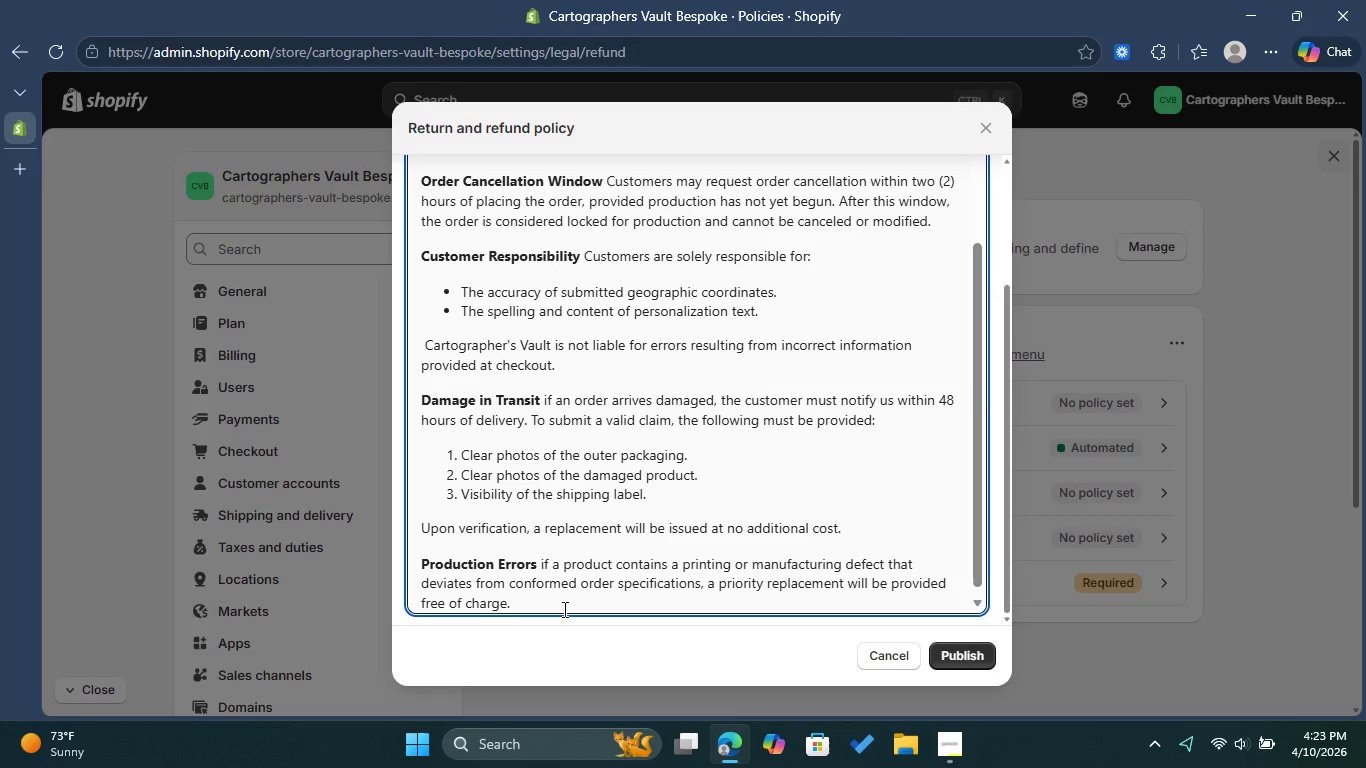 
wait(6.89)
 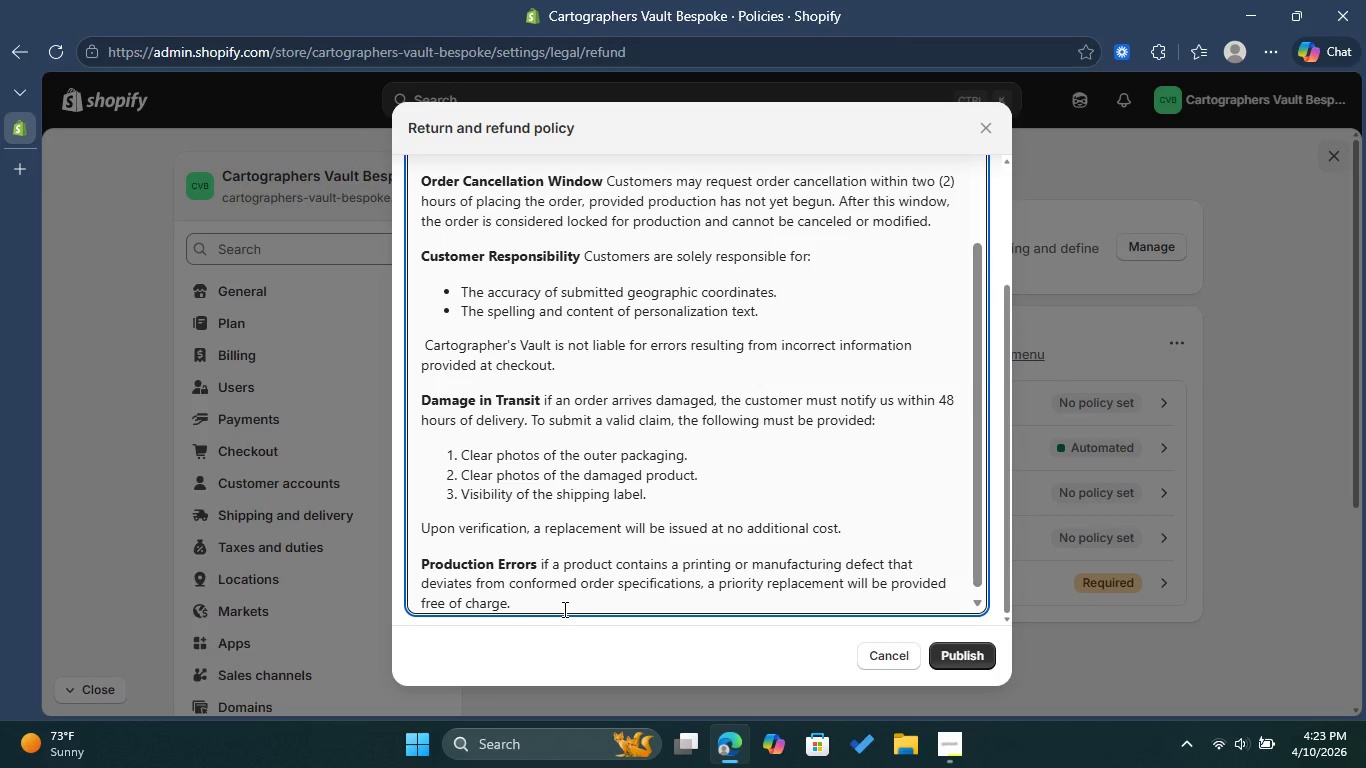 
key(Enter)
 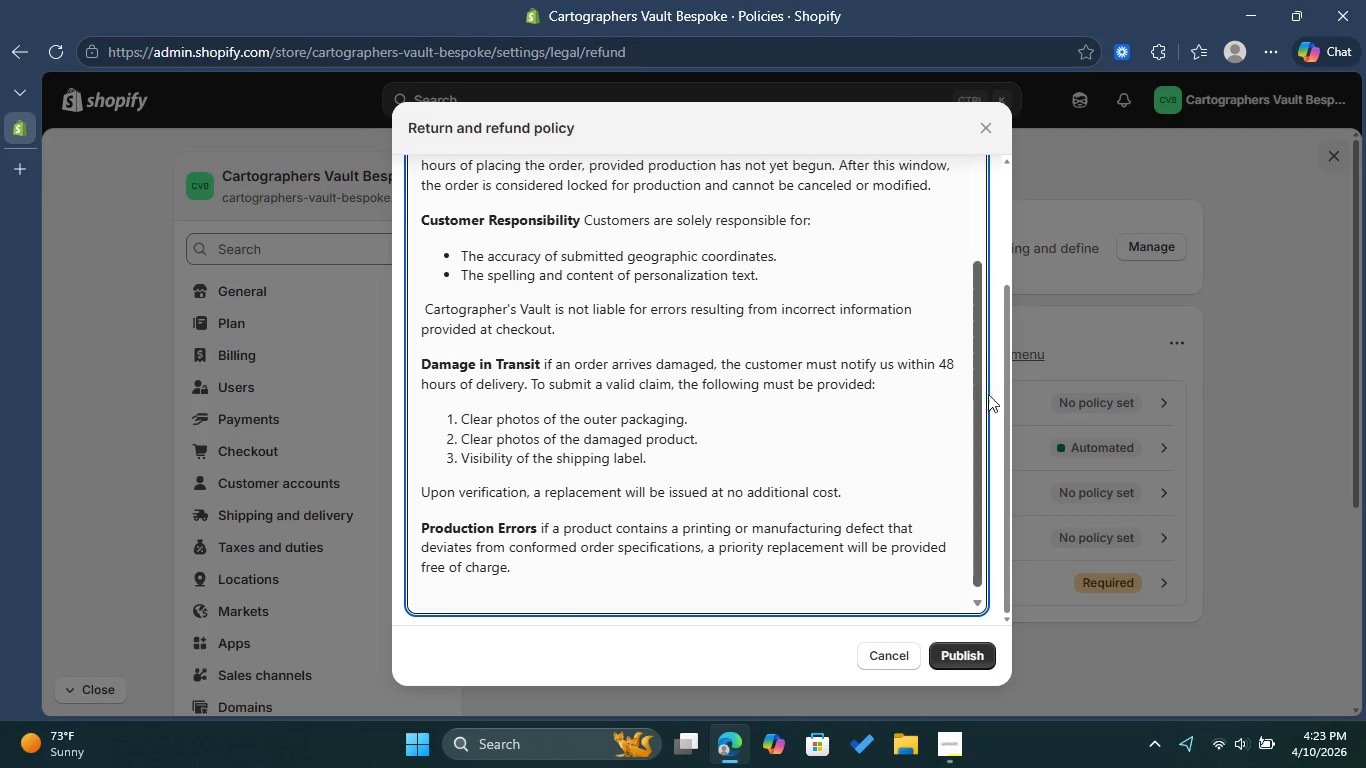 
left_click_drag(start_coordinate=[1008, 382], to_coordinate=[1000, 221])
 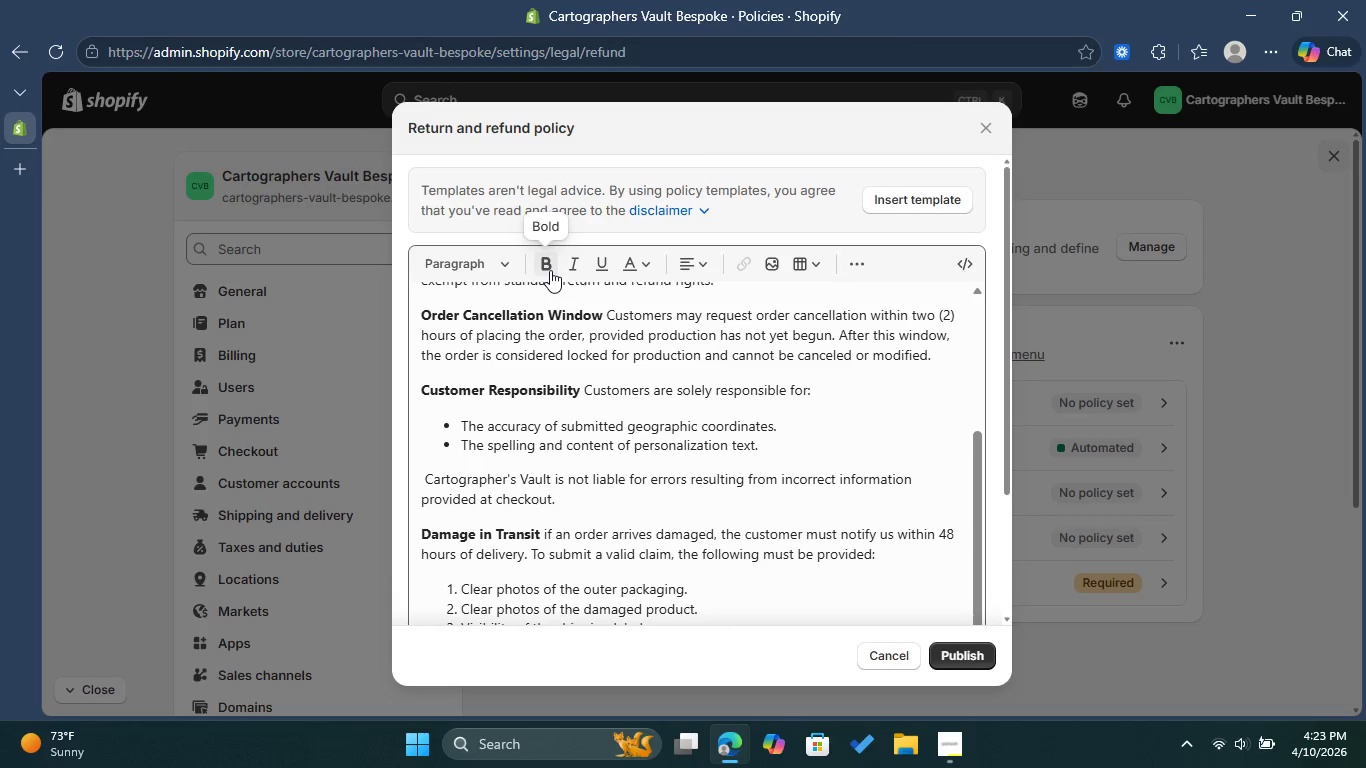 
left_click([550, 270])
 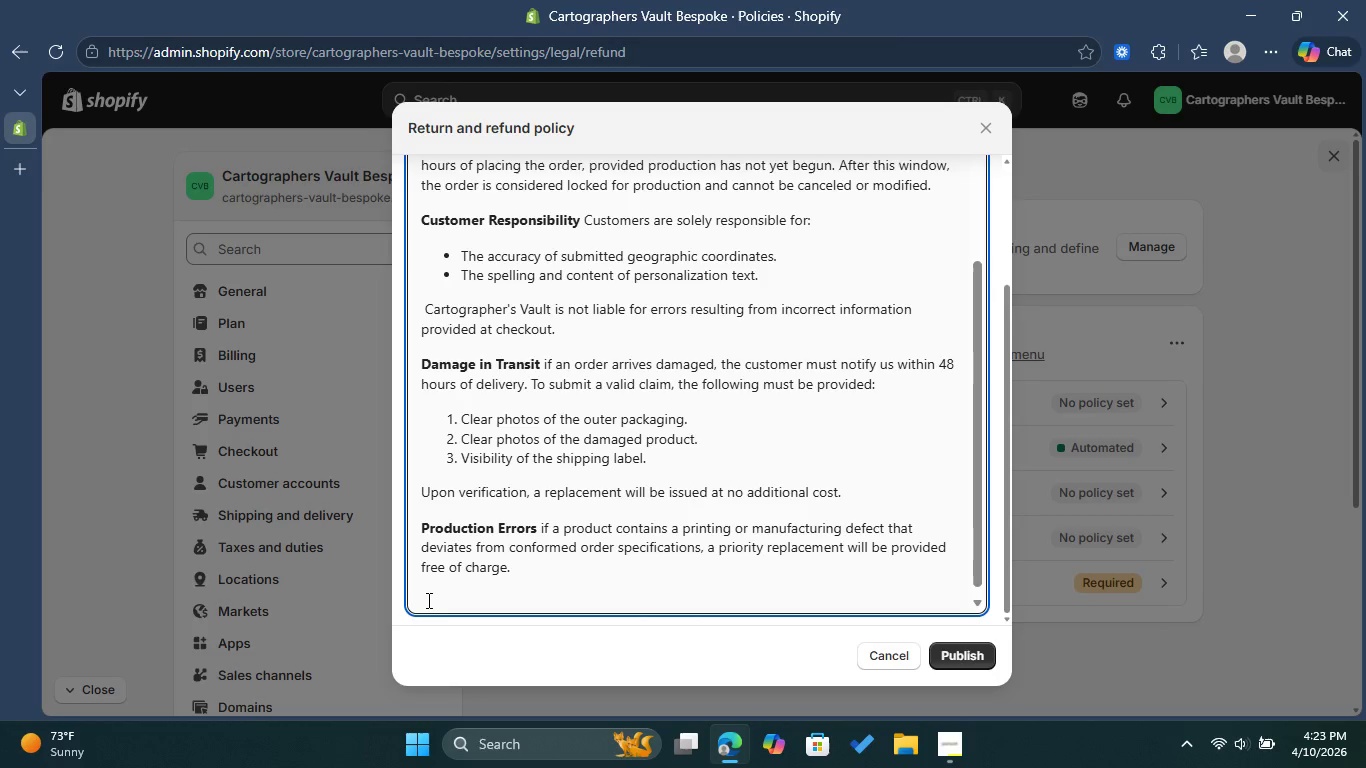 
wait(10.58)
 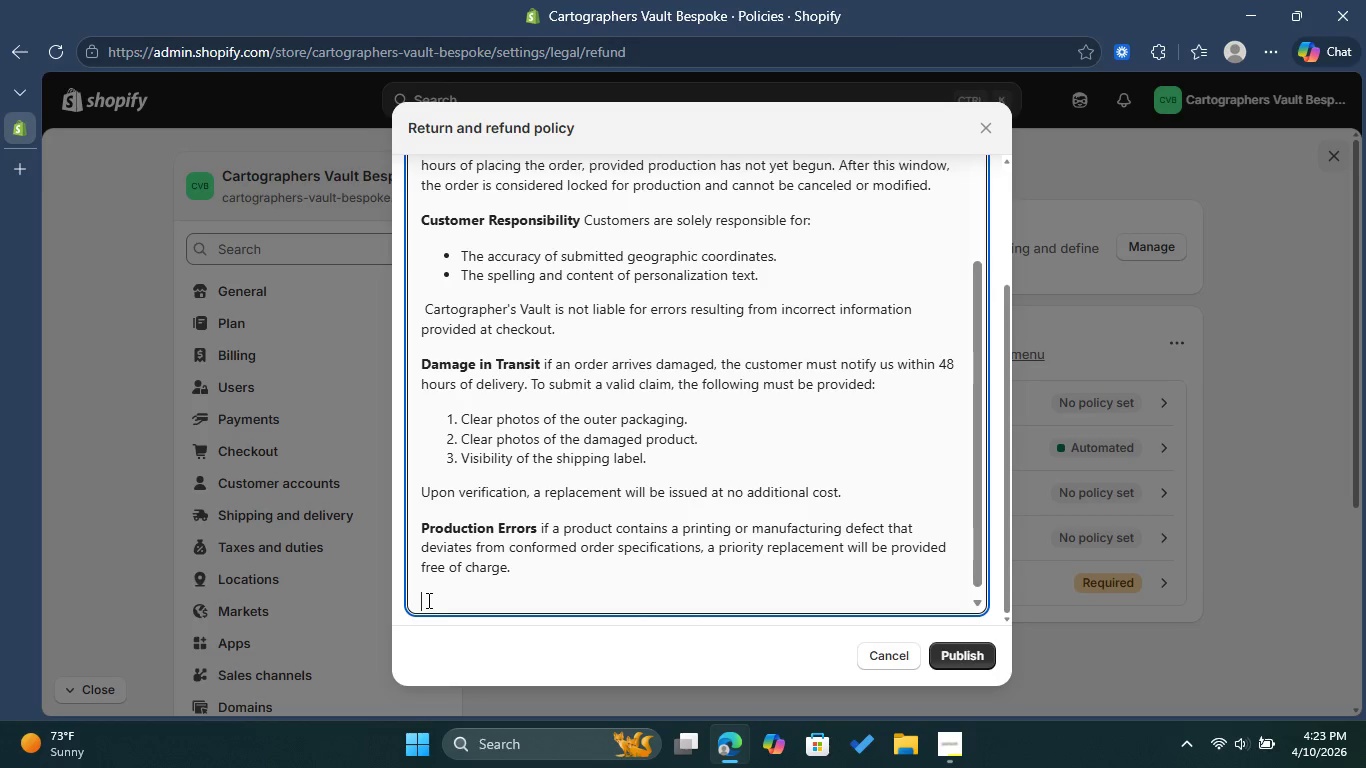 
type(Non-Eligible Refund Scenarios )
 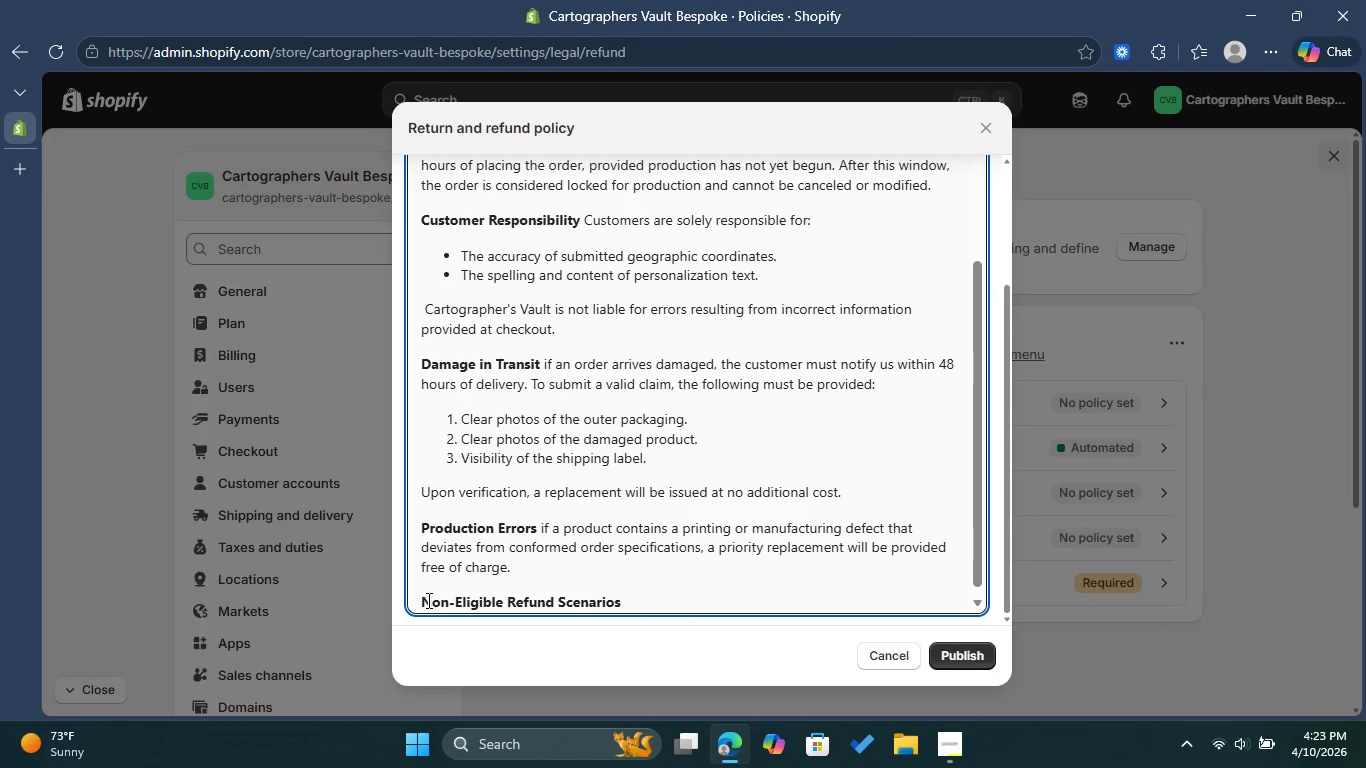 
wait(5.51)
 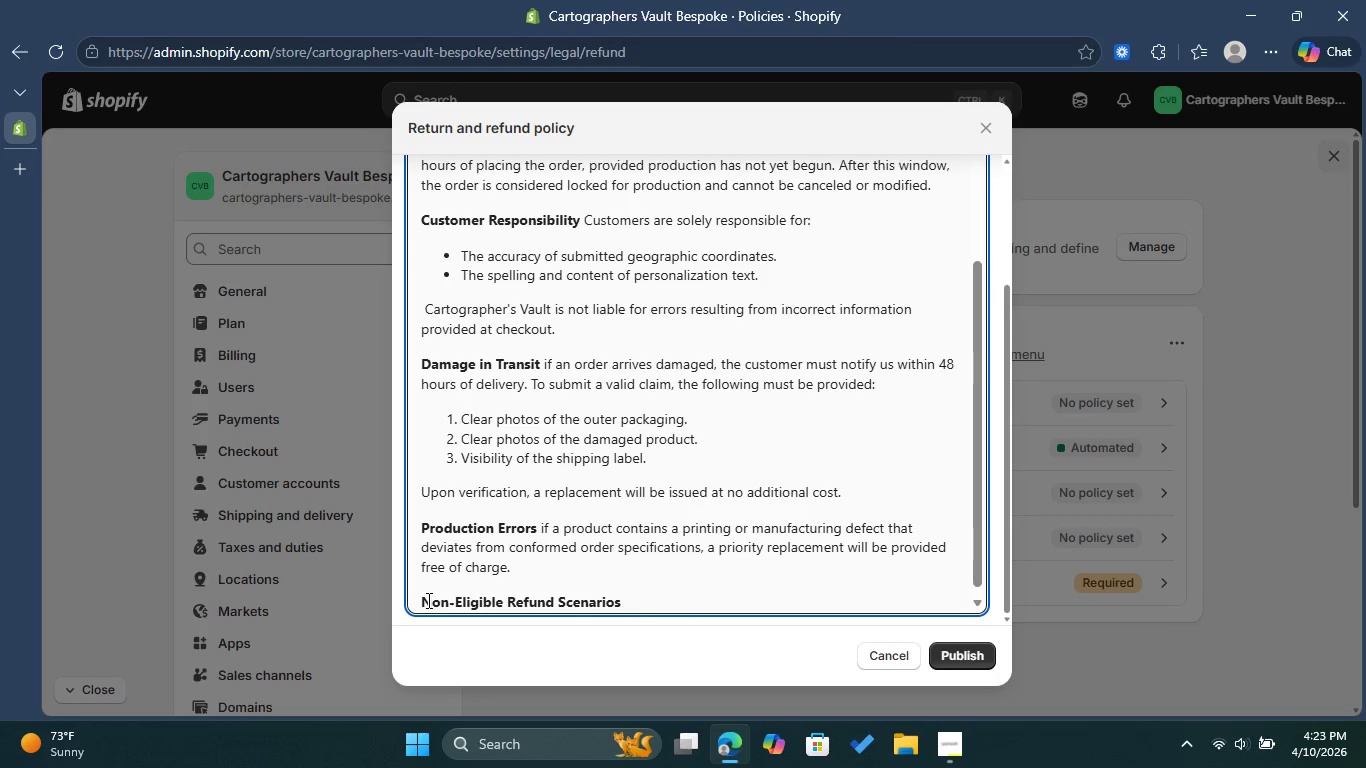 
left_click_drag(start_coordinate=[1003, 419], to_coordinate=[995, 283])
 